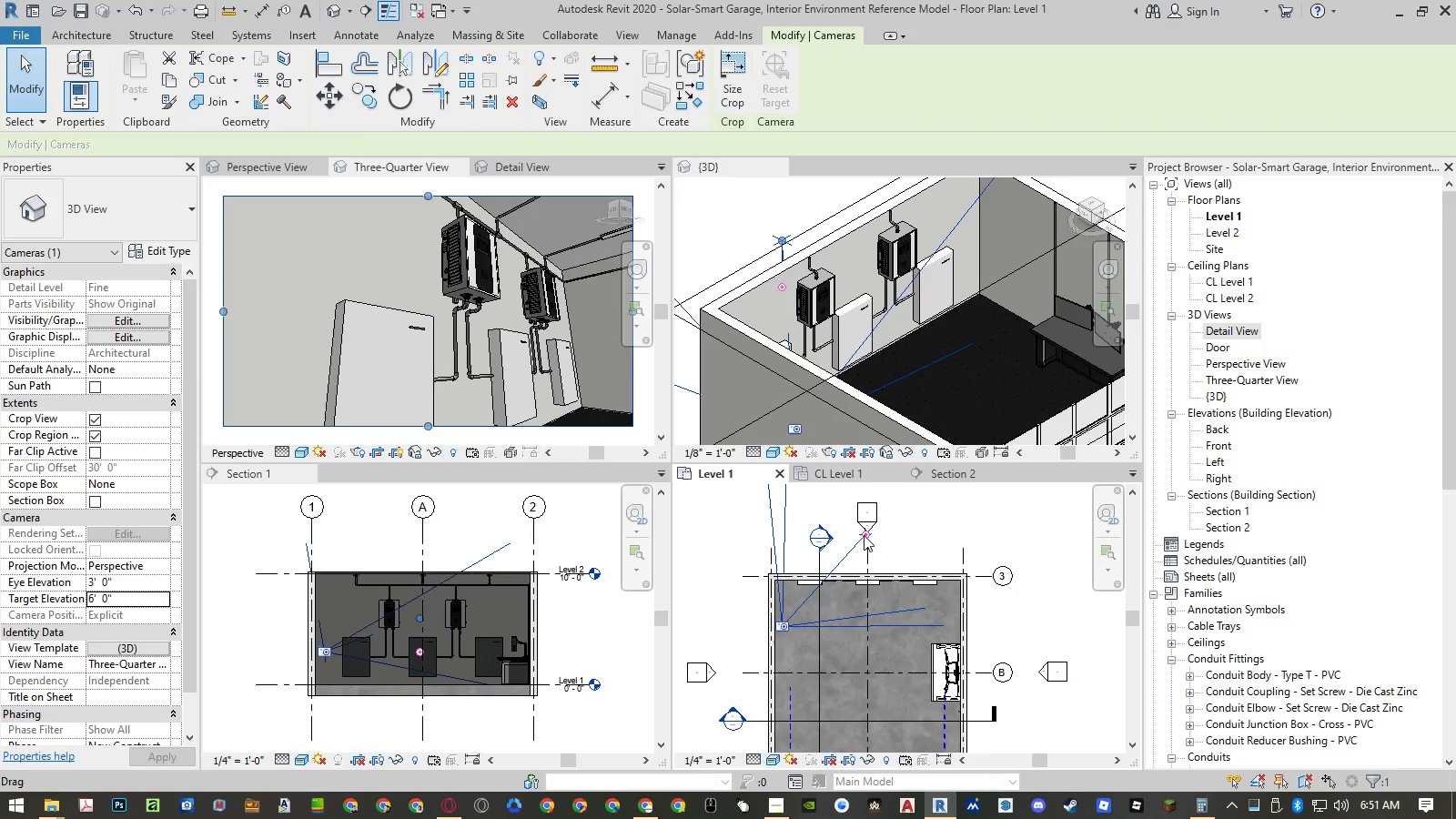 
left_click_drag(start_coordinate=[865, 532], to_coordinate=[867, 509])
 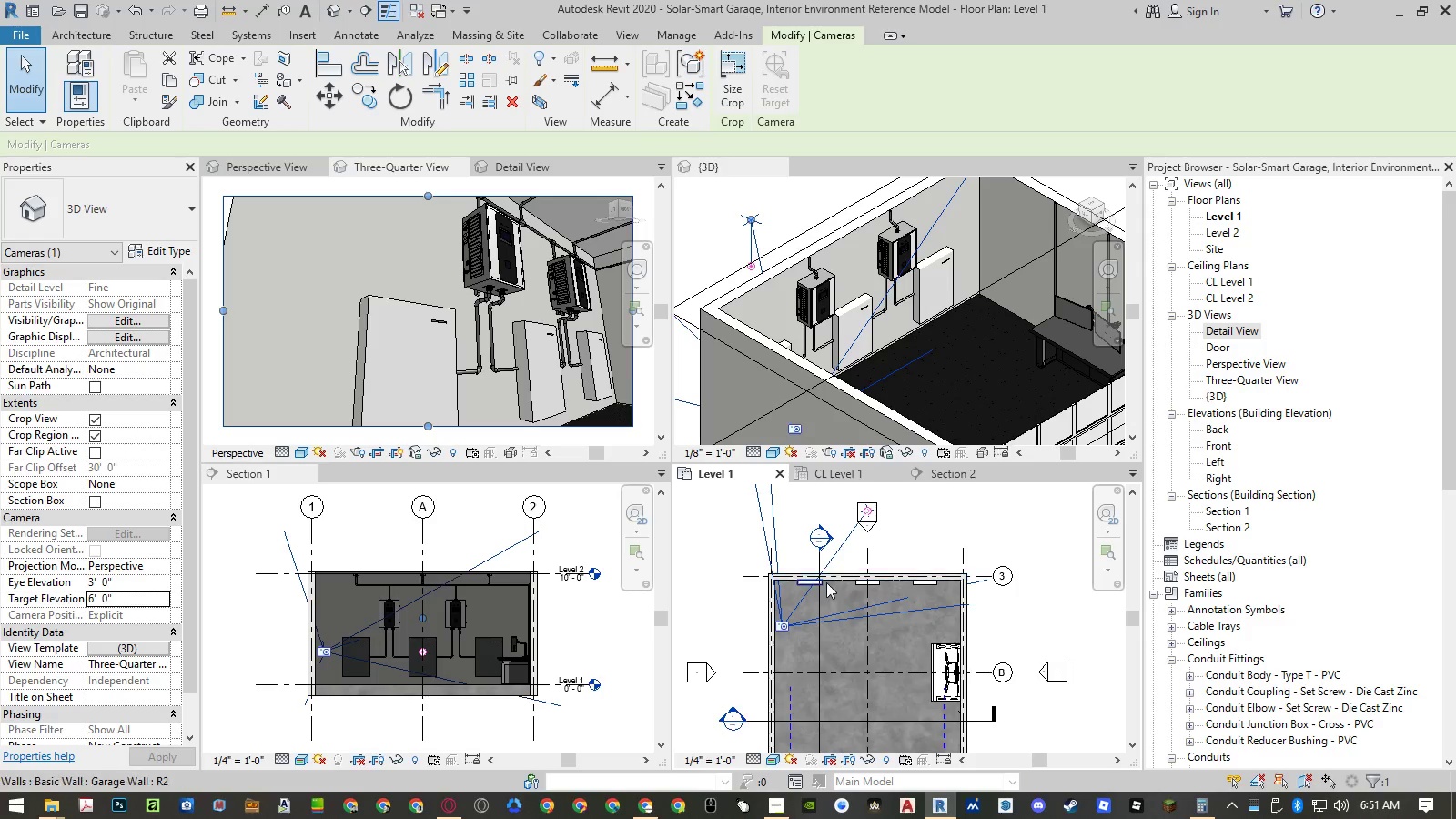 
left_click([803, 592])
 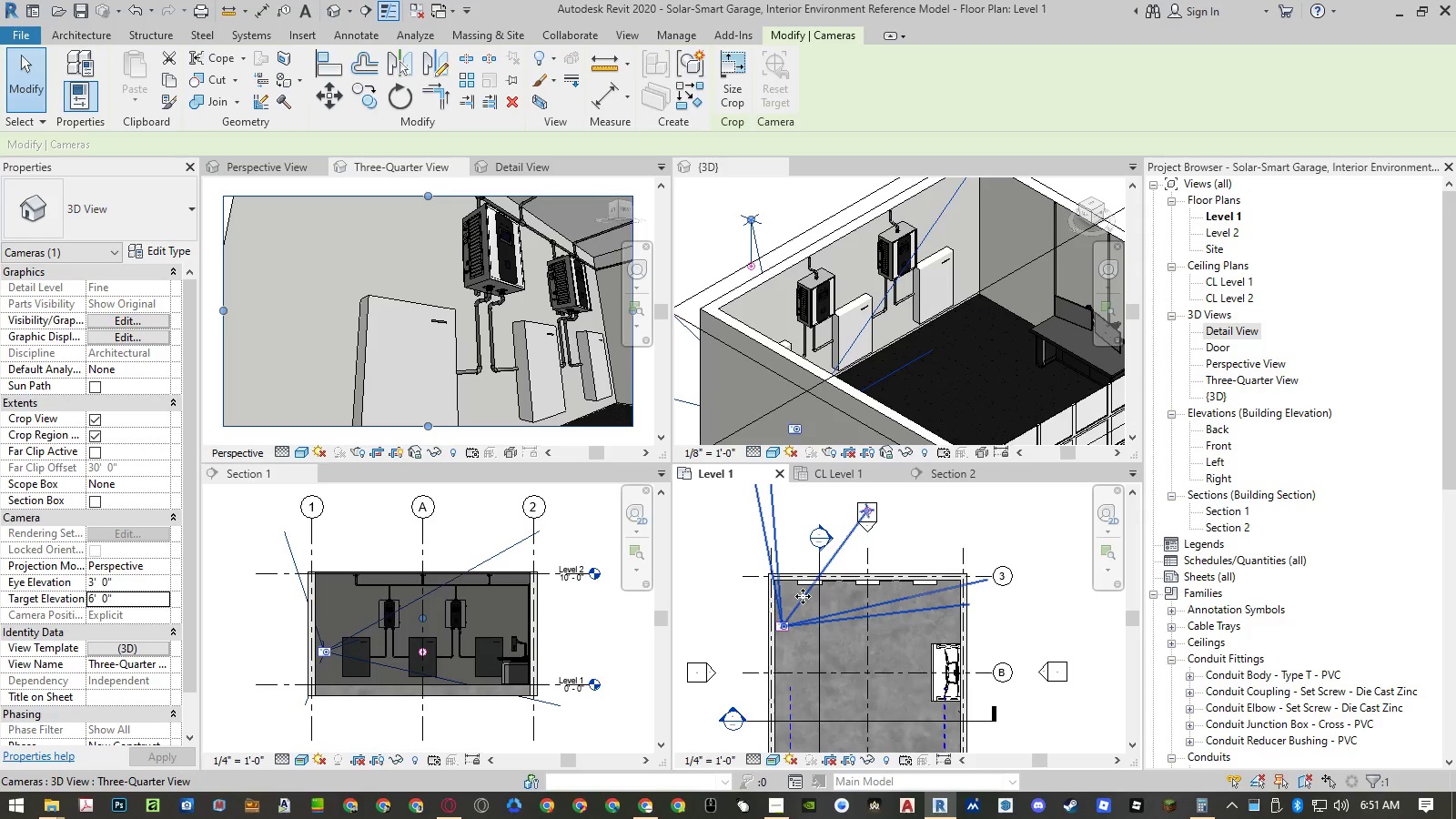 
left_click_drag(start_coordinate=[803, 596], to_coordinate=[808, 606])
 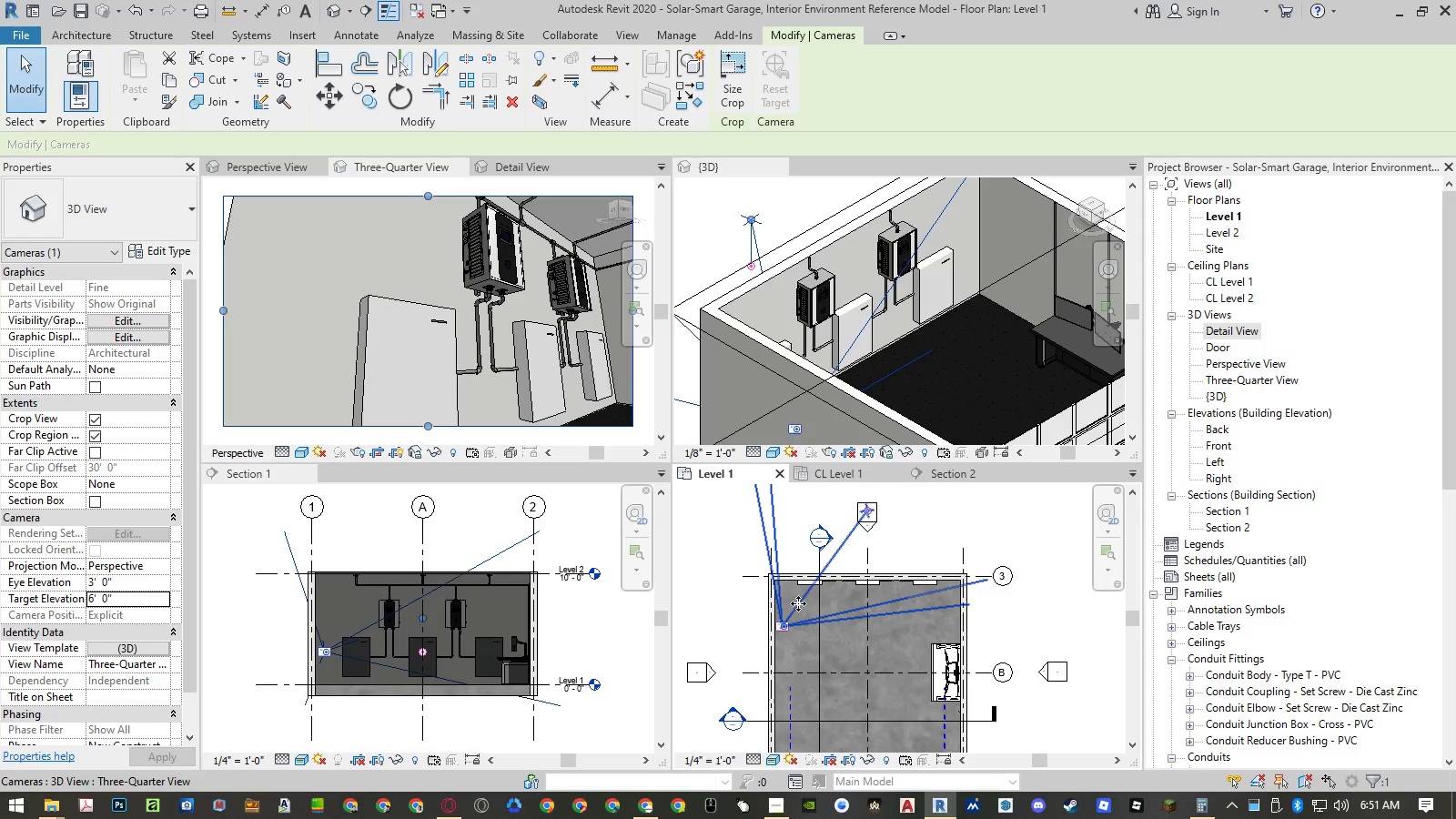 
left_click_drag(start_coordinate=[798, 603], to_coordinate=[804, 607])
 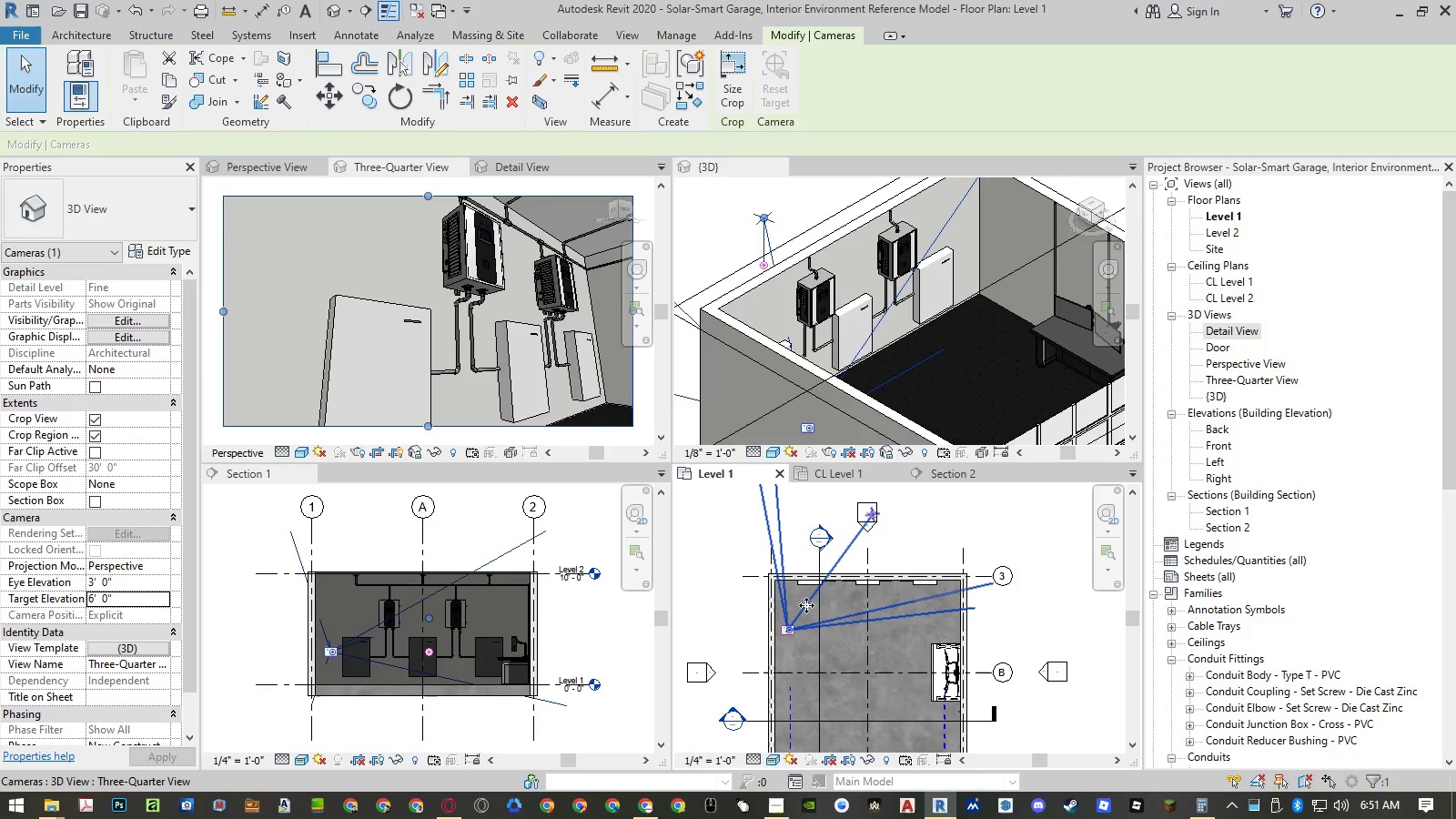 
left_click_drag(start_coordinate=[806, 602], to_coordinate=[807, 630])
 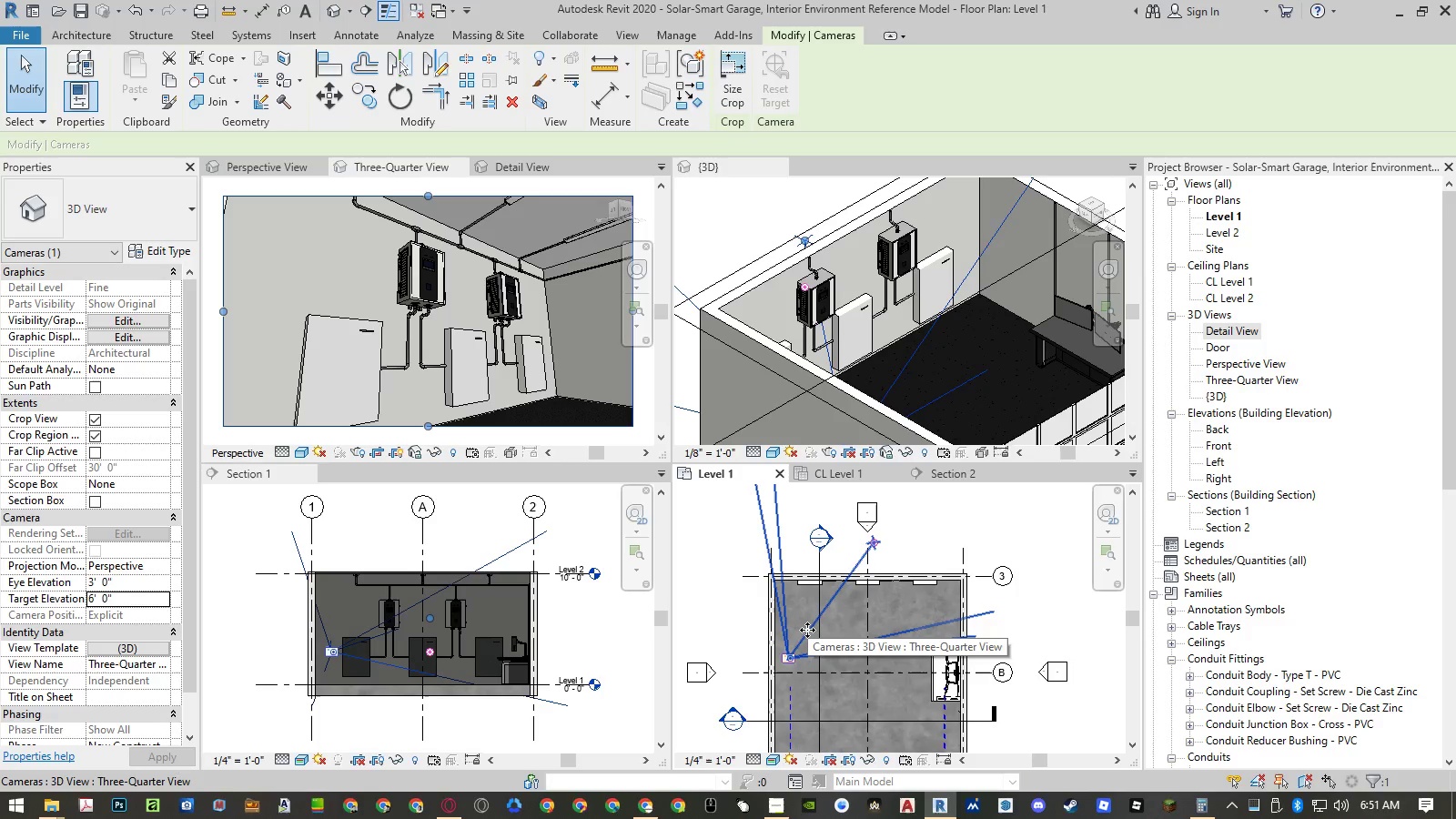 
wait(10.95)
 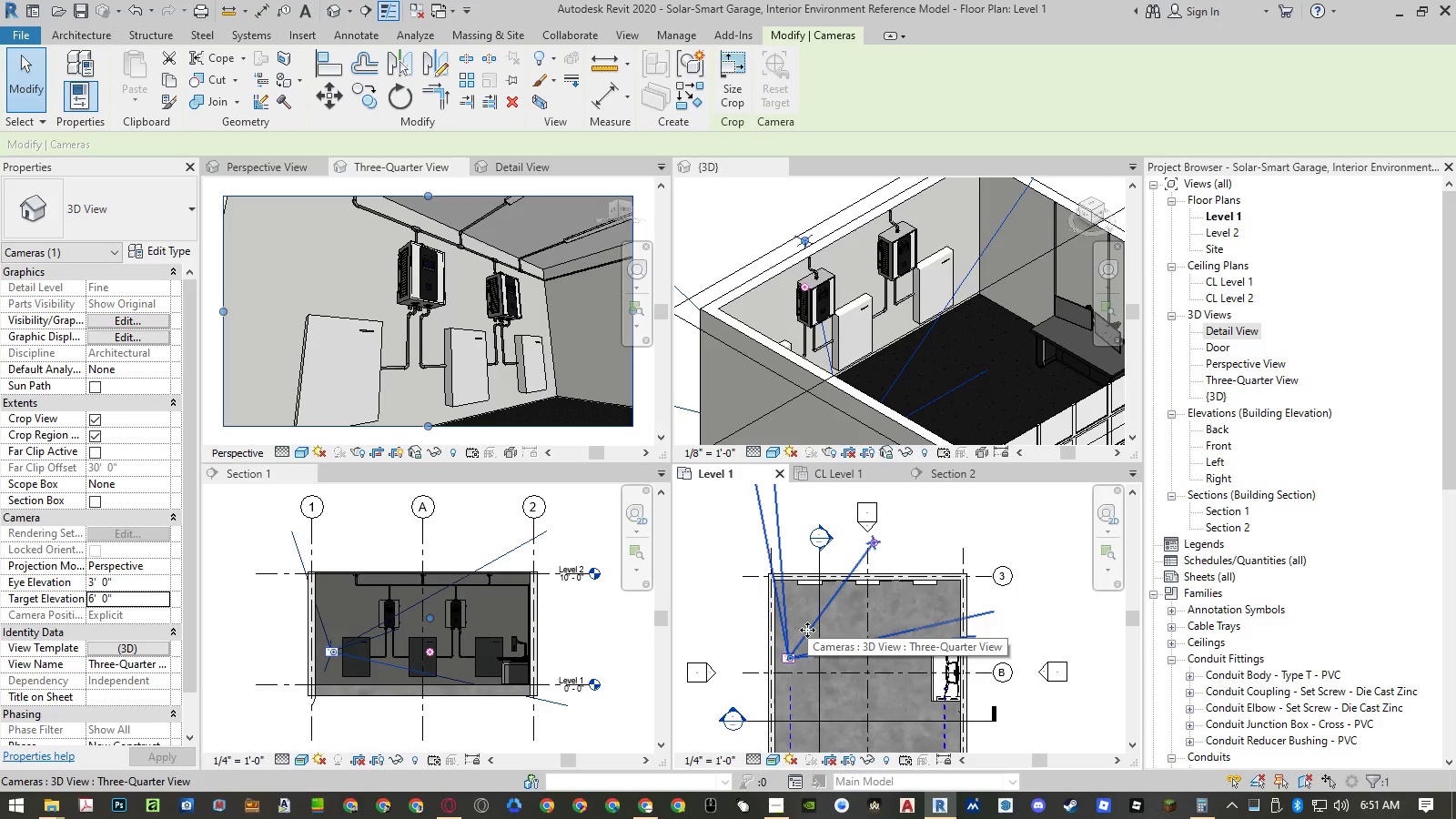 
key(Control+Z)
 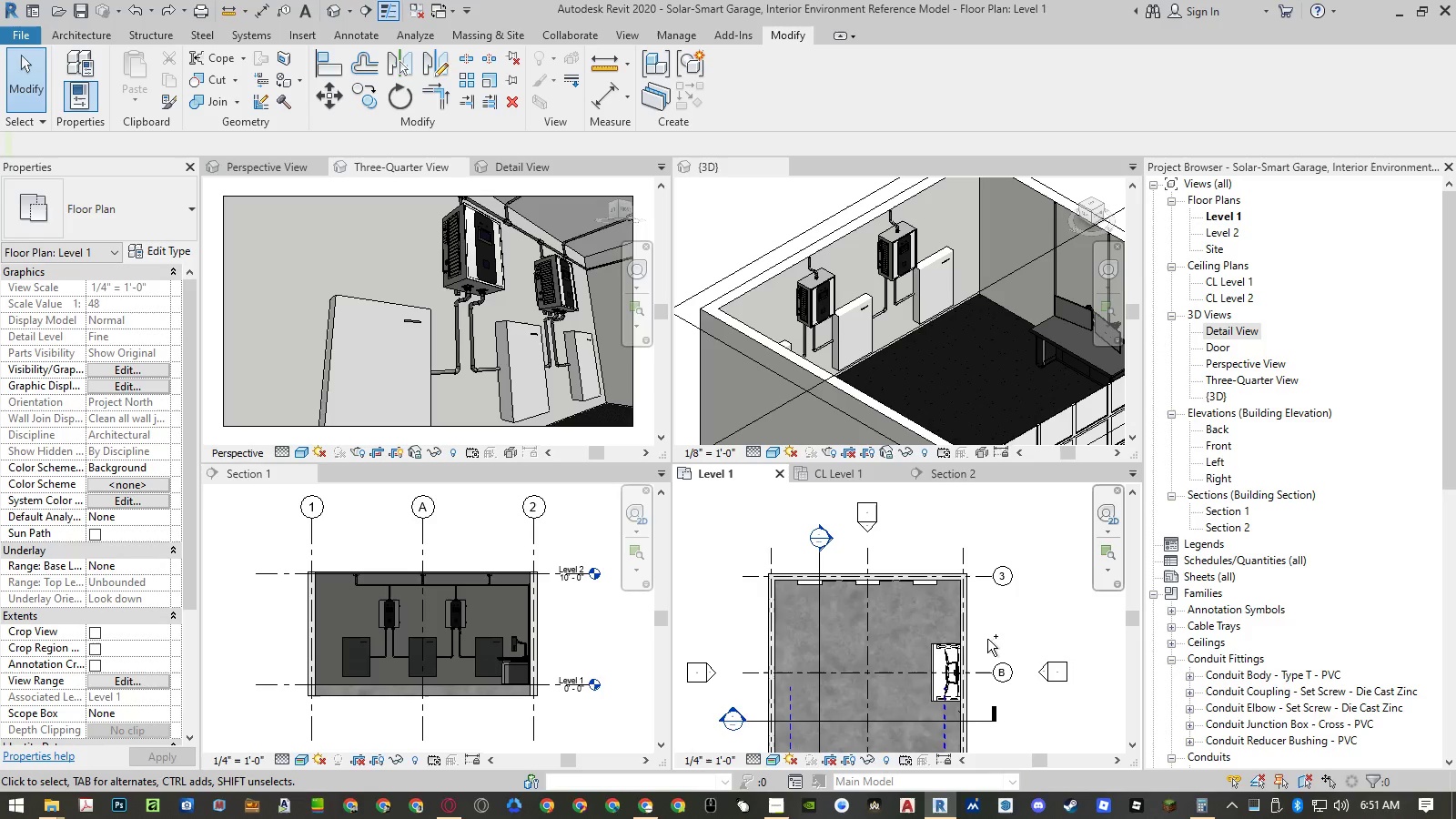 
key(Control+Z)
 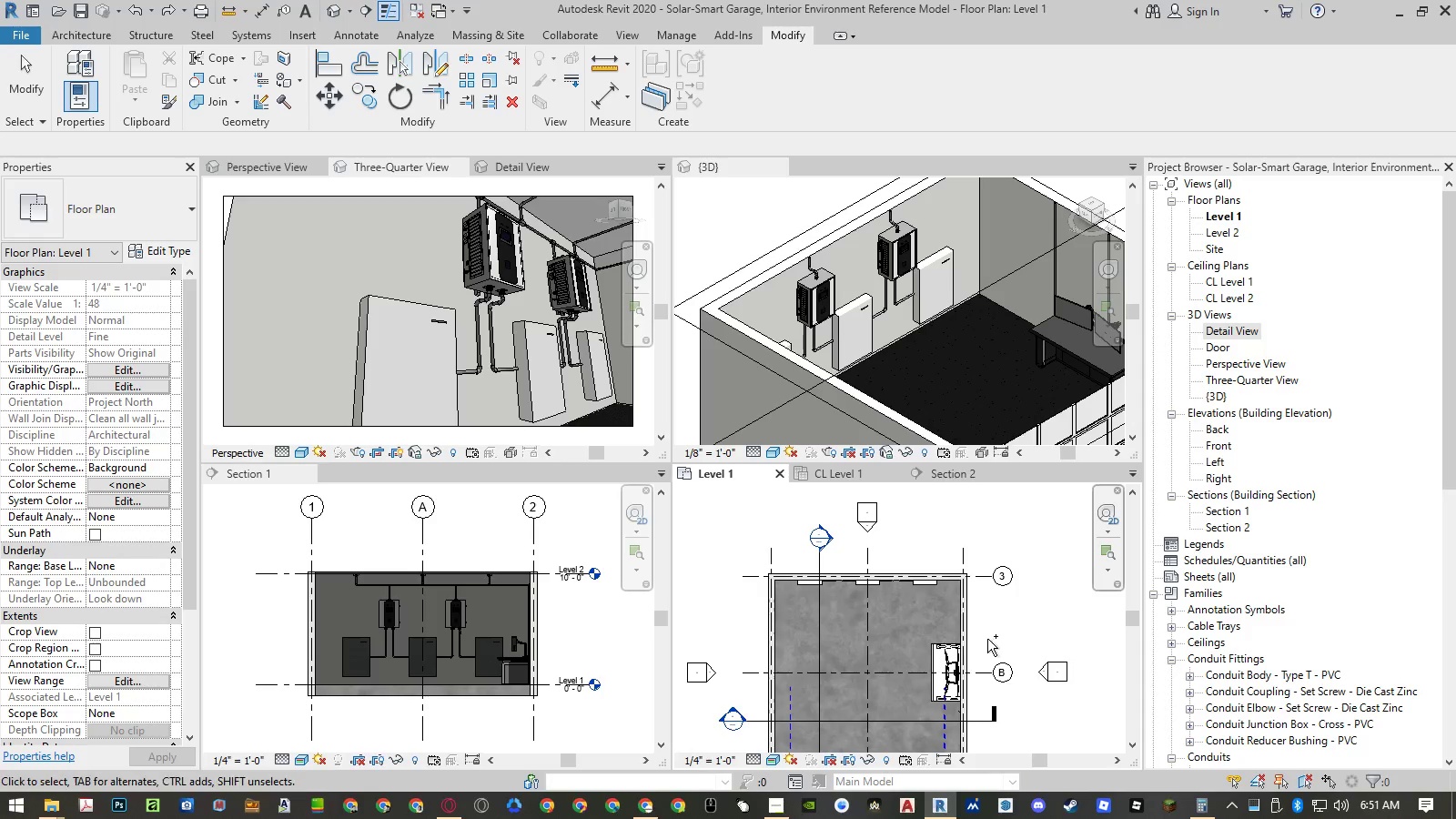 
key(Control+Z)
 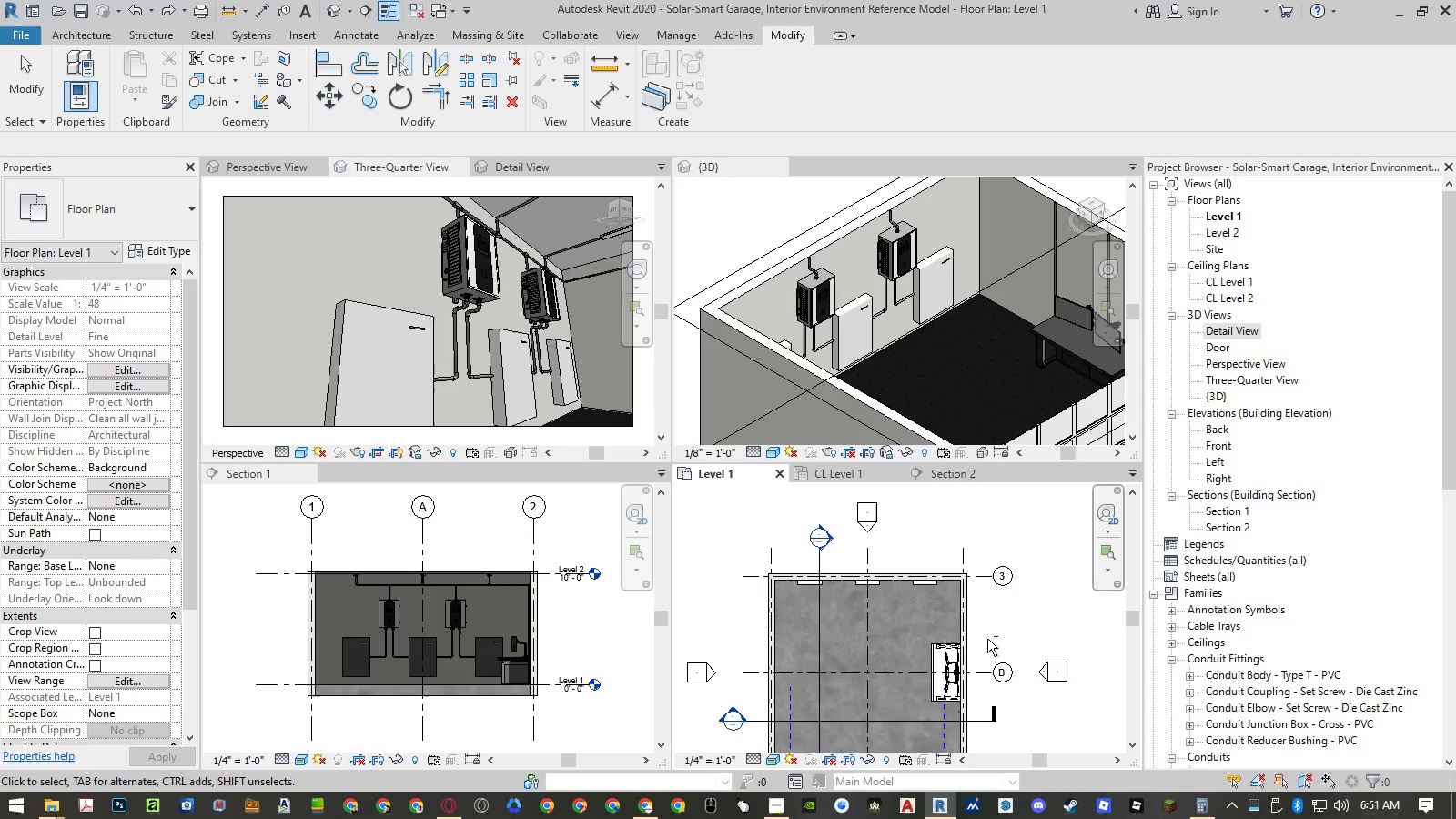 
key(Control+Z)
 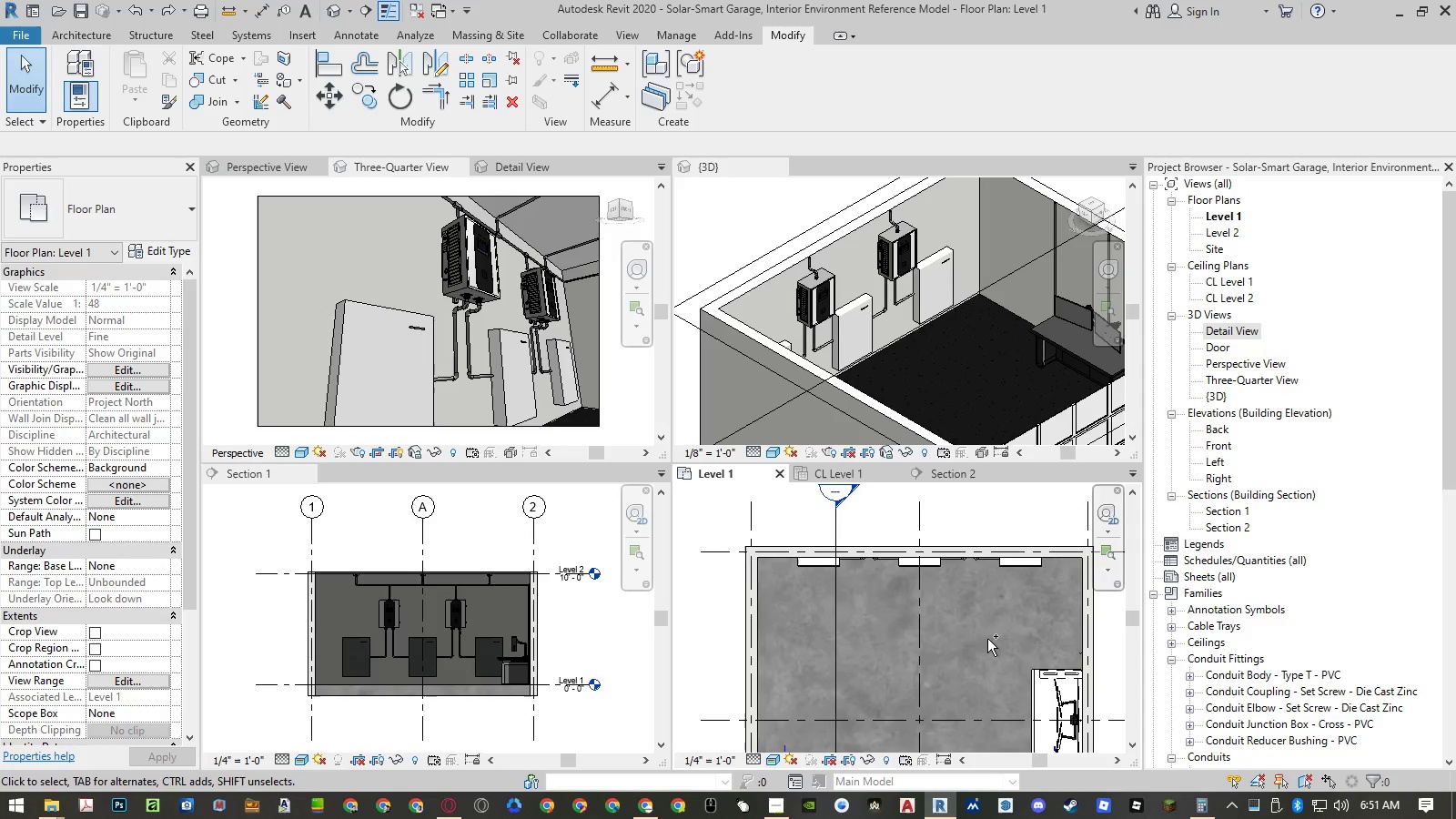 
key(Control+Z)
 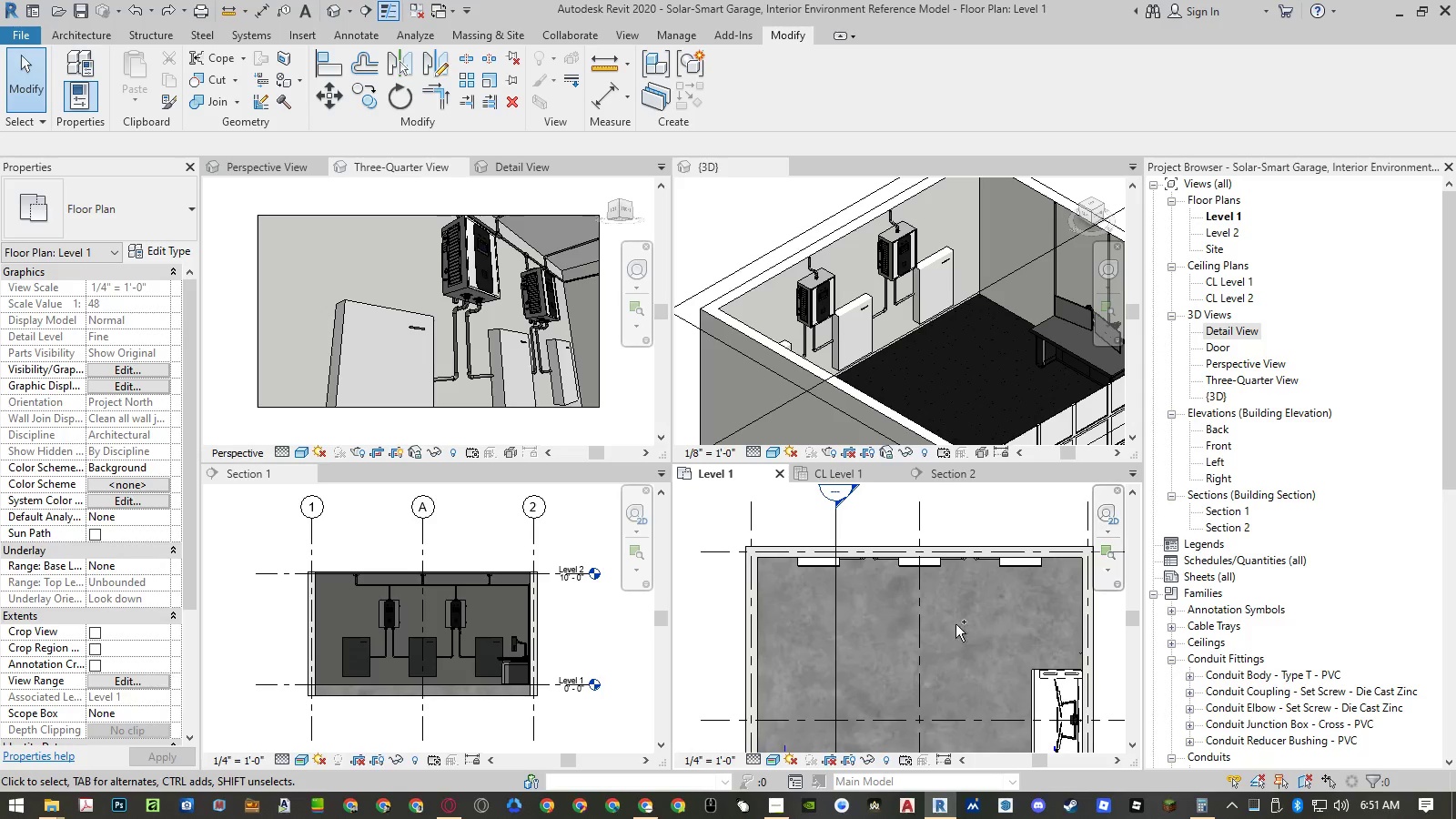 
left_click([586, 408])
 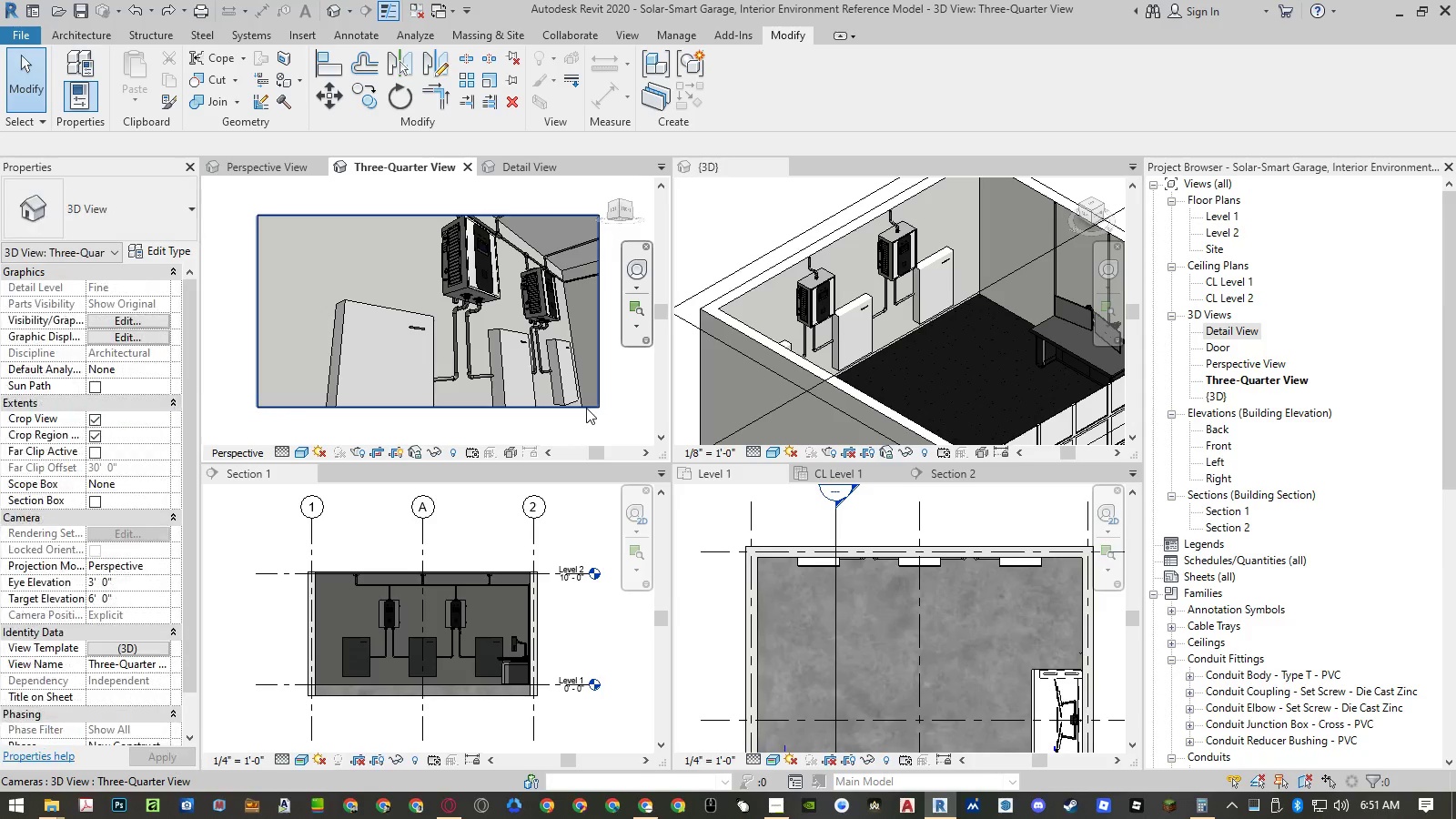 
double_click([586, 408])
 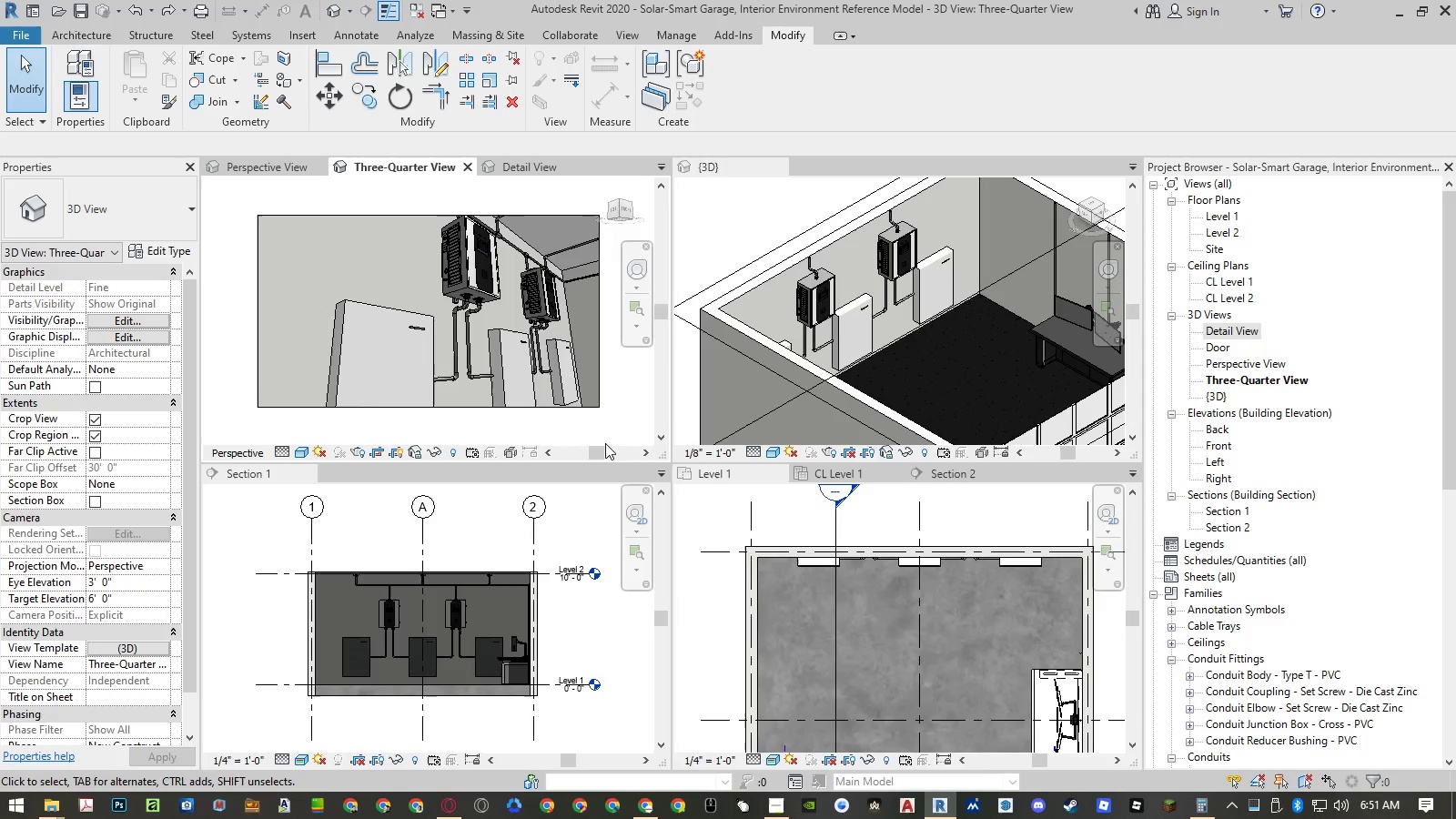 
left_click([581, 407])
 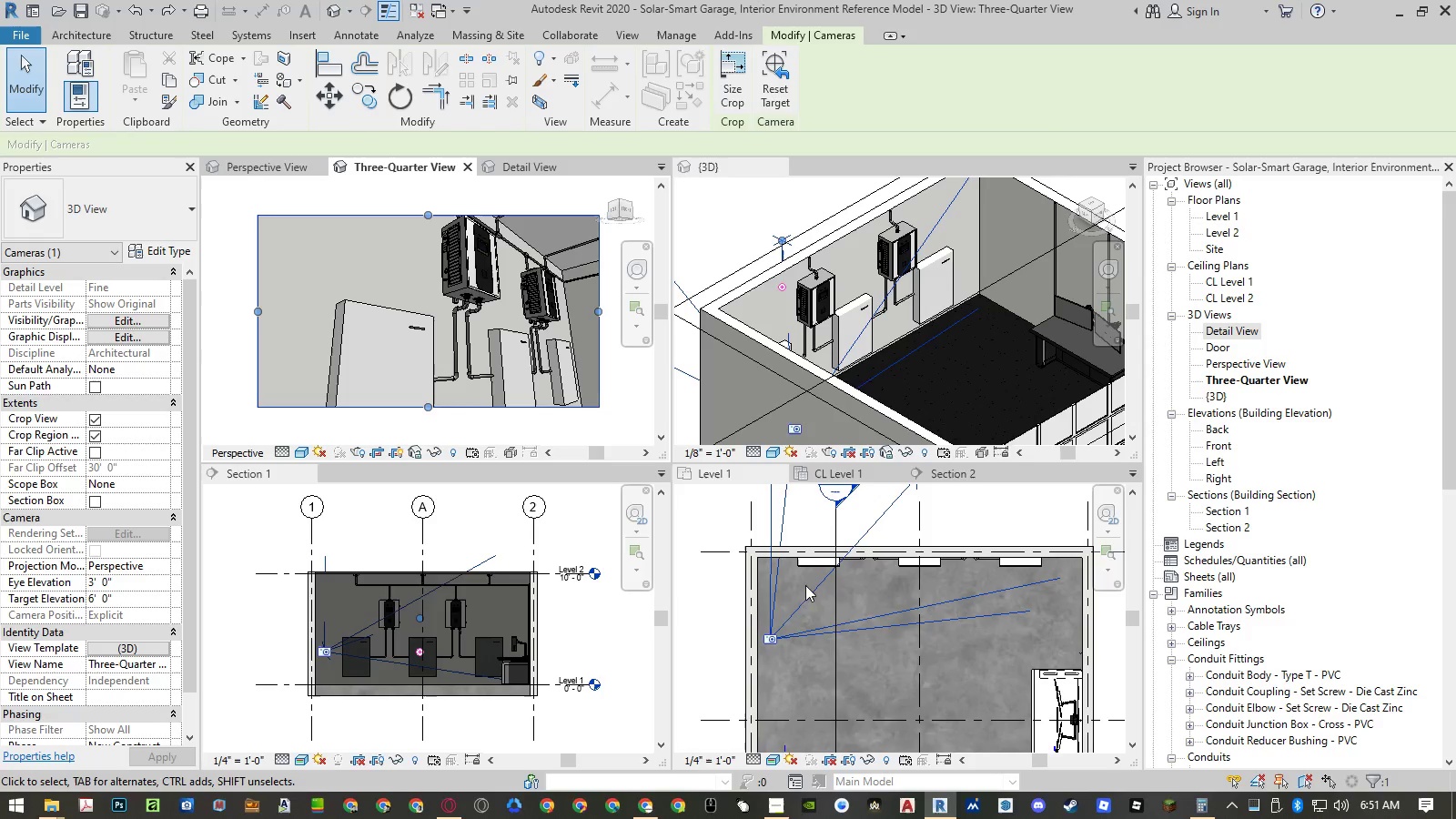 
left_click([811, 586])
 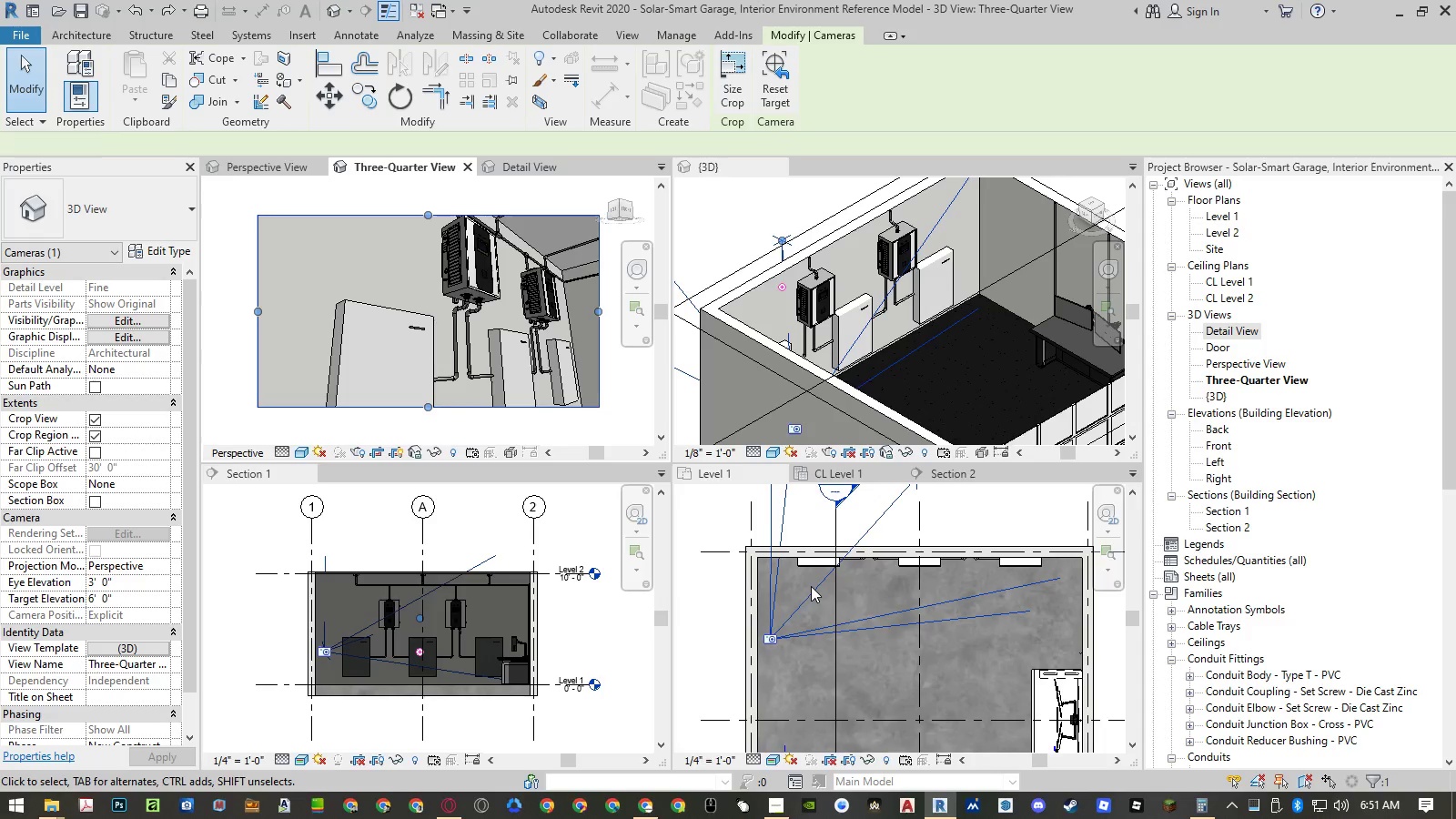 
mouse_move([805, 605])
 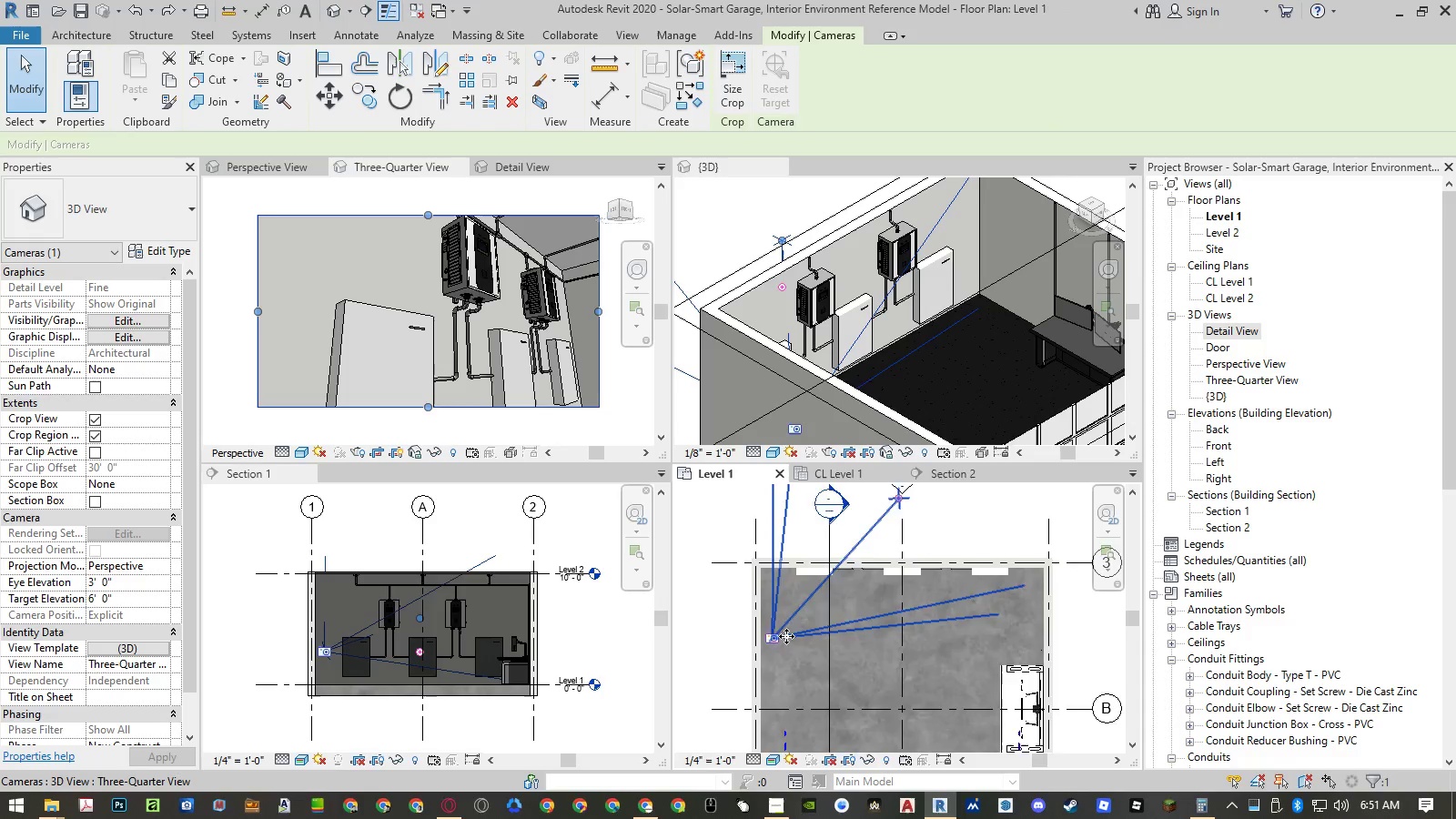 
scroll: coordinate [786, 636], scroll_direction: down, amount: 4.0
 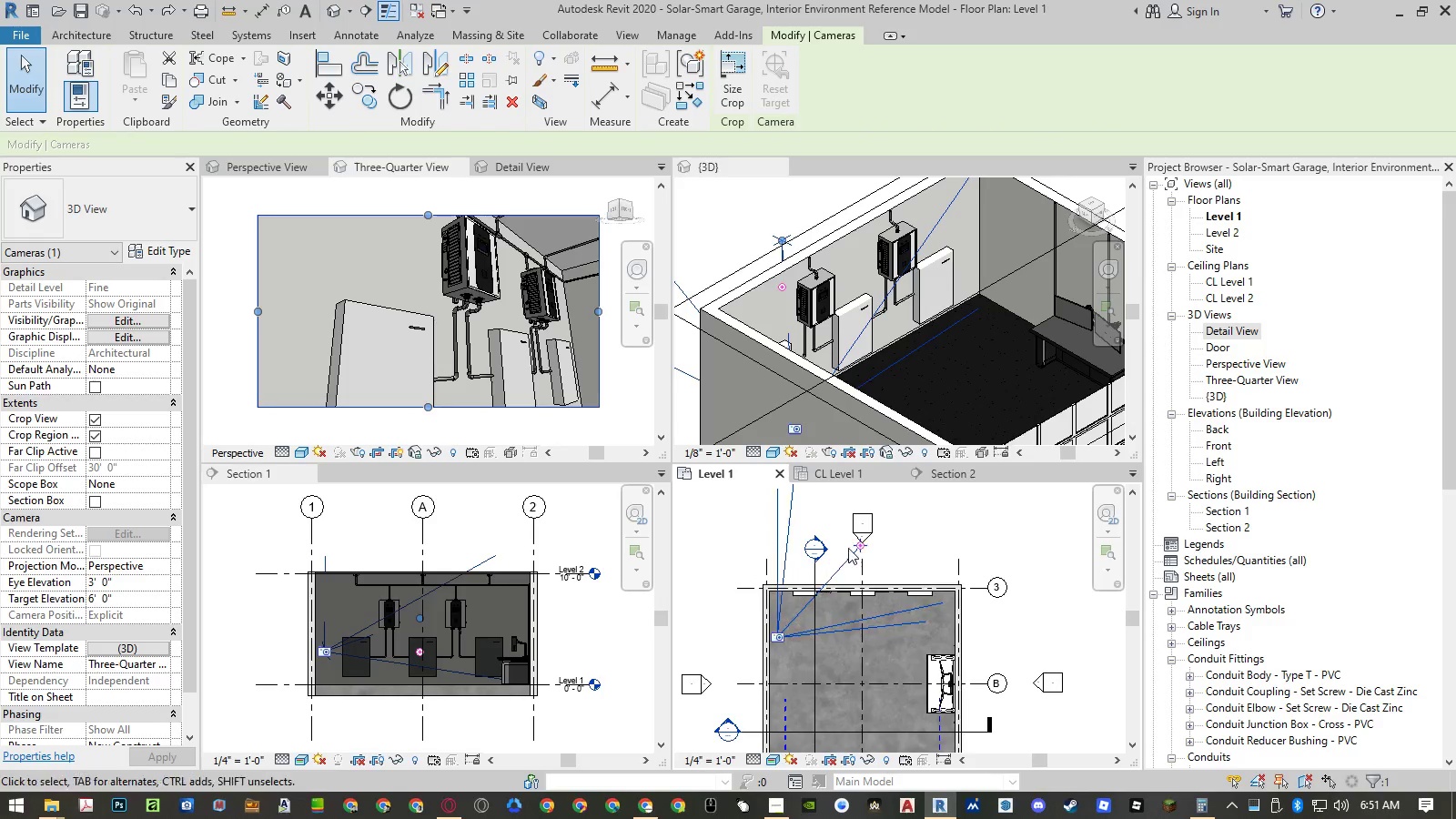 
scroll: coordinate [854, 541], scroll_direction: up, amount: 2.0
 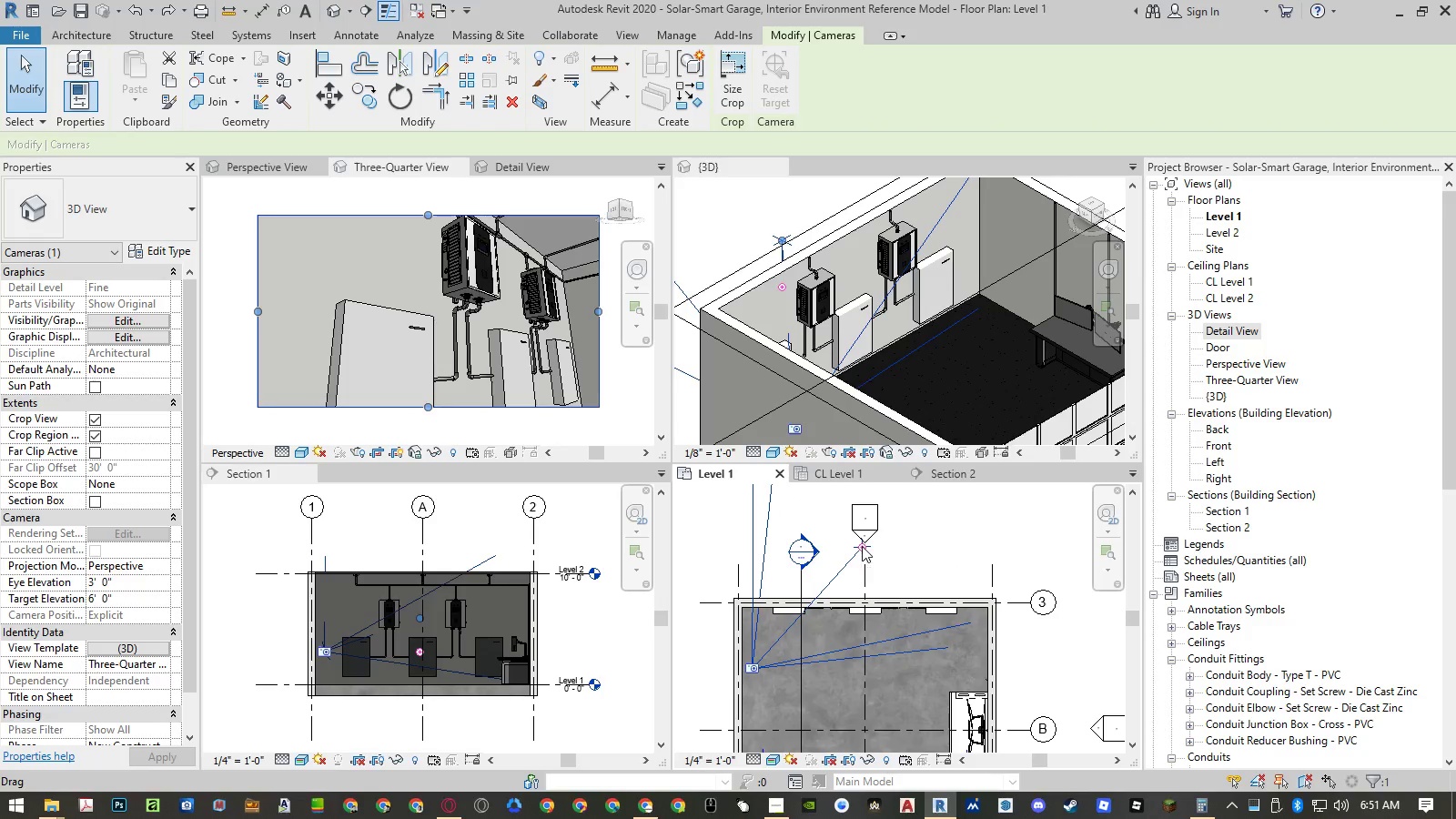 
left_click_drag(start_coordinate=[862, 546], to_coordinate=[864, 541])
 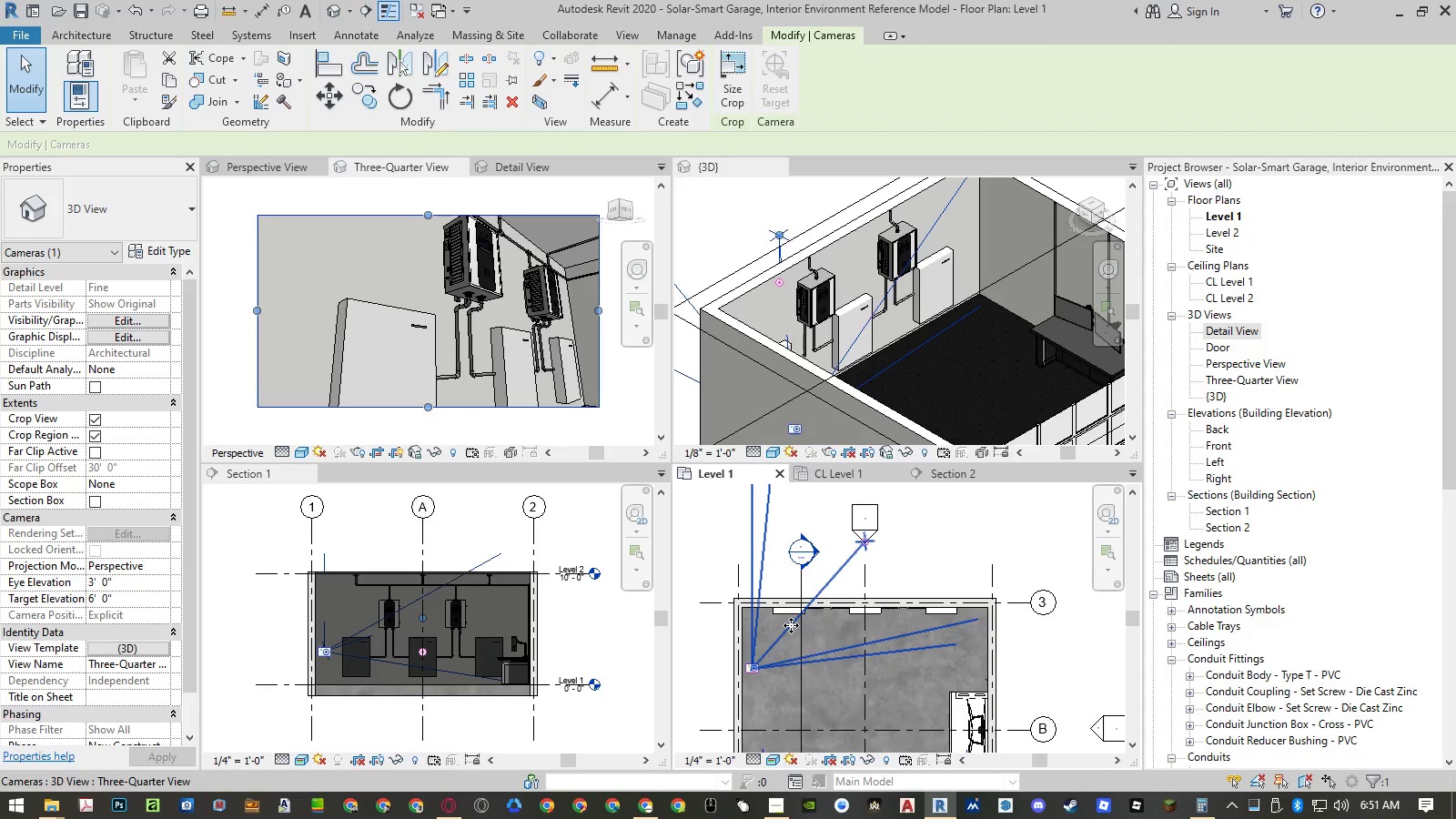 
left_click_drag(start_coordinate=[789, 627], to_coordinate=[788, 653])
 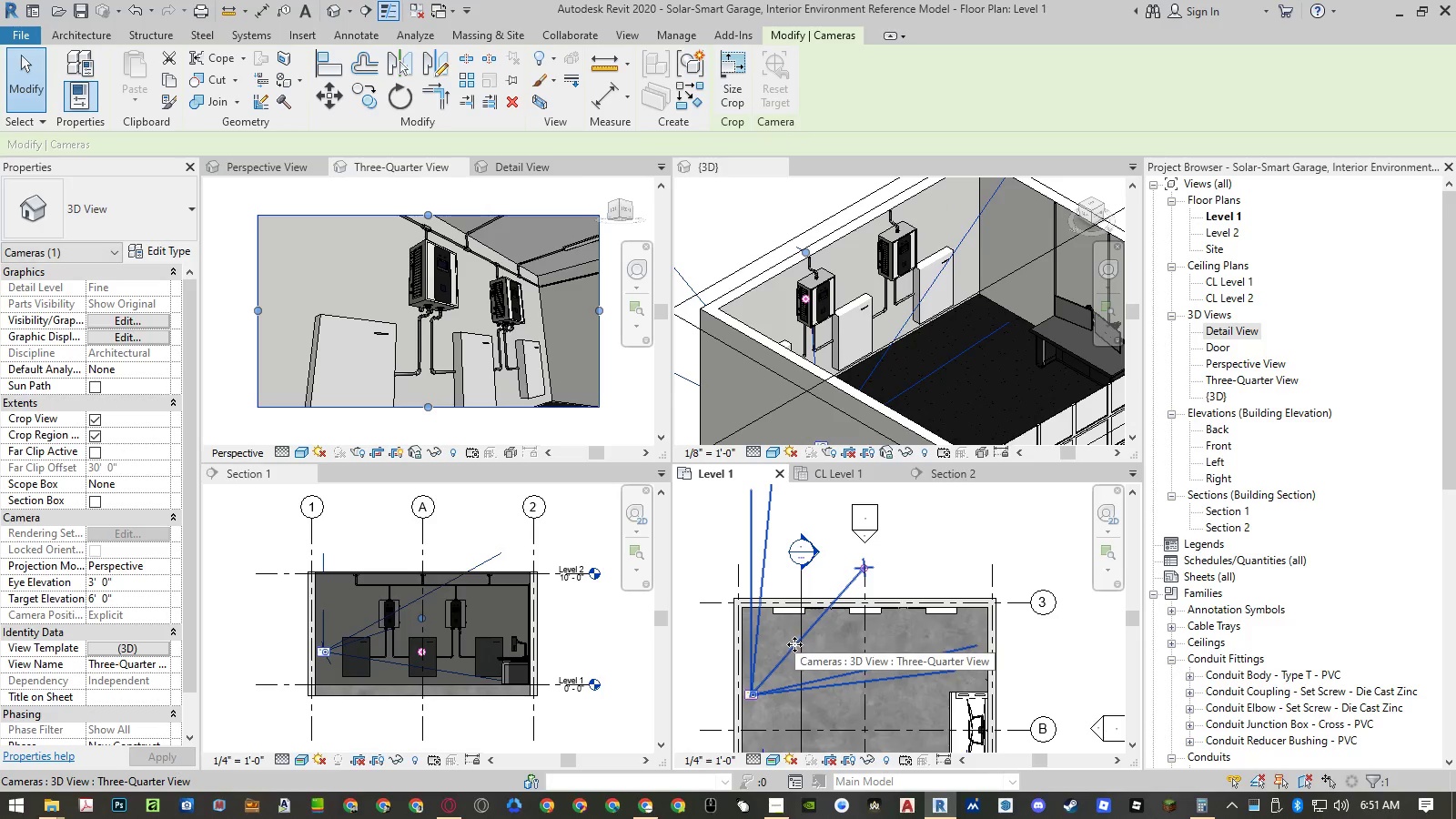 
left_click_drag(start_coordinate=[794, 644], to_coordinate=[794, 691])
 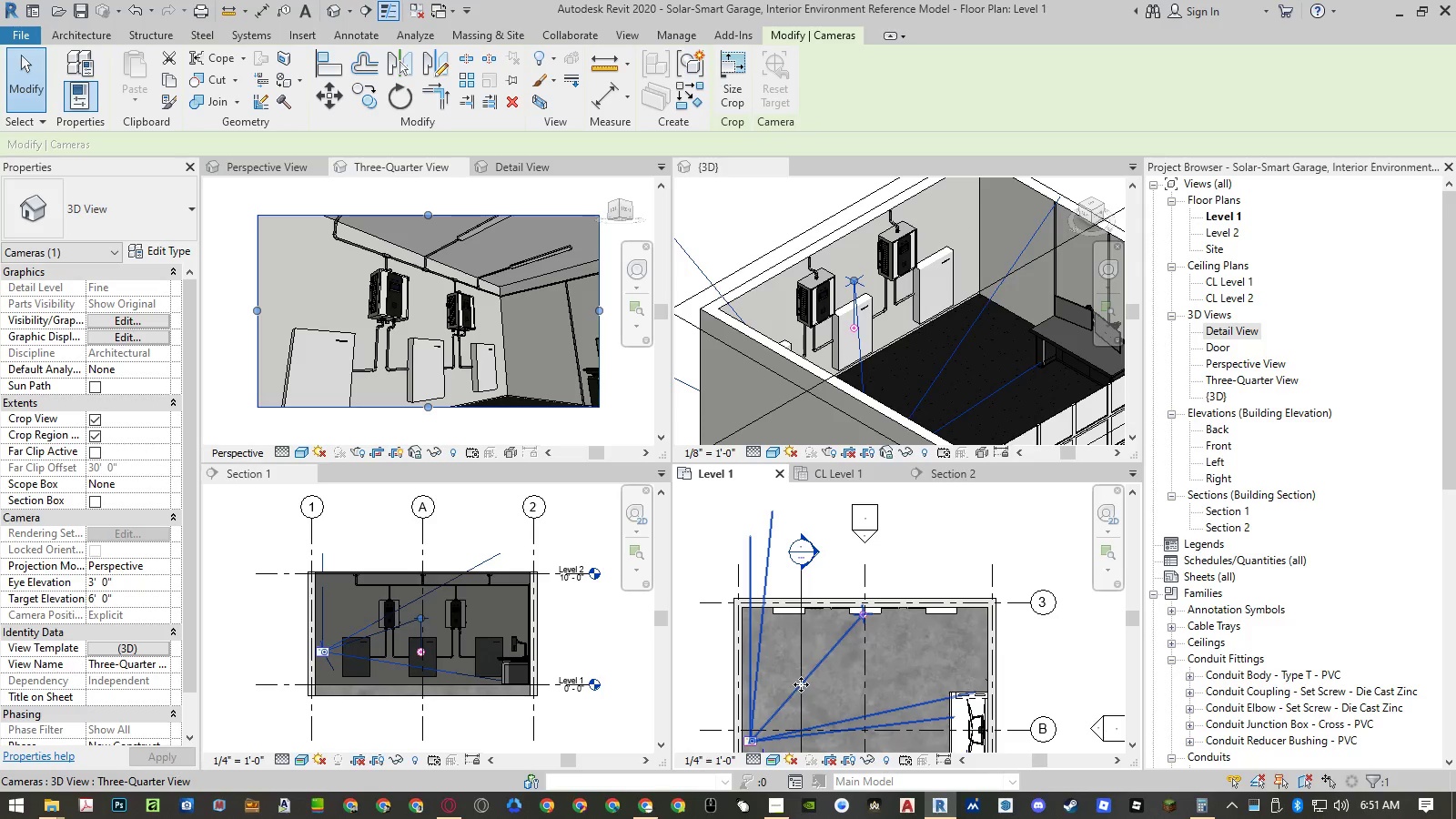 
left_click_drag(start_coordinate=[802, 682], to_coordinate=[804, 608])
 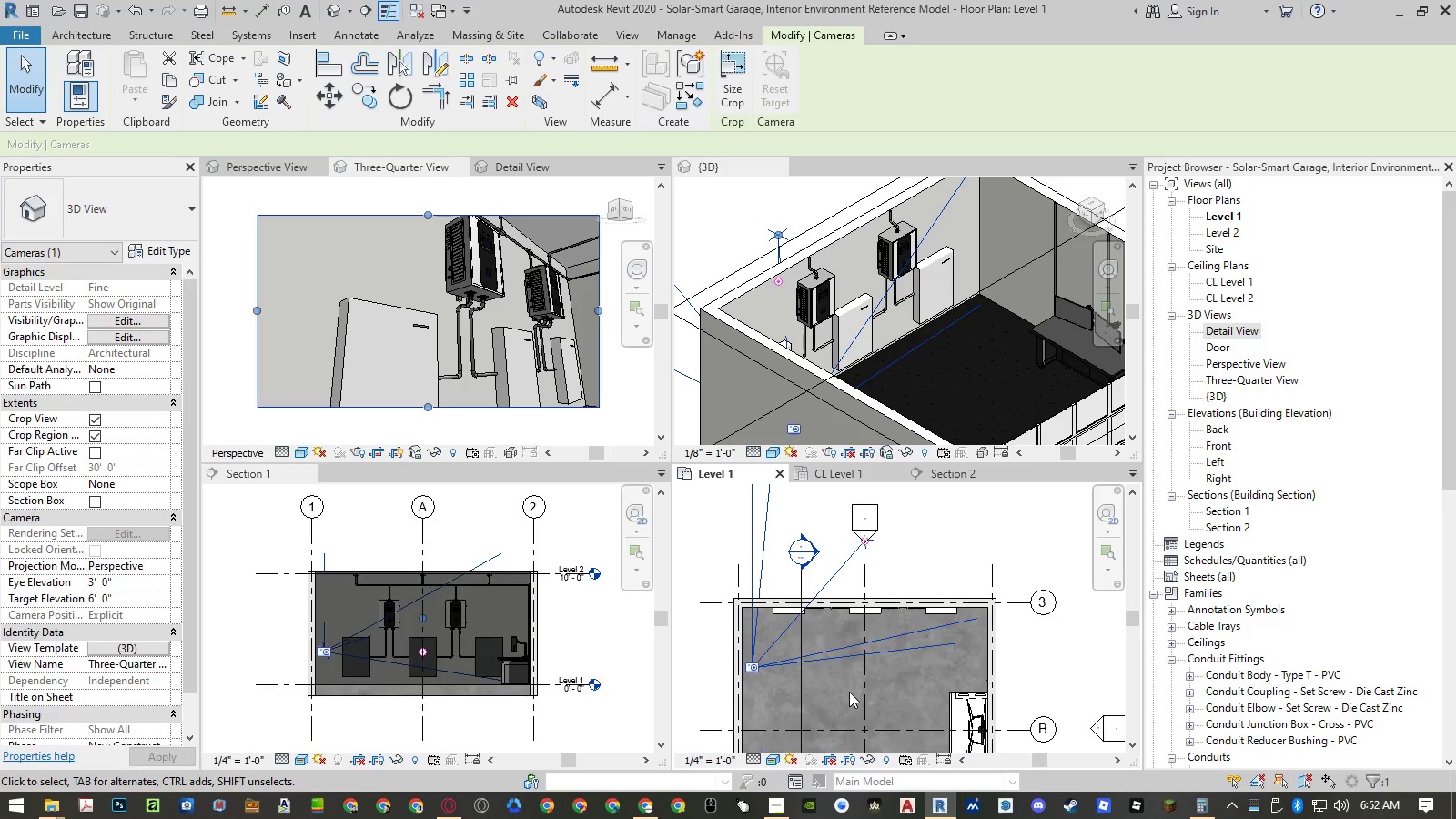 
wait(9.83)
 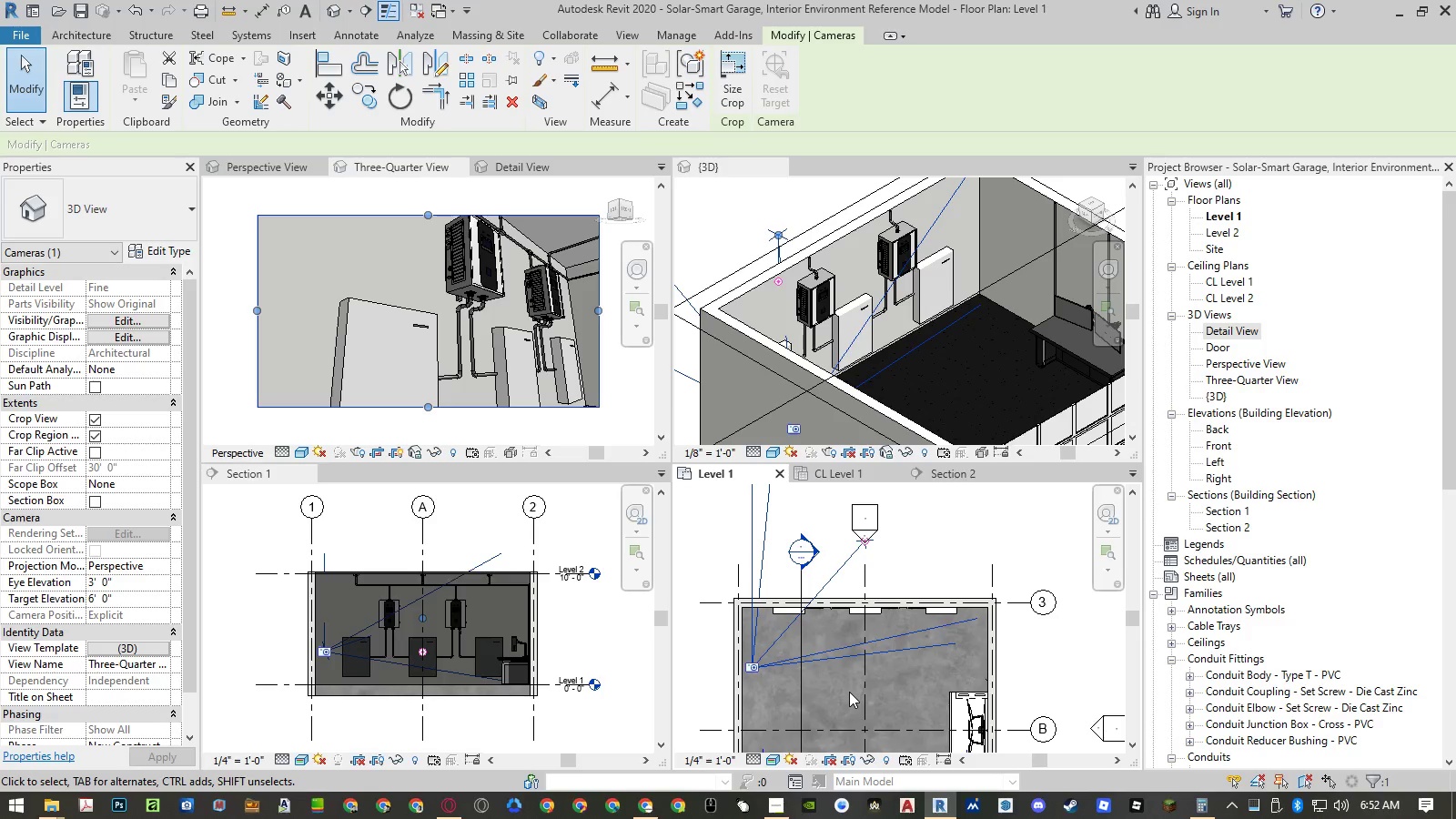 
left_click([146, 585])
 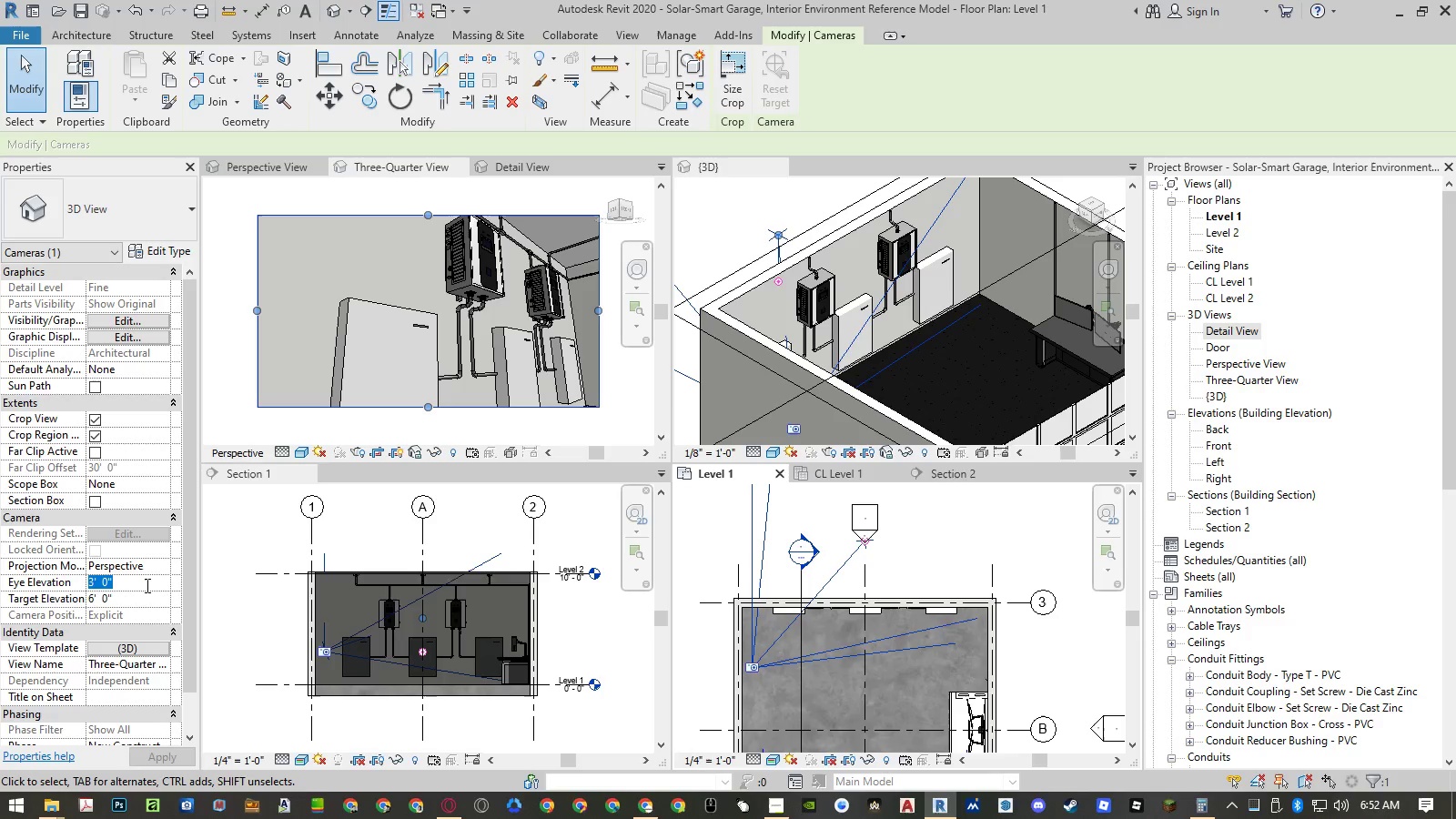 
key(Numpad0)
 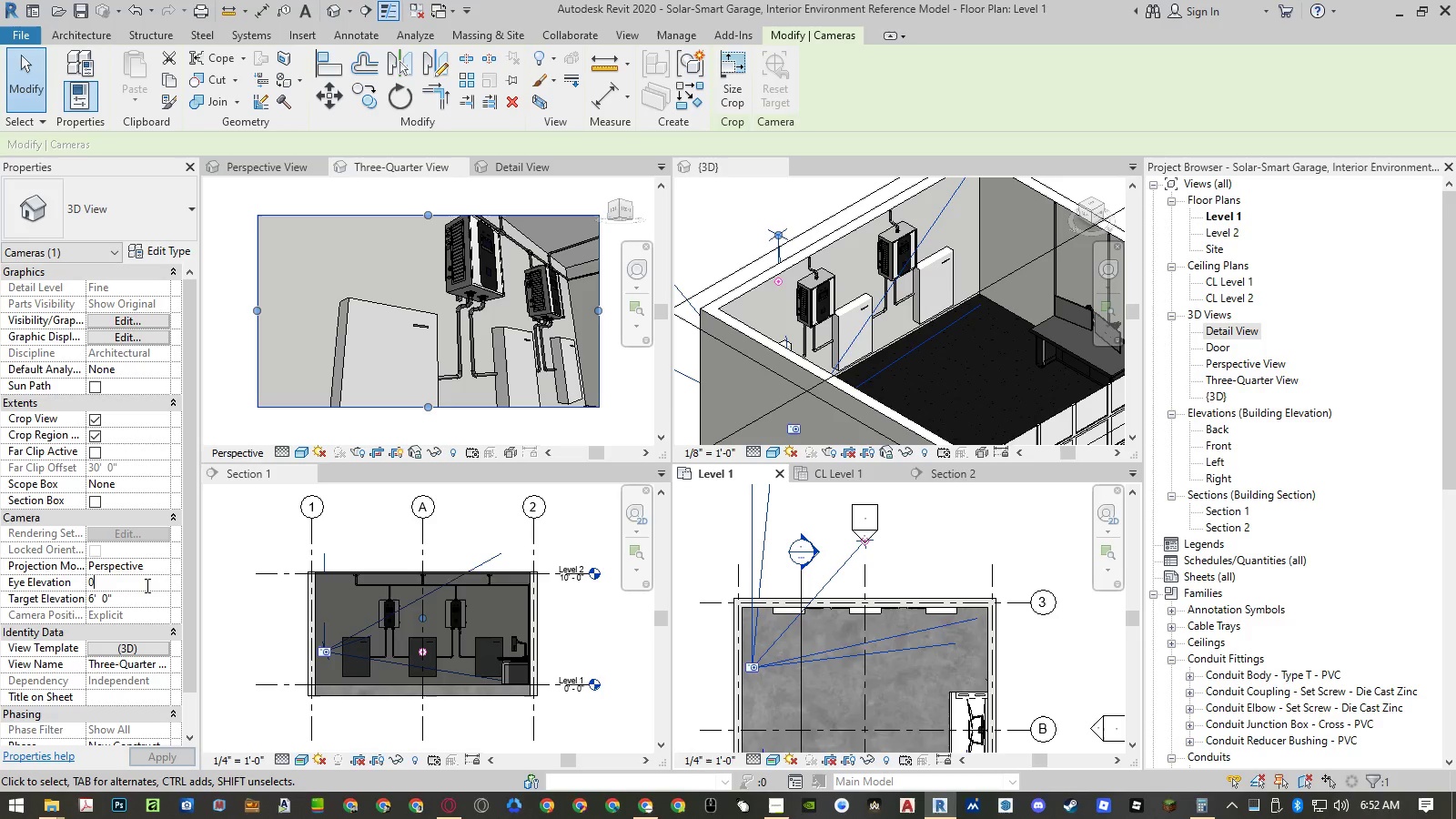 
key(NumpadEnter)
 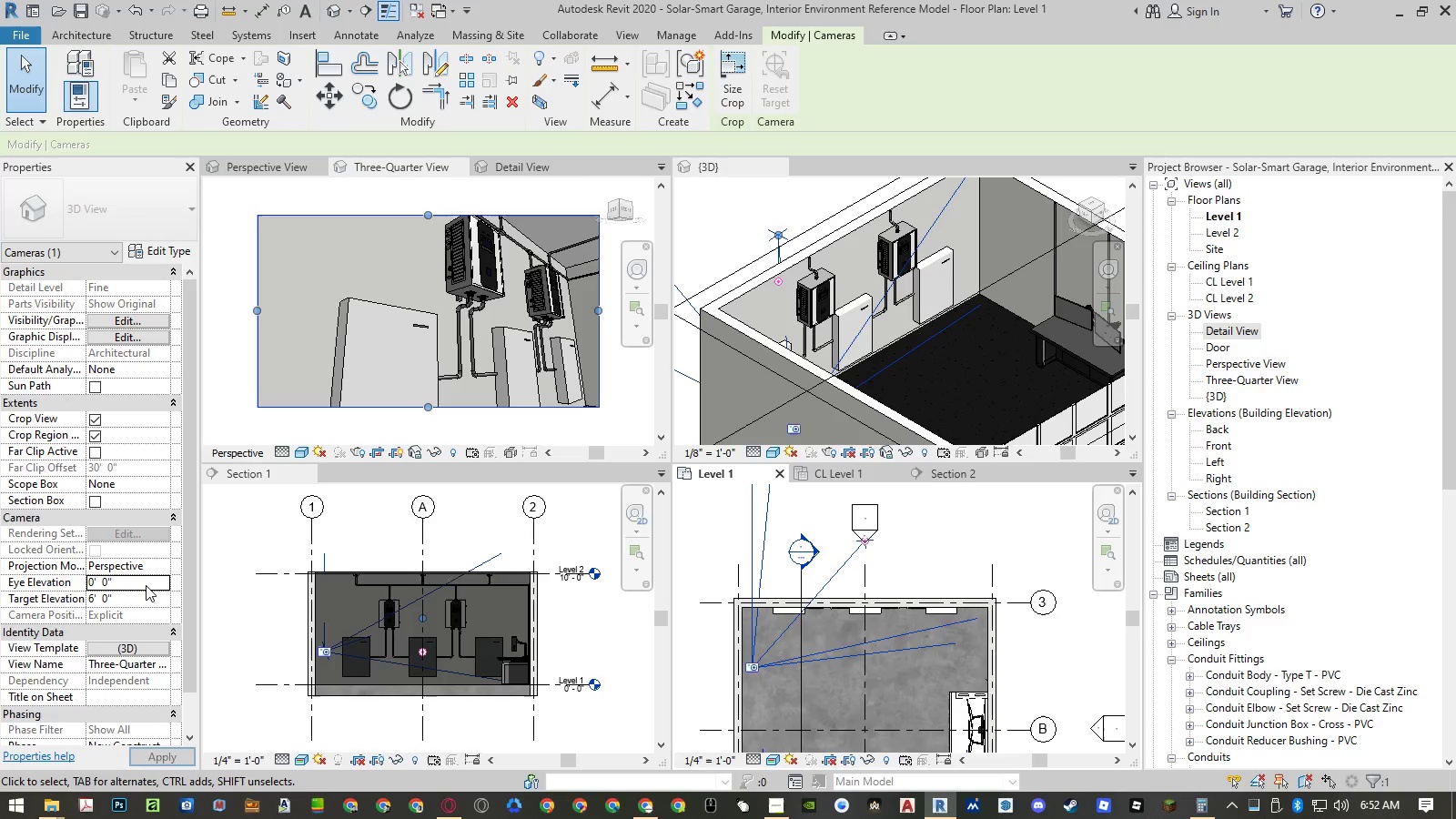 
key(NumpadEnter)
 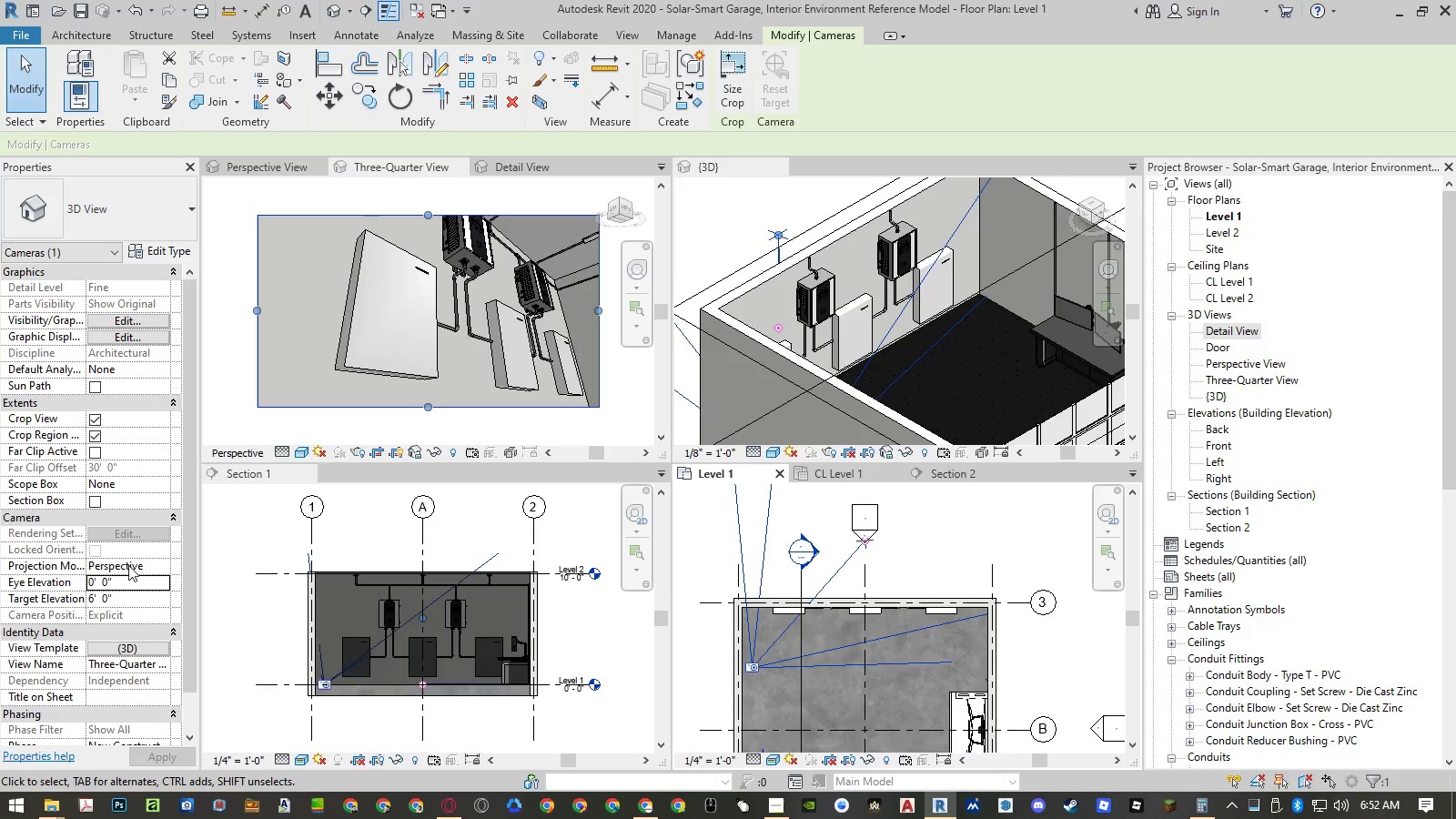 
left_click([133, 592])
 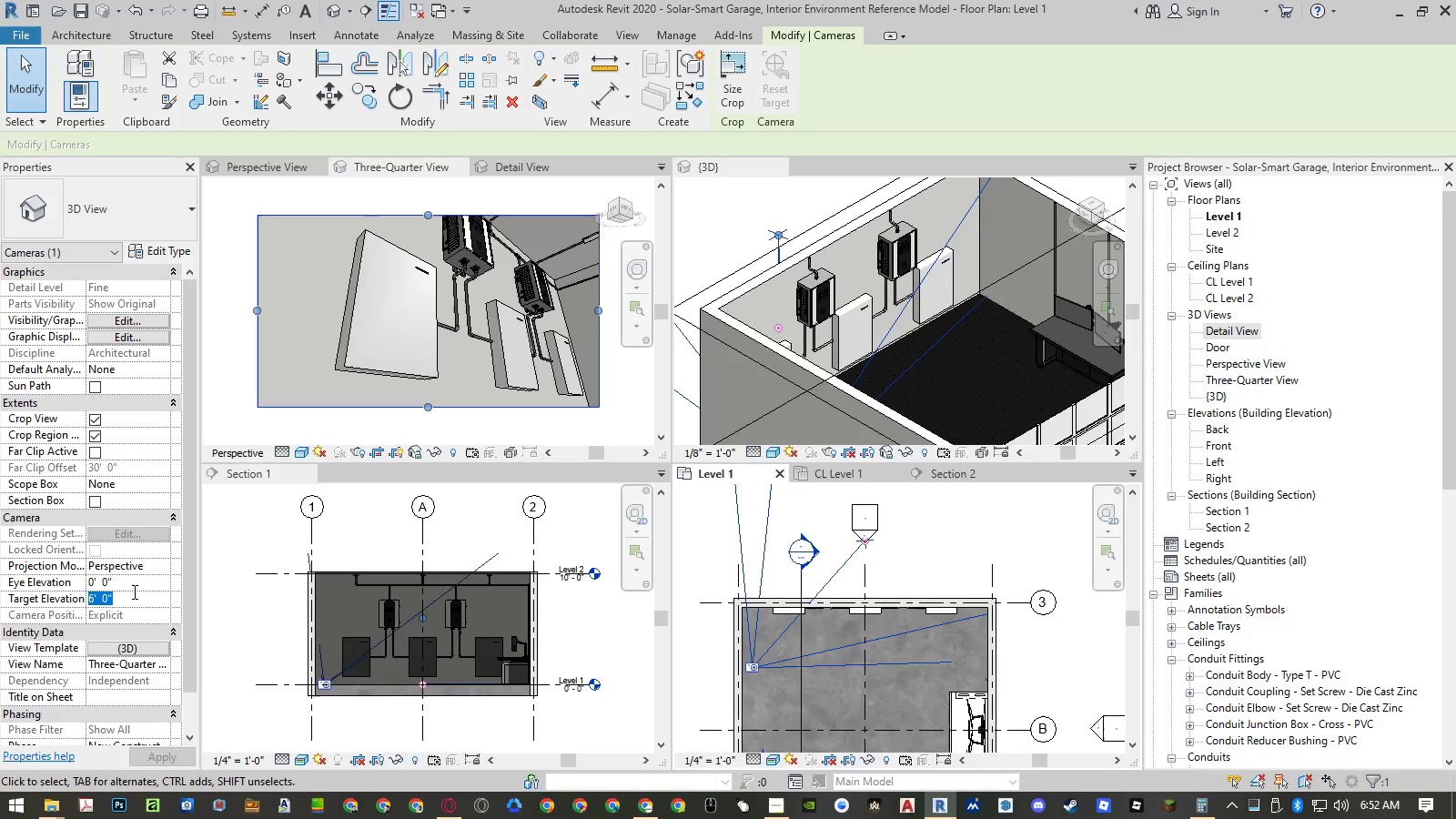 
key(Numpad9)
 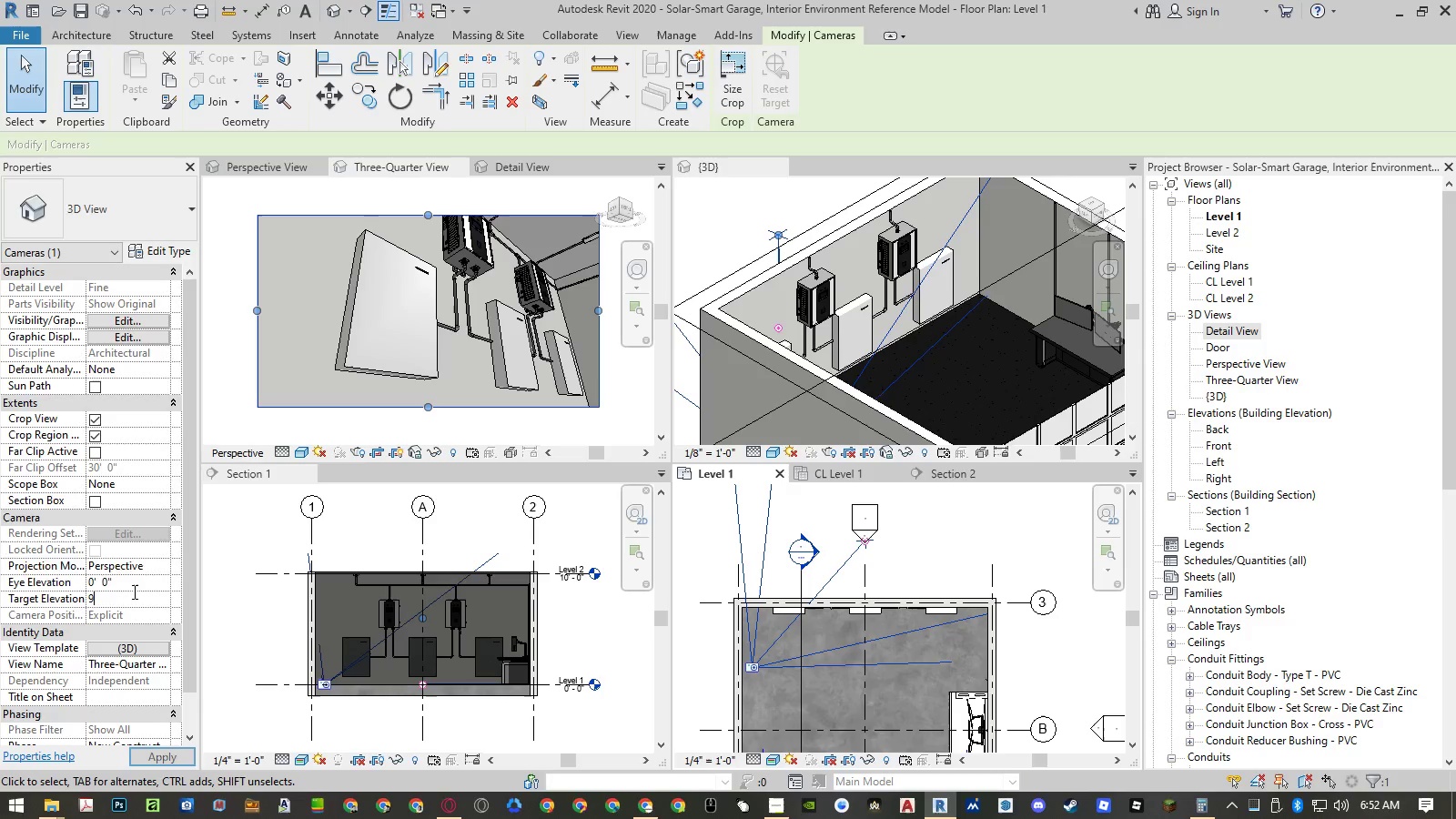 
key(NumpadEnter)
 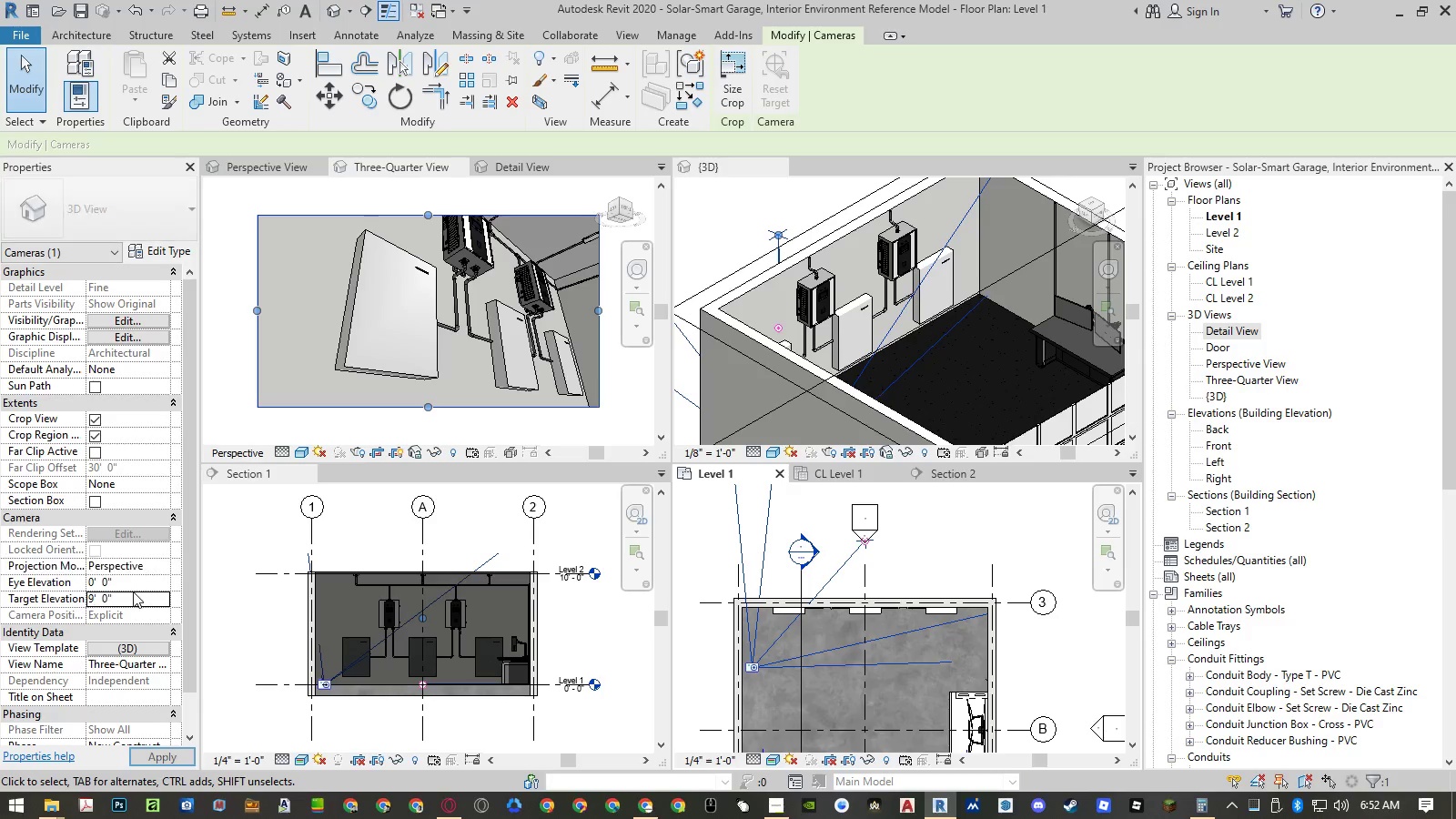 
key(NumpadEnter)
 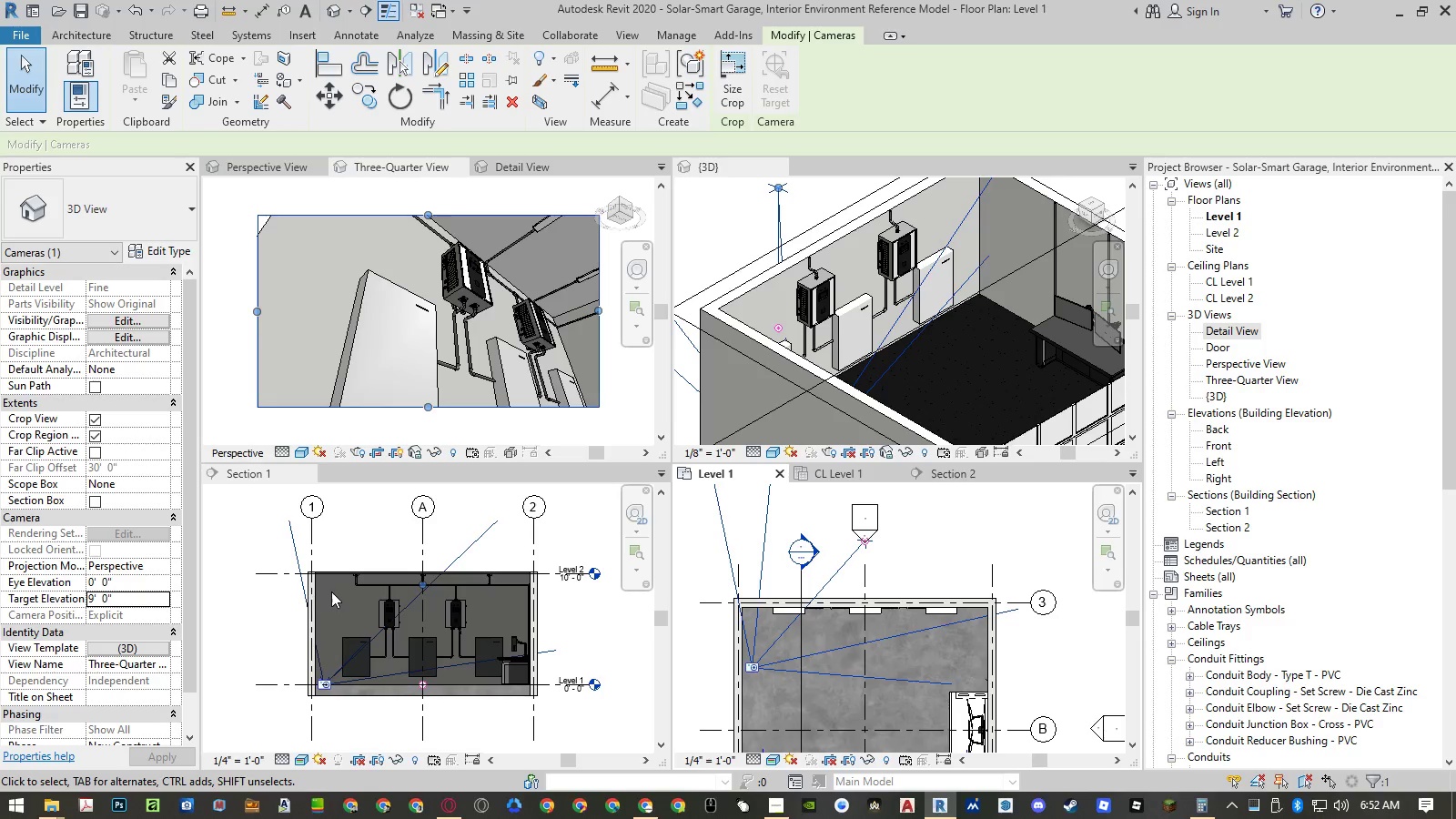 
left_click([147, 581])
 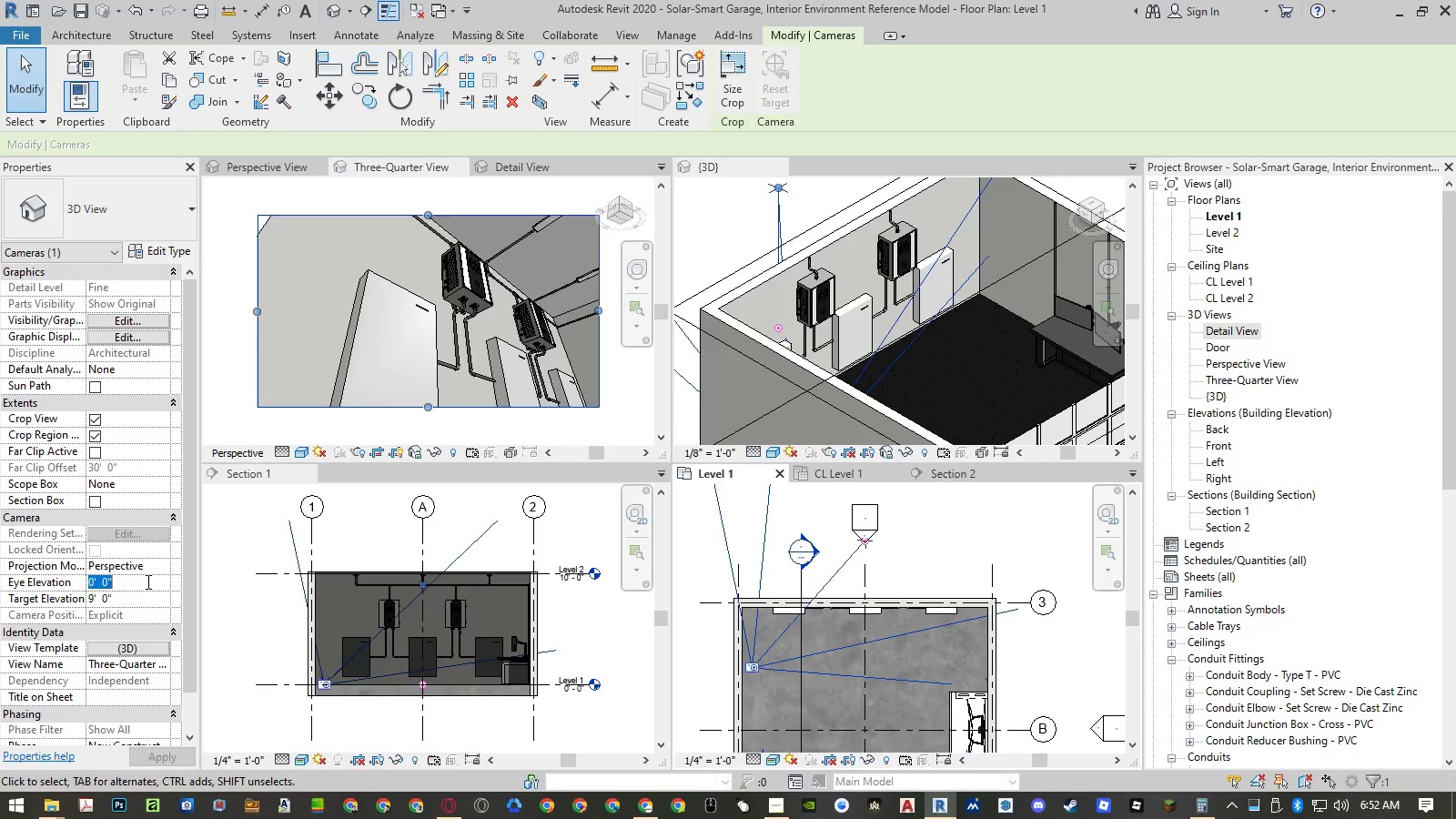 
key(Numpad3)
 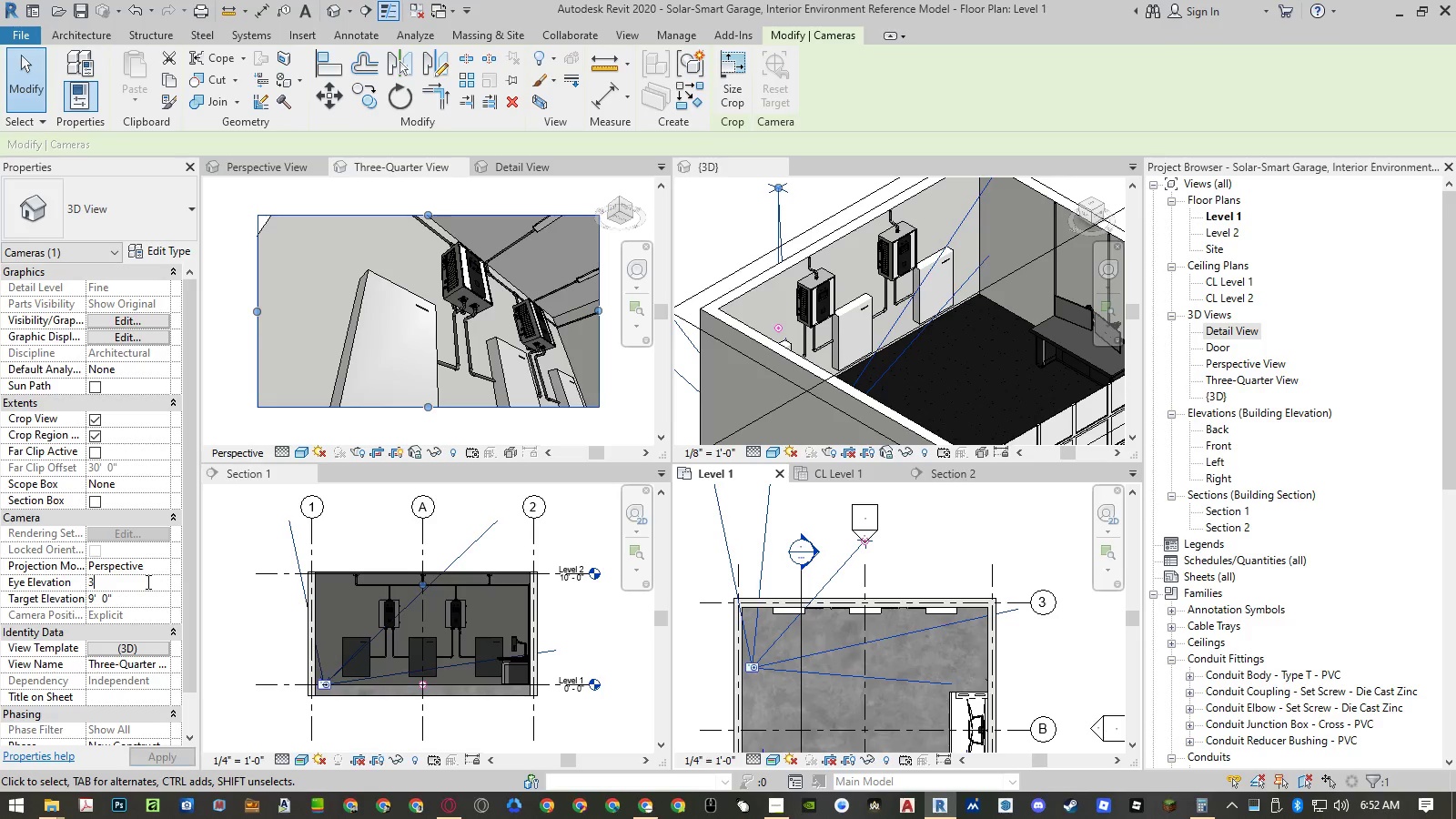 
key(NumpadEnter)
 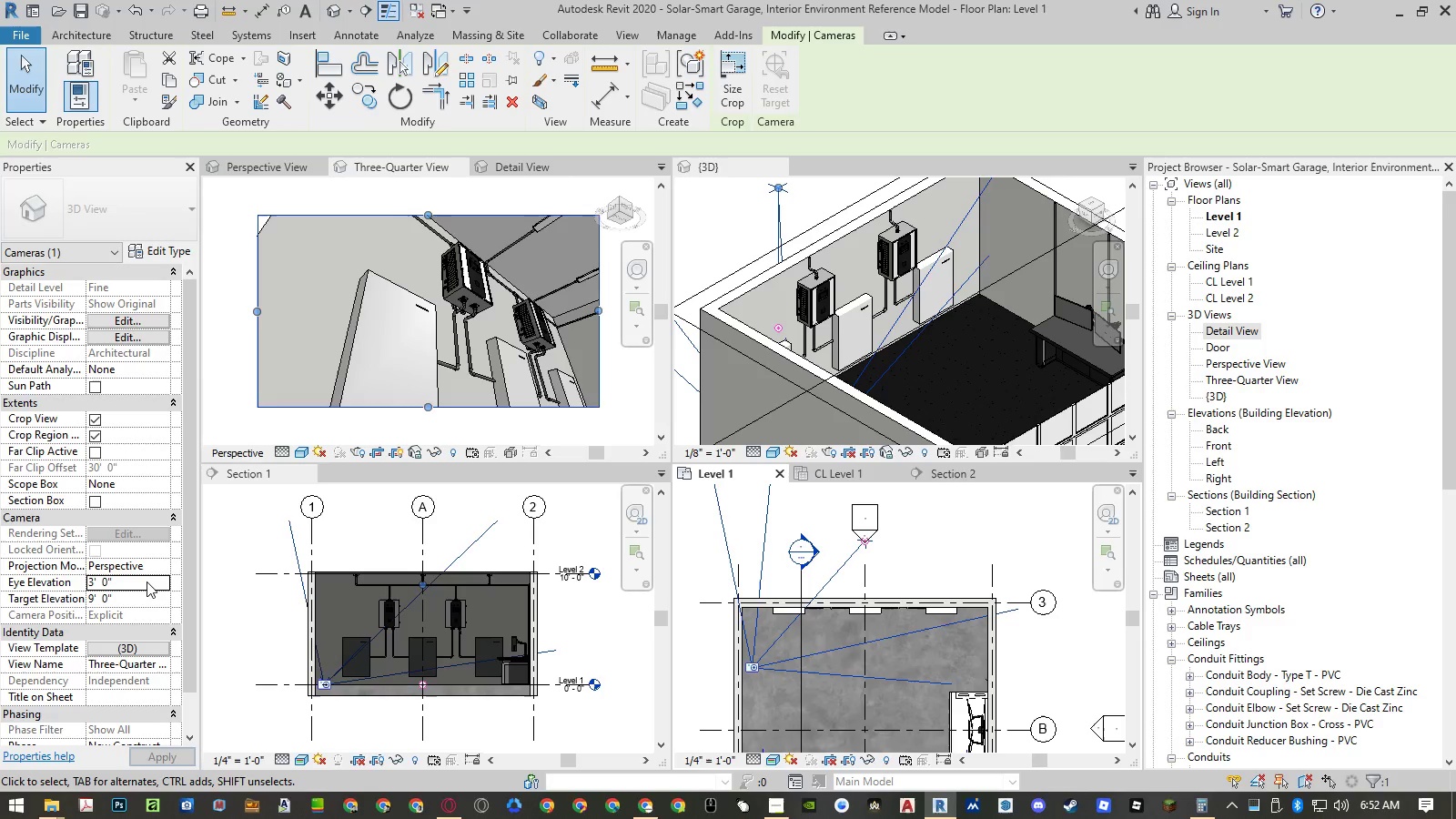 
key(NumpadEnter)
 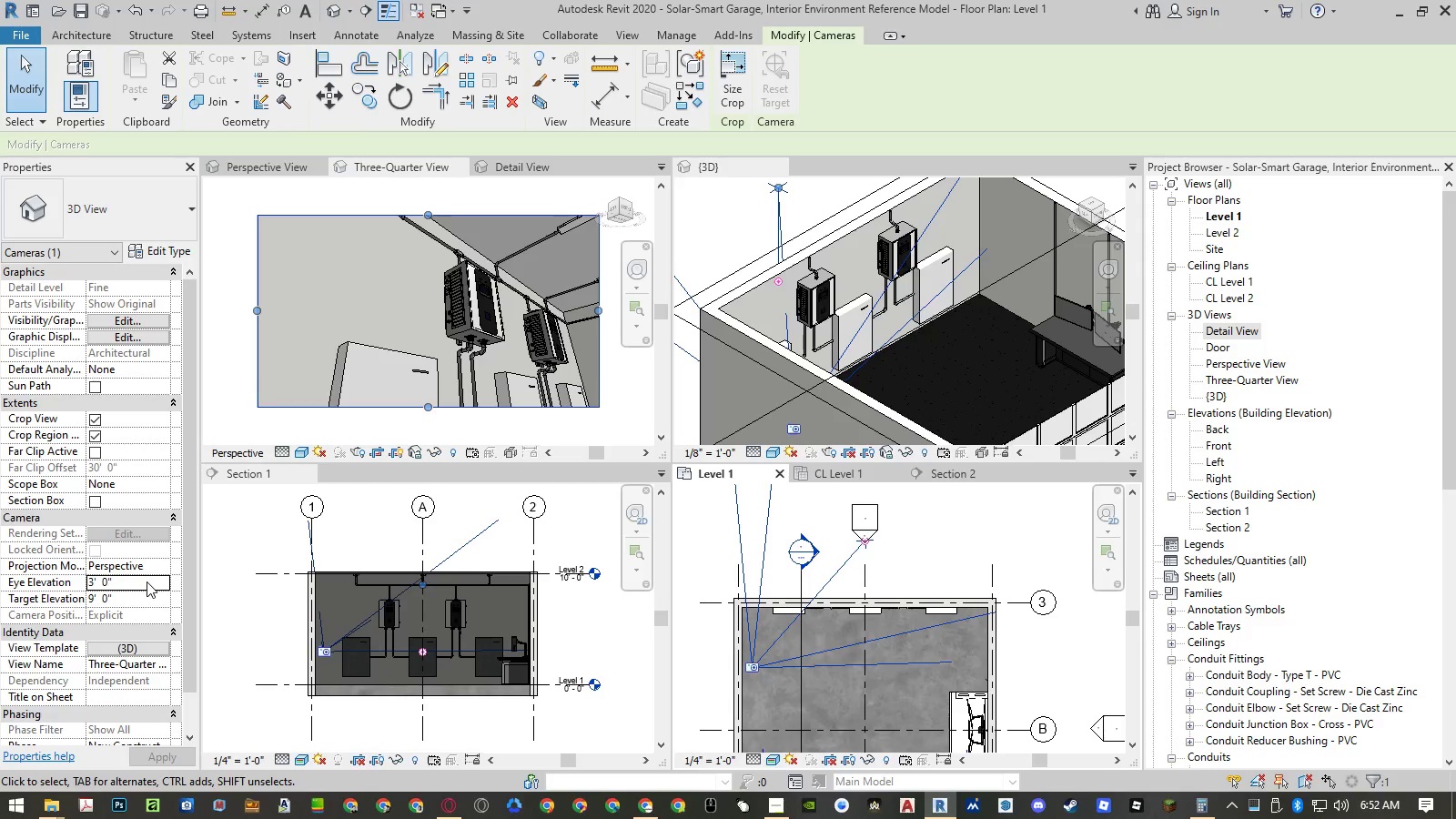 
left_click([148, 601])
 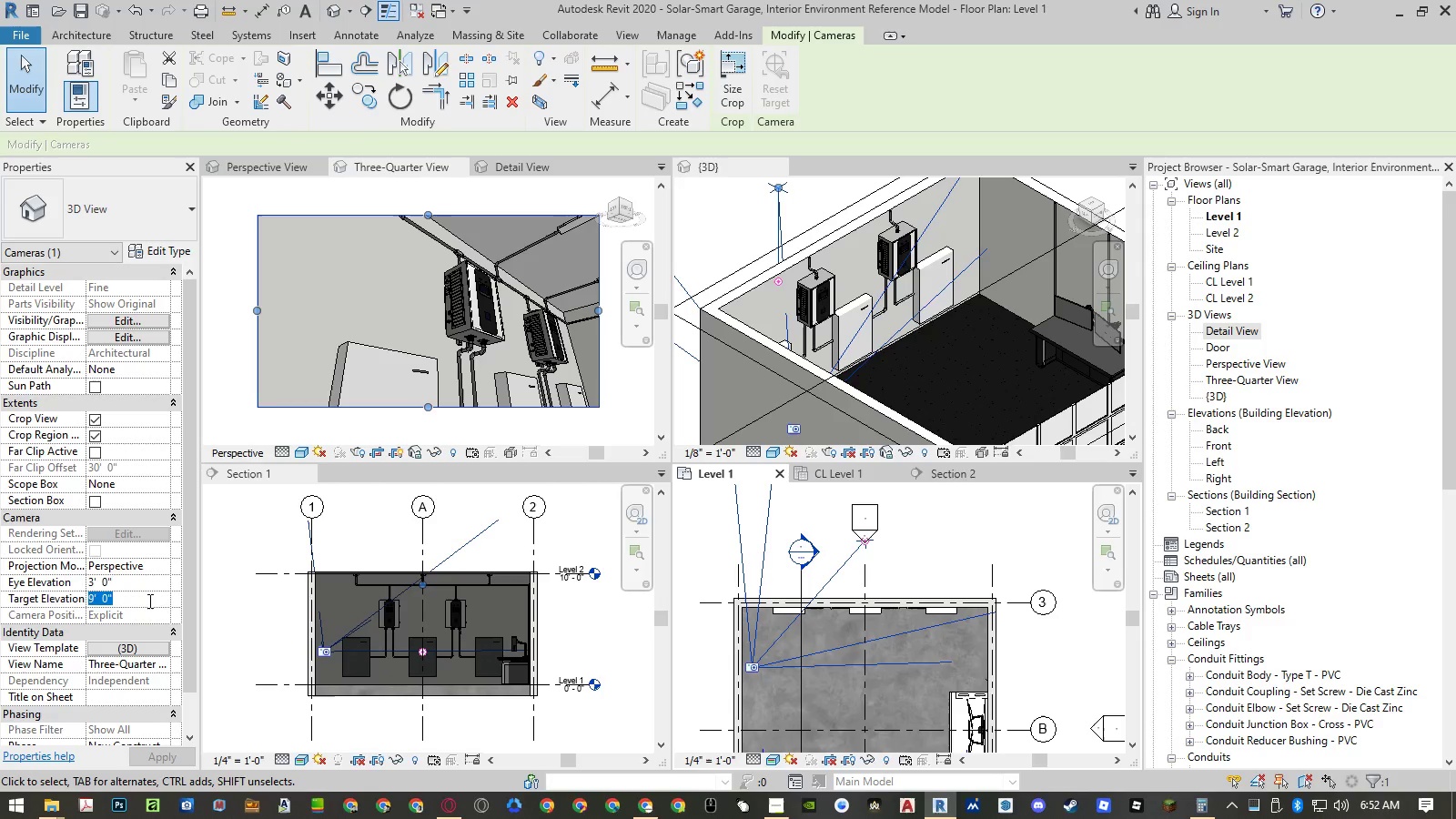 
key(Numpad6)
 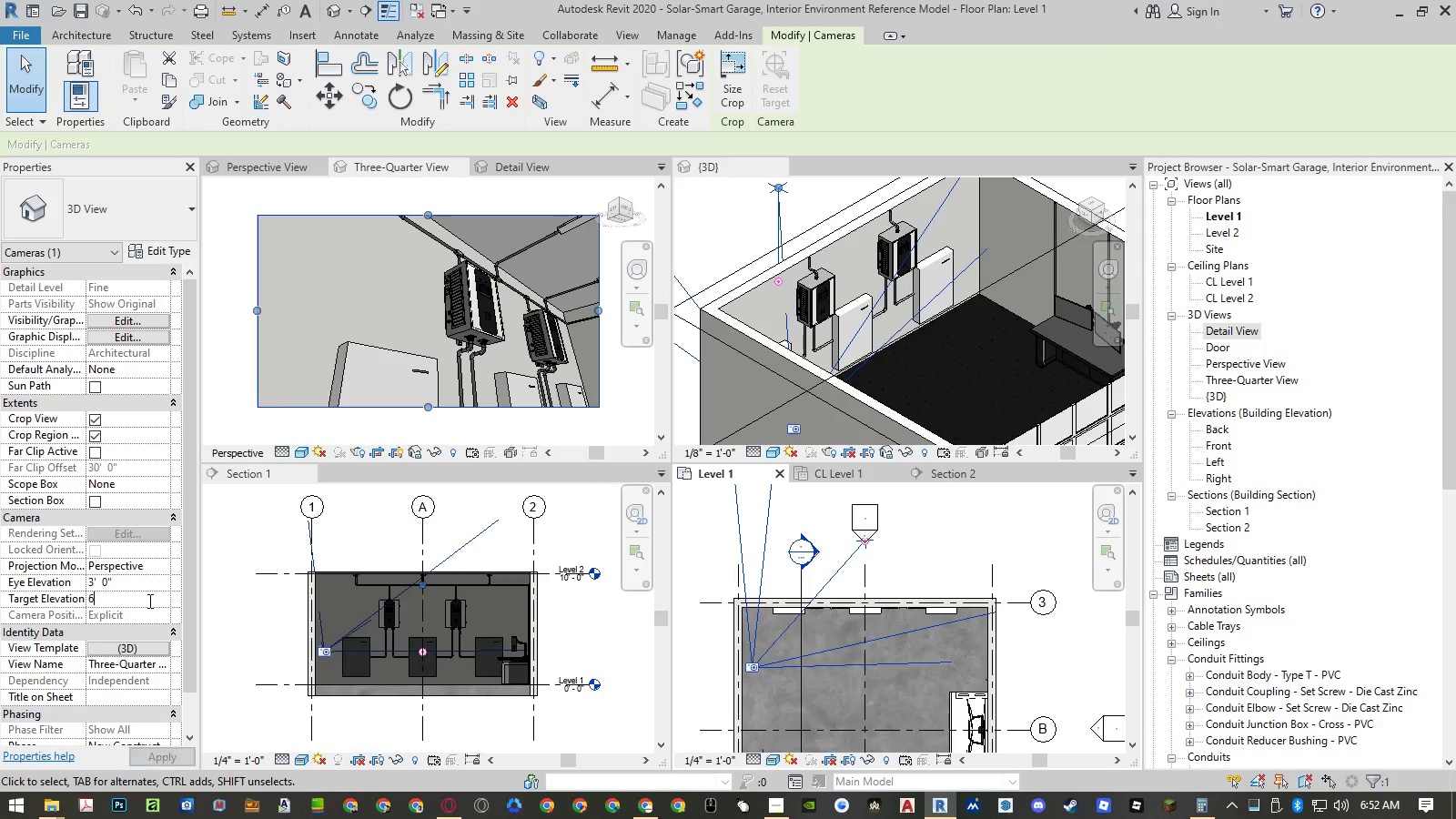 
key(NumpadEnter)
 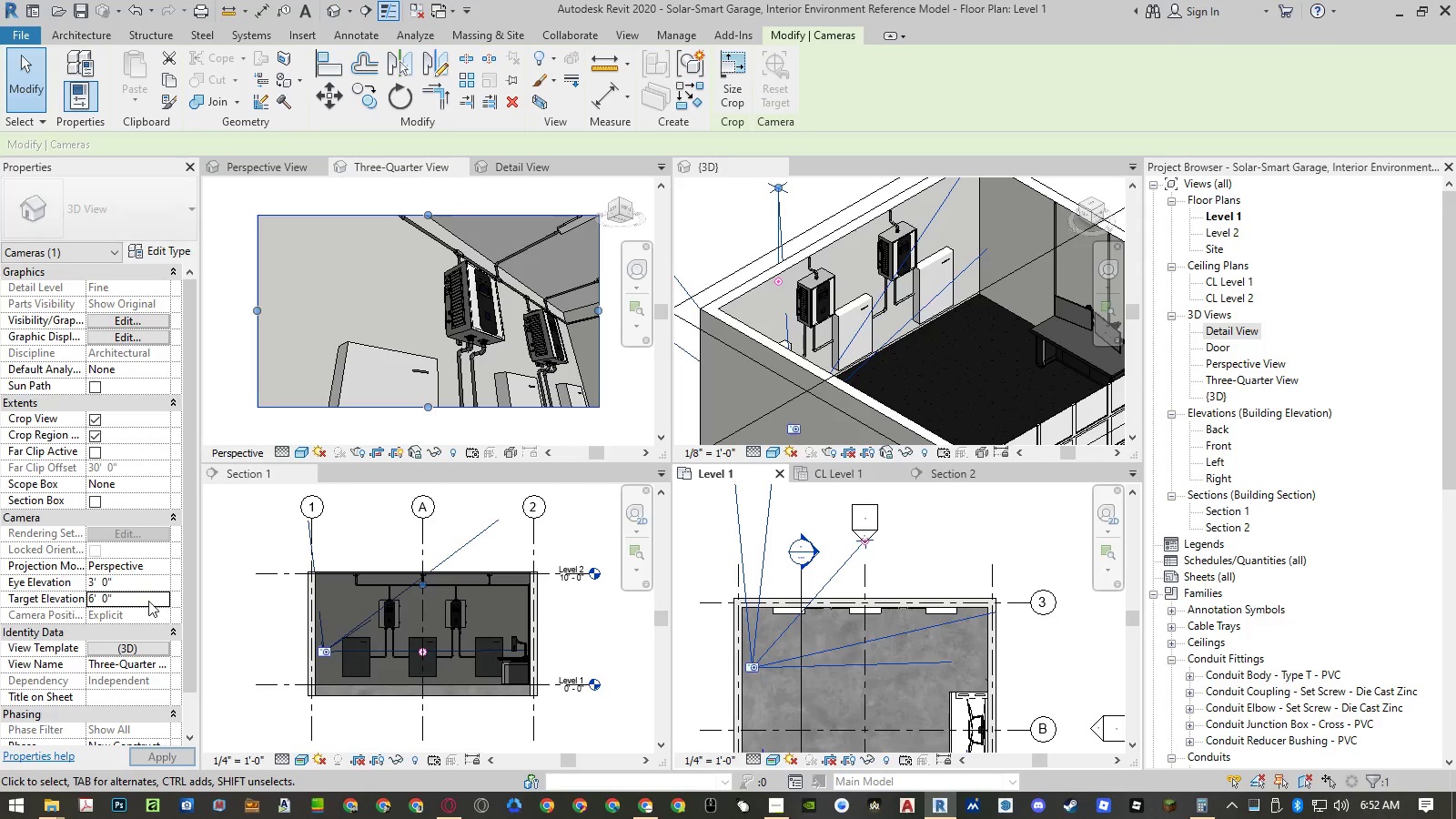 
key(NumpadEnter)
 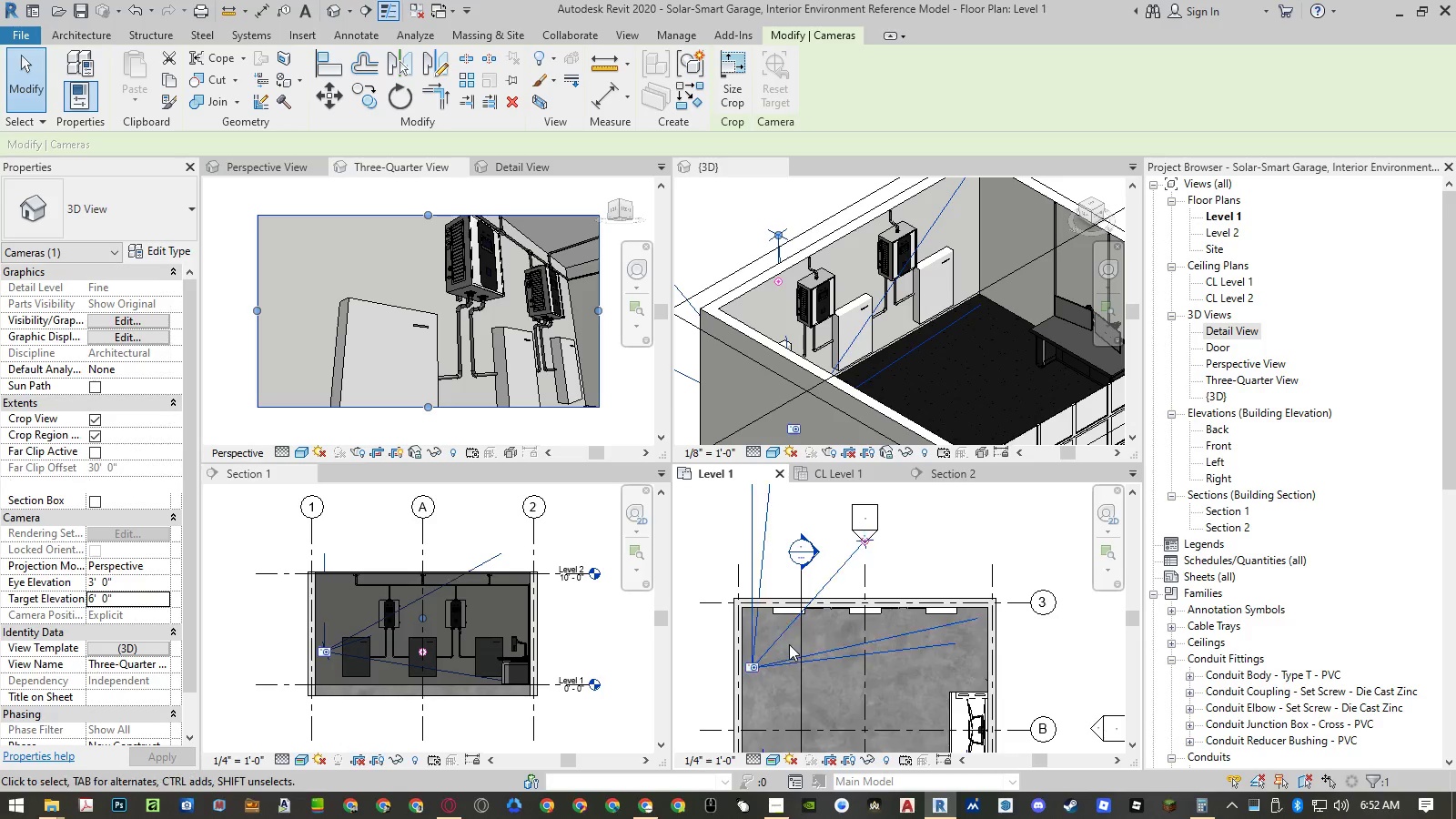 
left_click([783, 635])
 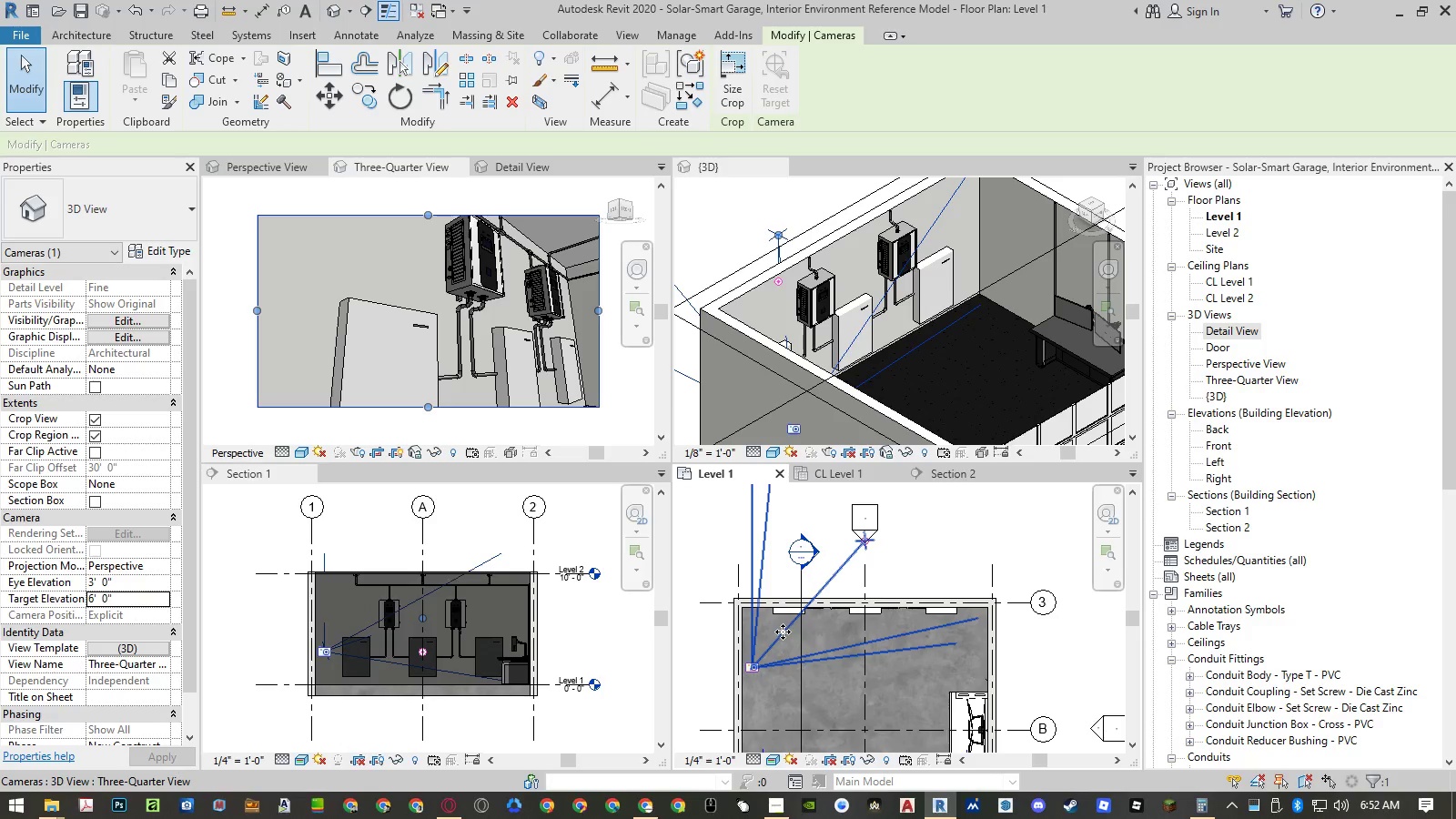 
left_click_drag(start_coordinate=[783, 632], to_coordinate=[782, 654])
 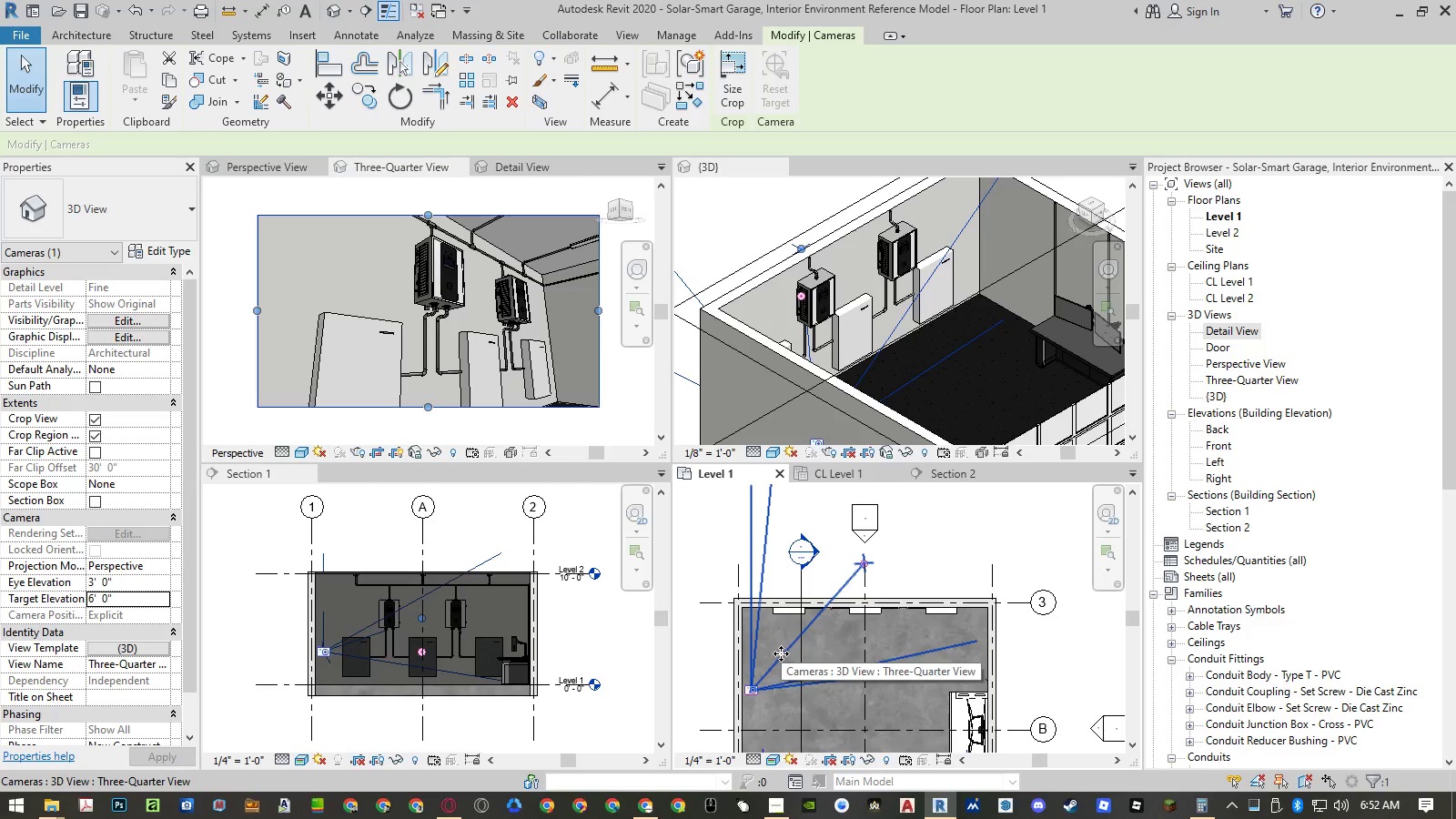 
left_click_drag(start_coordinate=[782, 651], to_coordinate=[780, 683])
 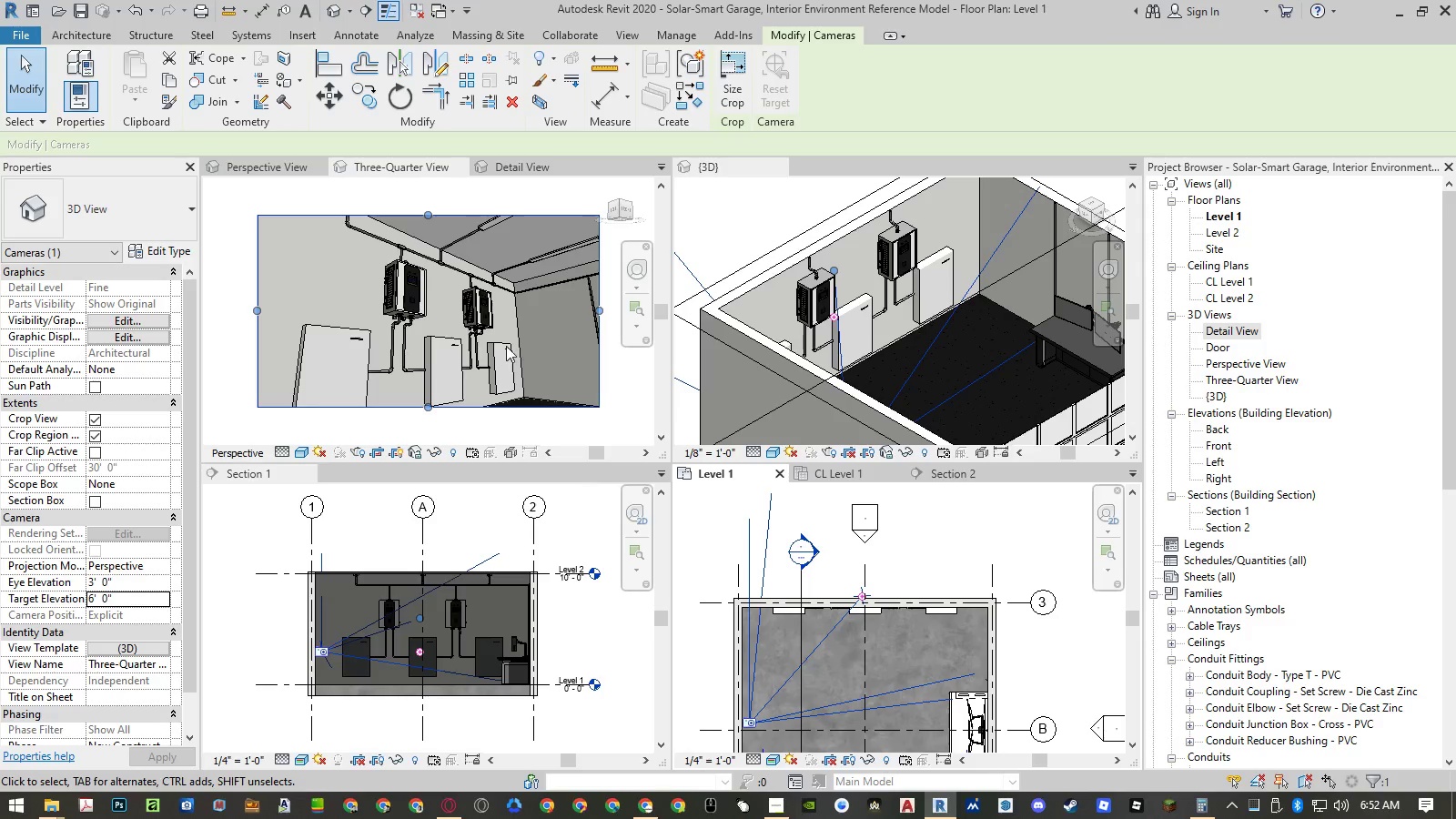 
wait(6.11)
 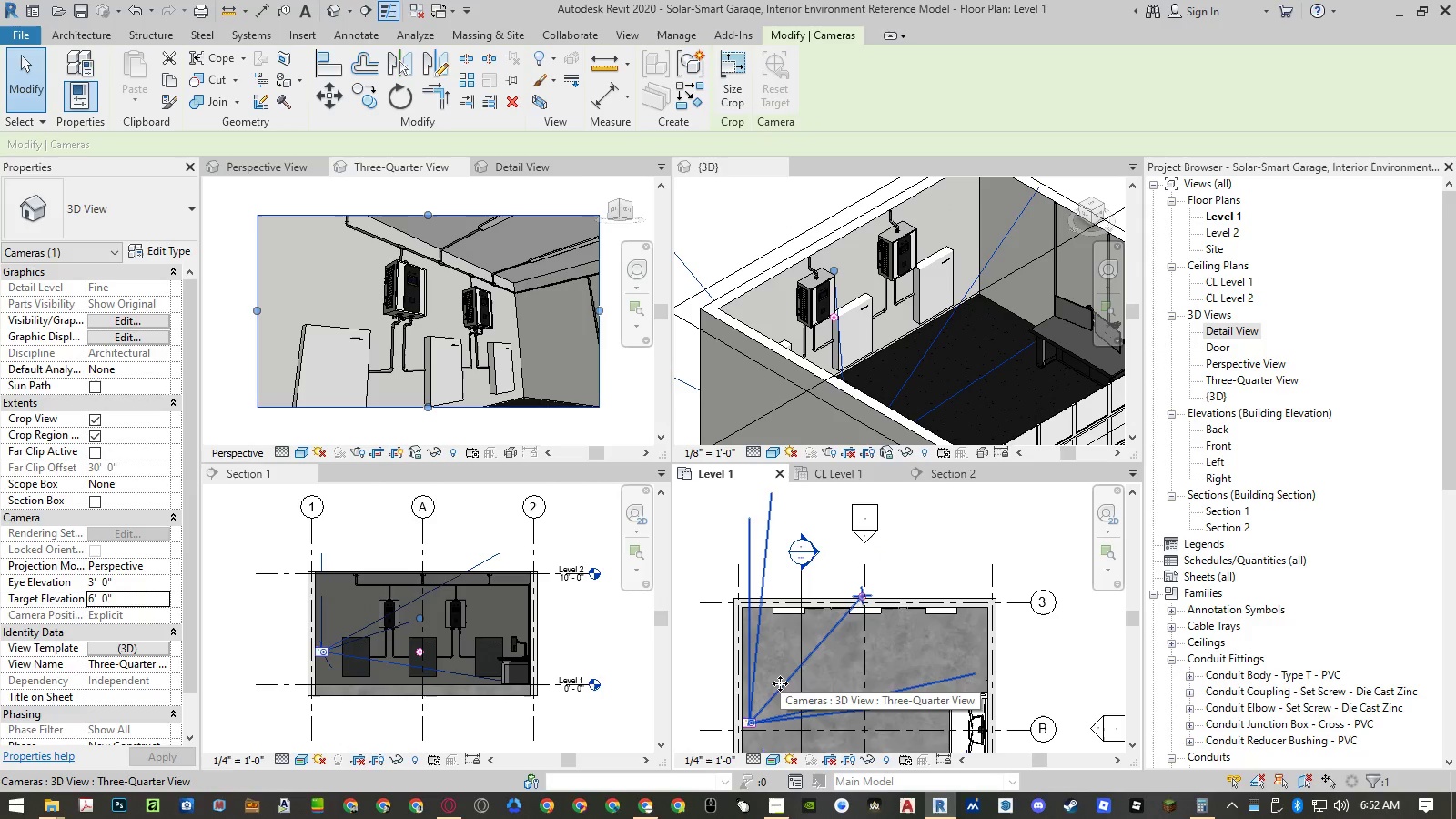 
left_click([734, 99])
 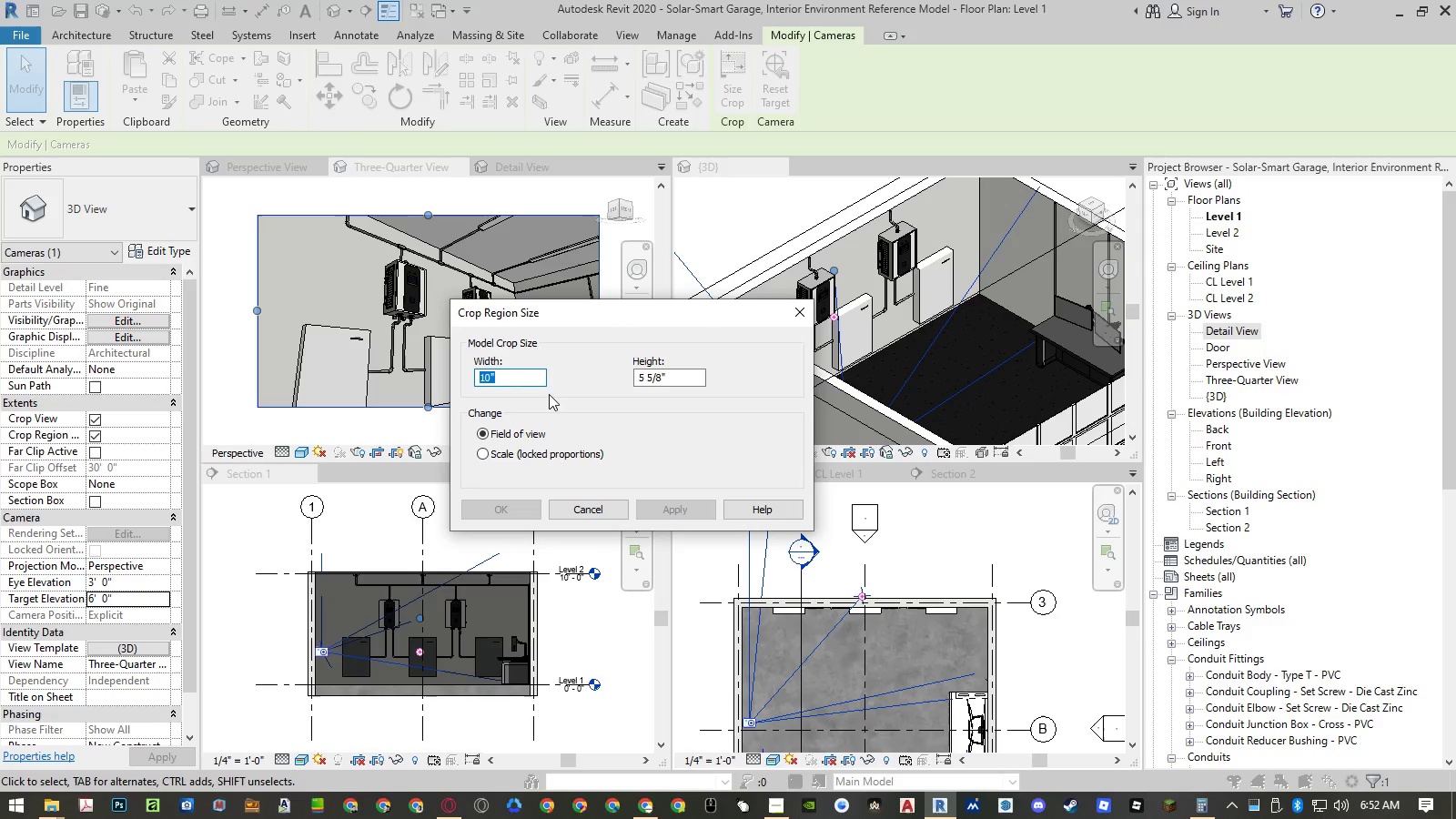 
key(Numpad1)
 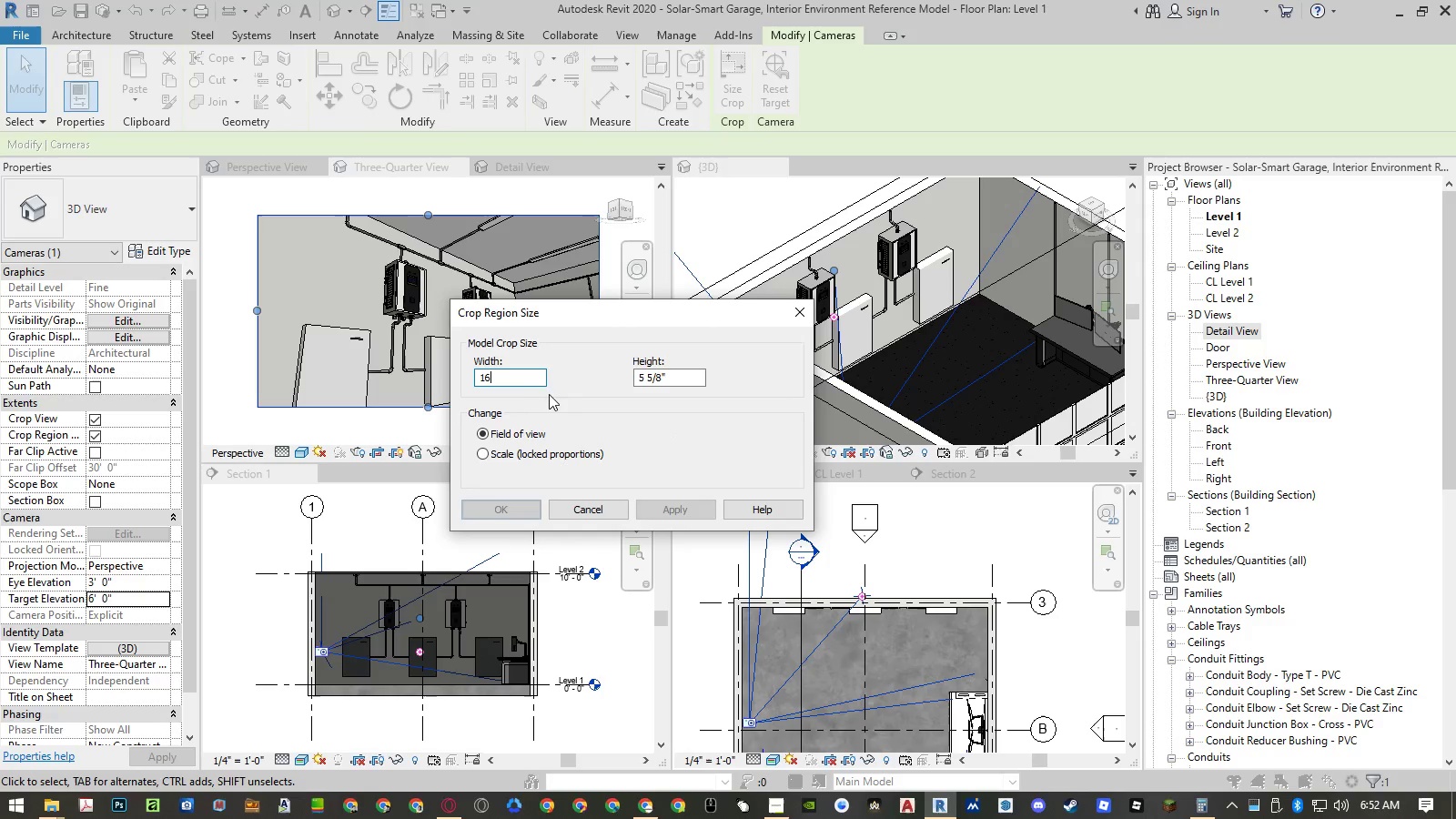 
key(Numpad6)
 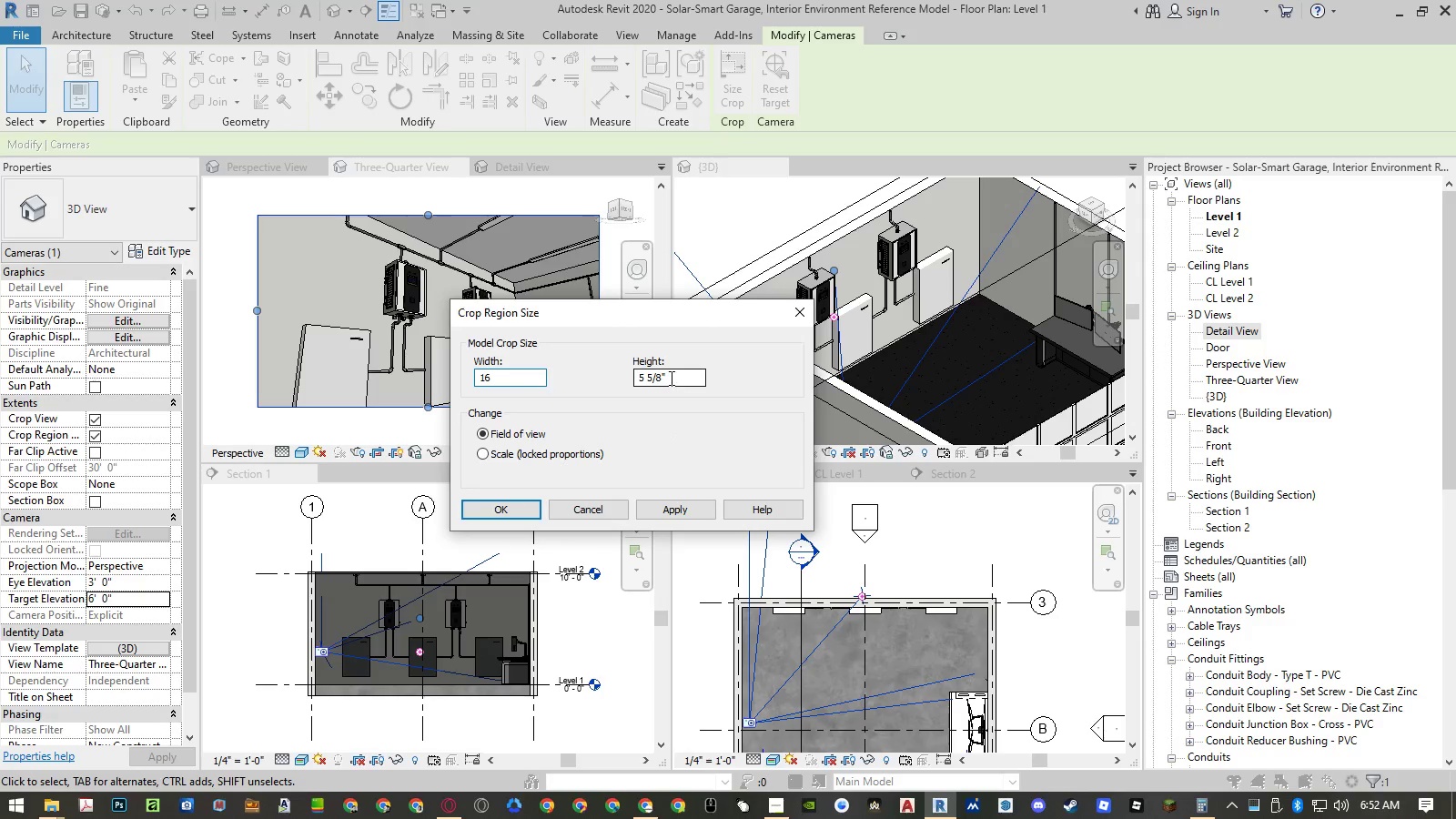 
left_click_drag(start_coordinate=[676, 377], to_coordinate=[626, 378])
 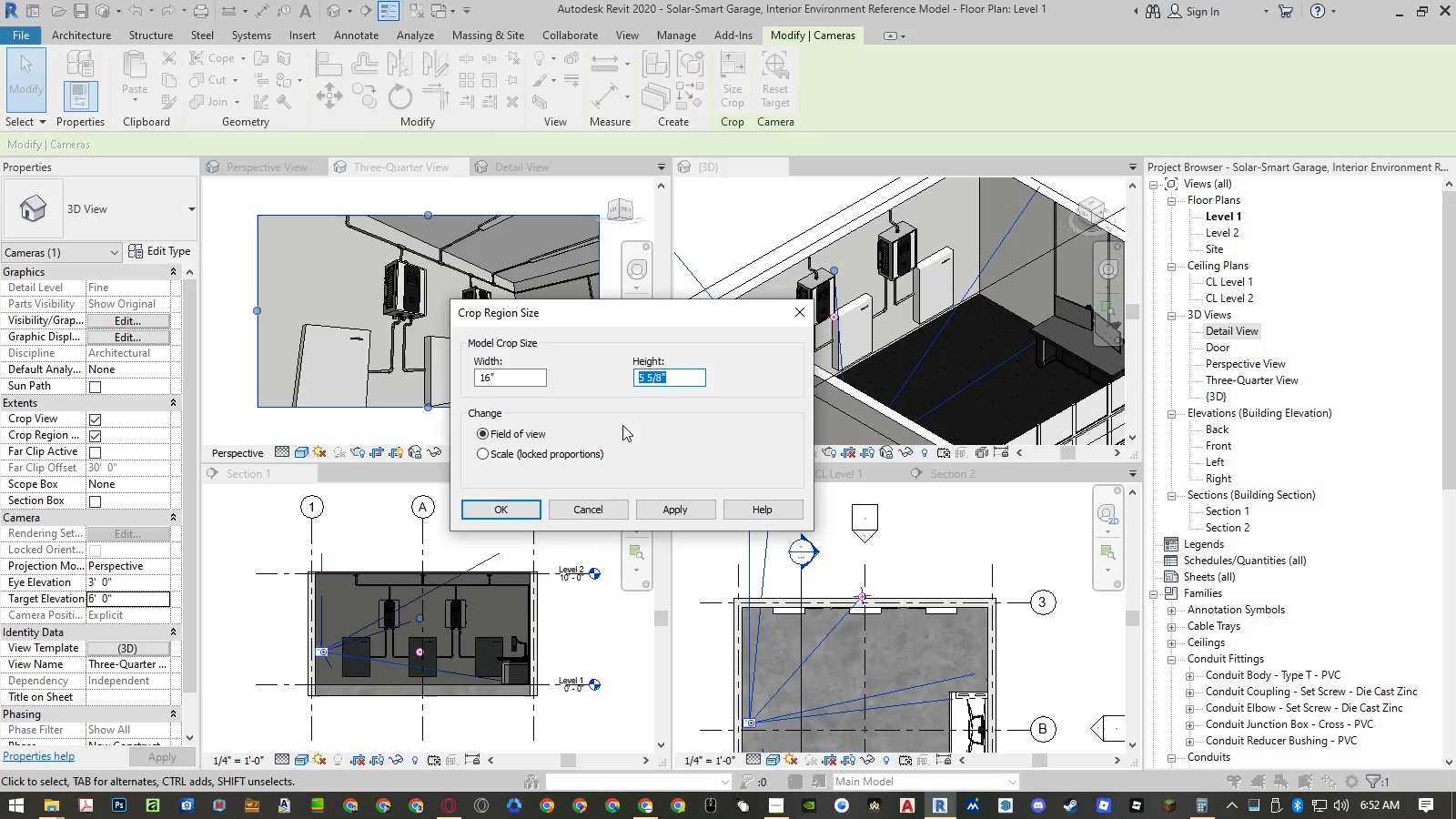 
left_click([680, 504])
 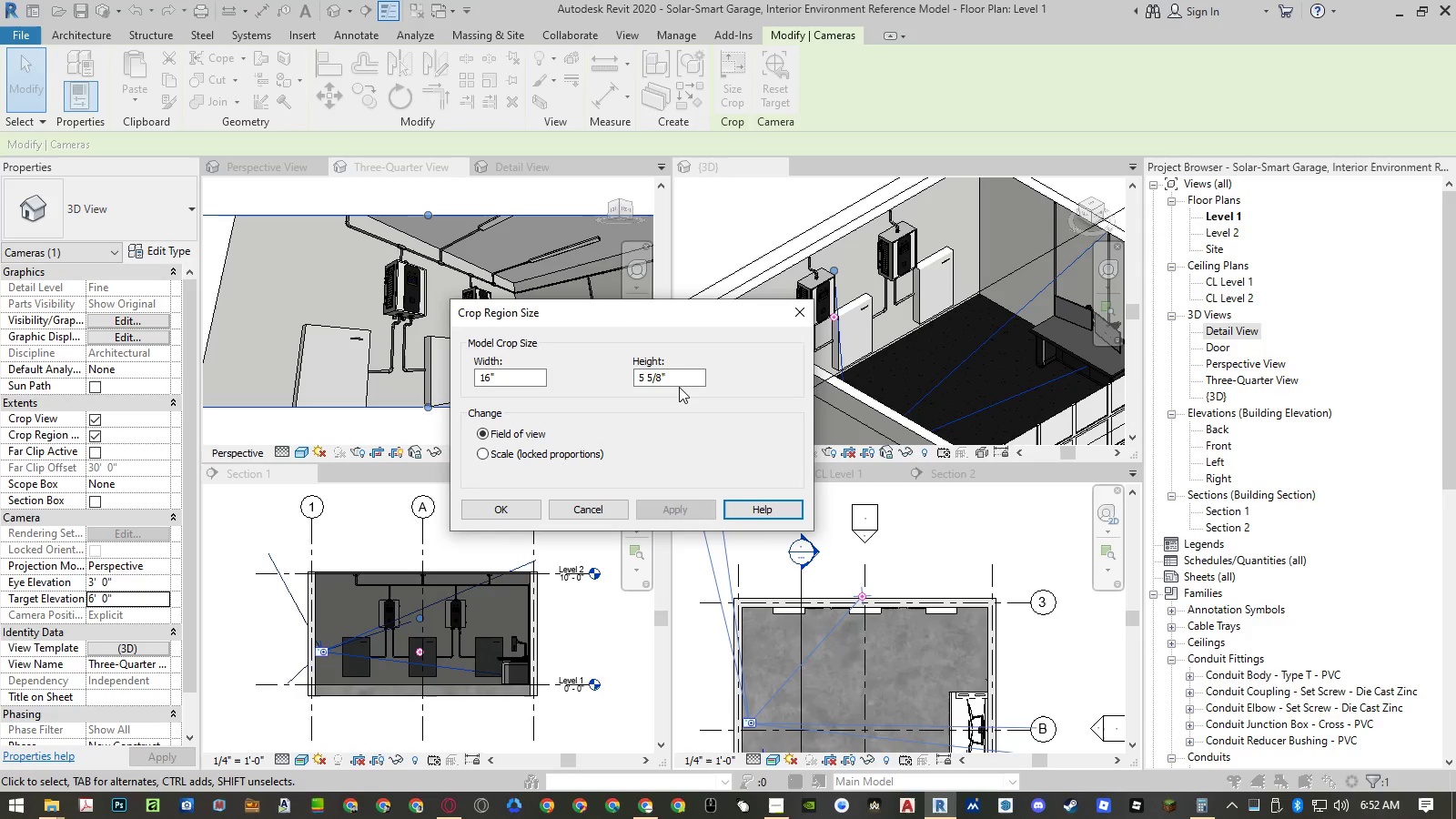 
left_click([681, 380])
 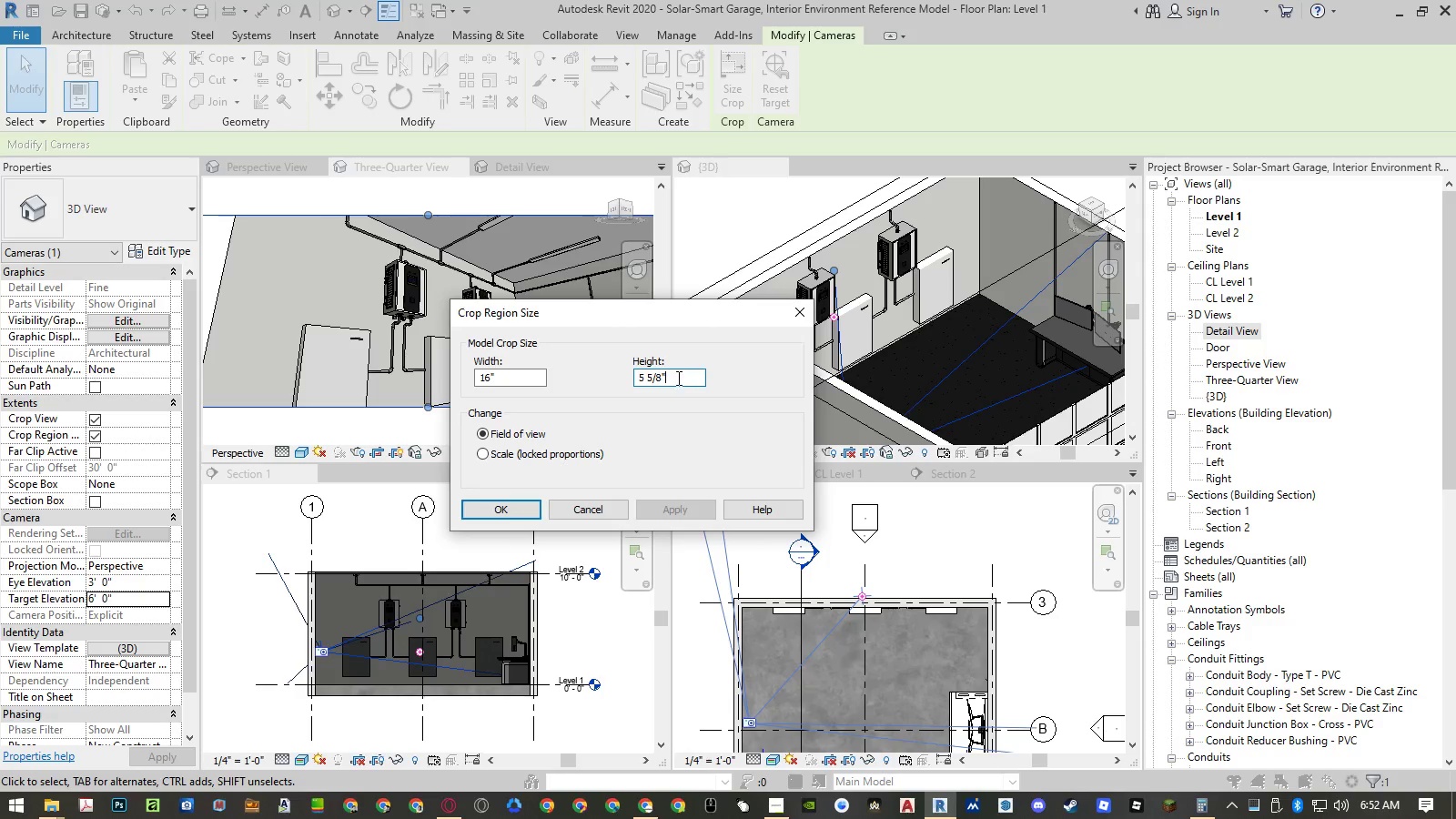 
left_click_drag(start_coordinate=[675, 377], to_coordinate=[581, 380])
 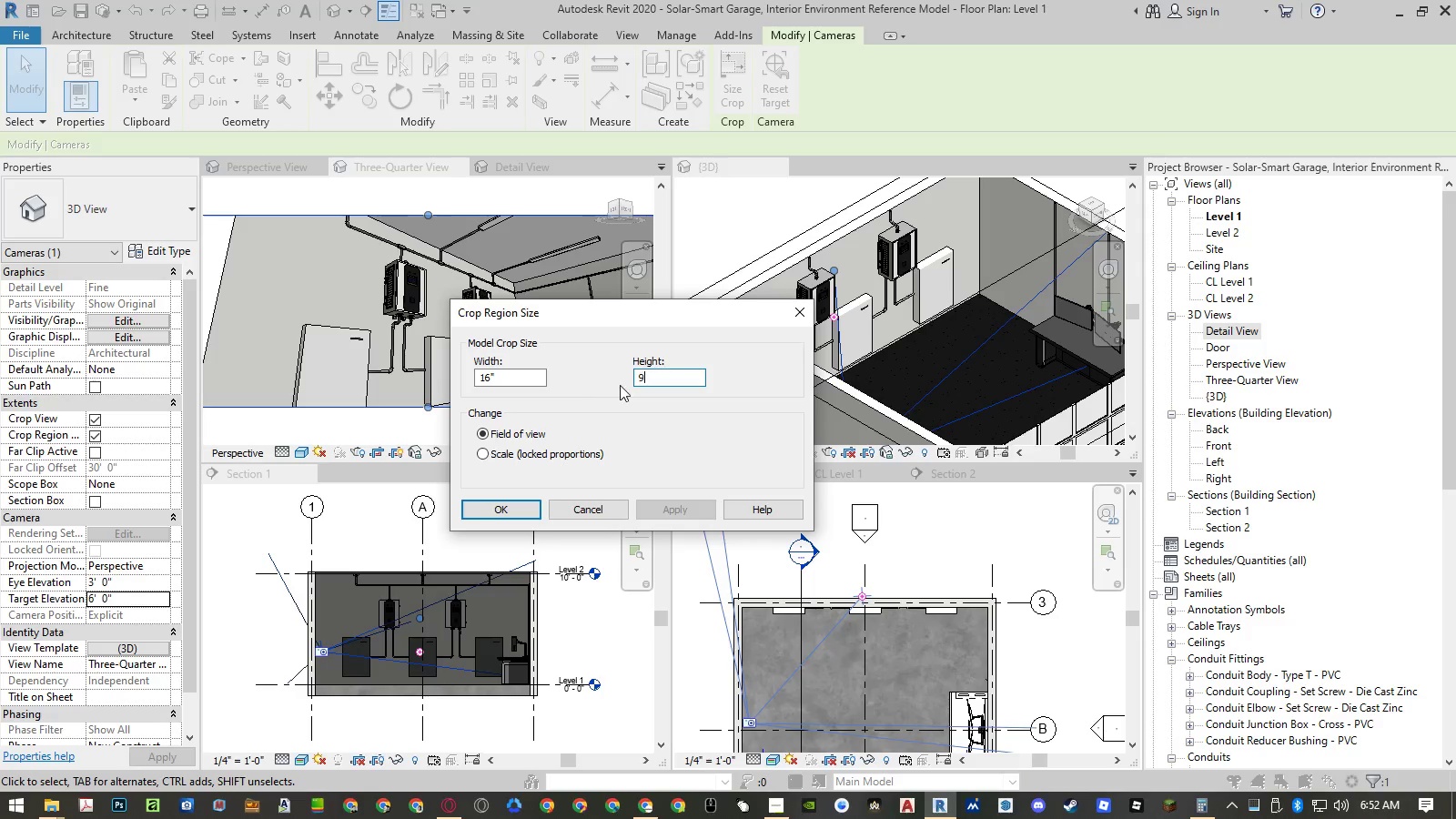 
key(Numpad9)
 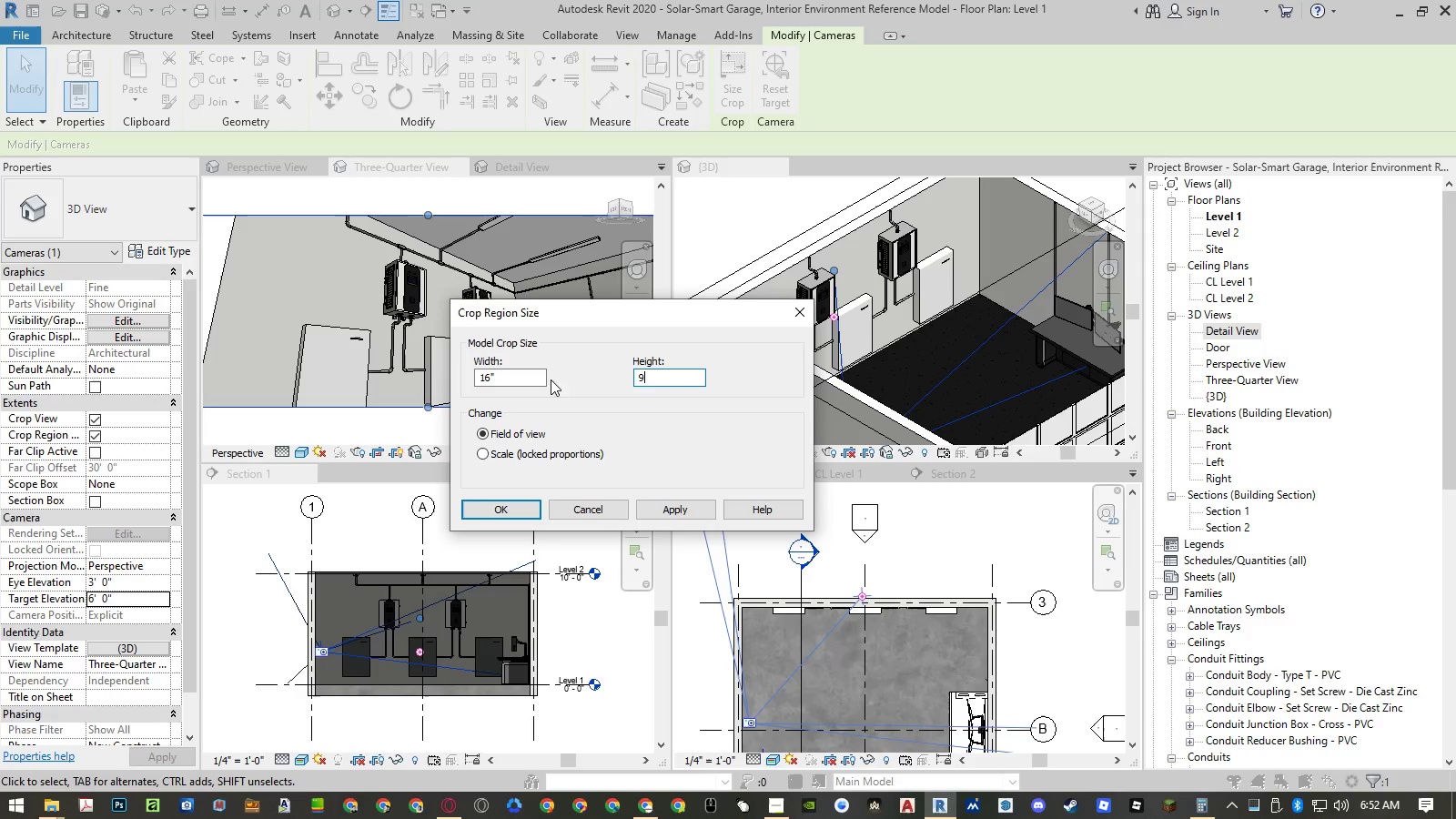 
left_click([531, 380])
 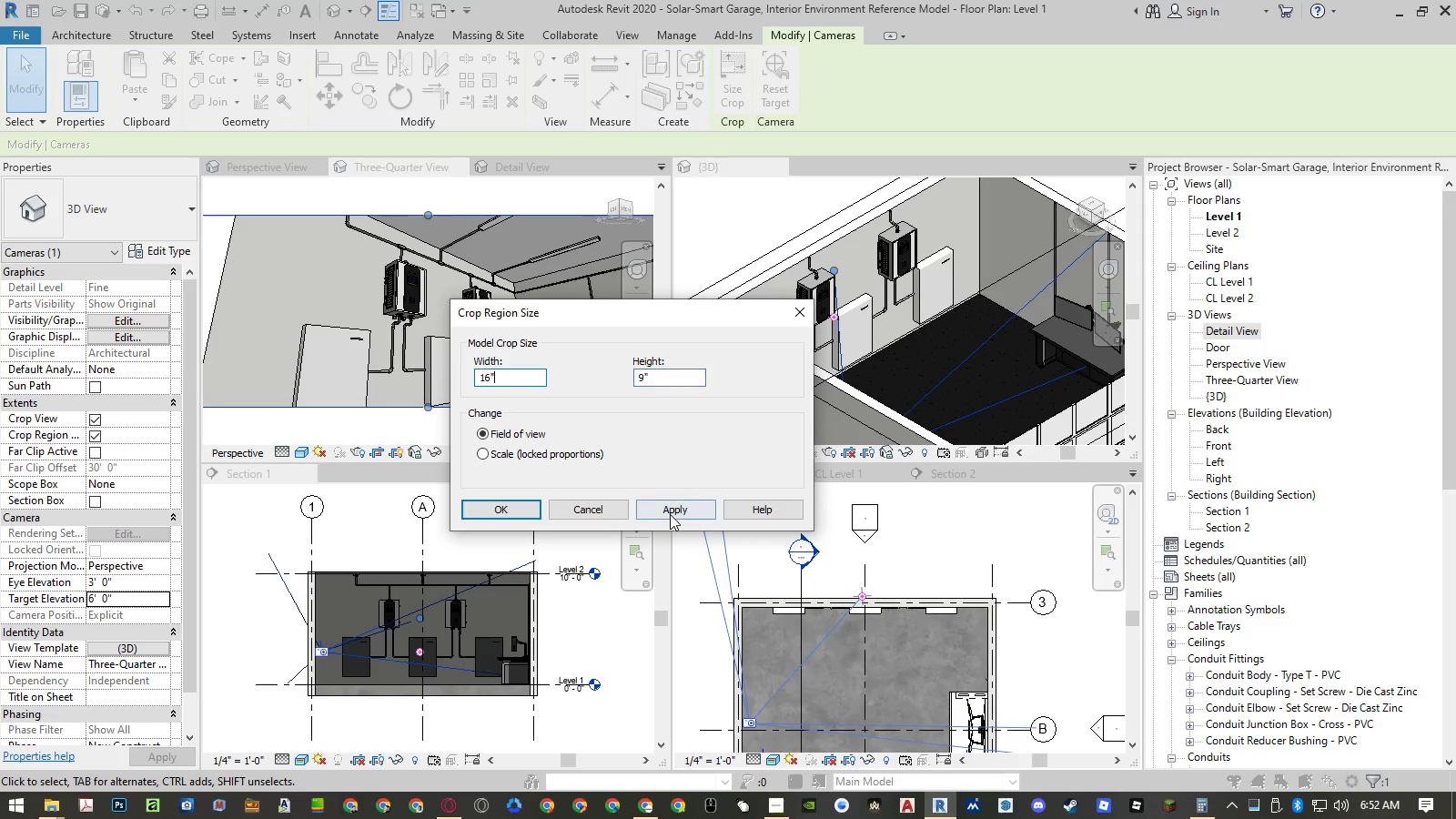 
left_click([670, 509])
 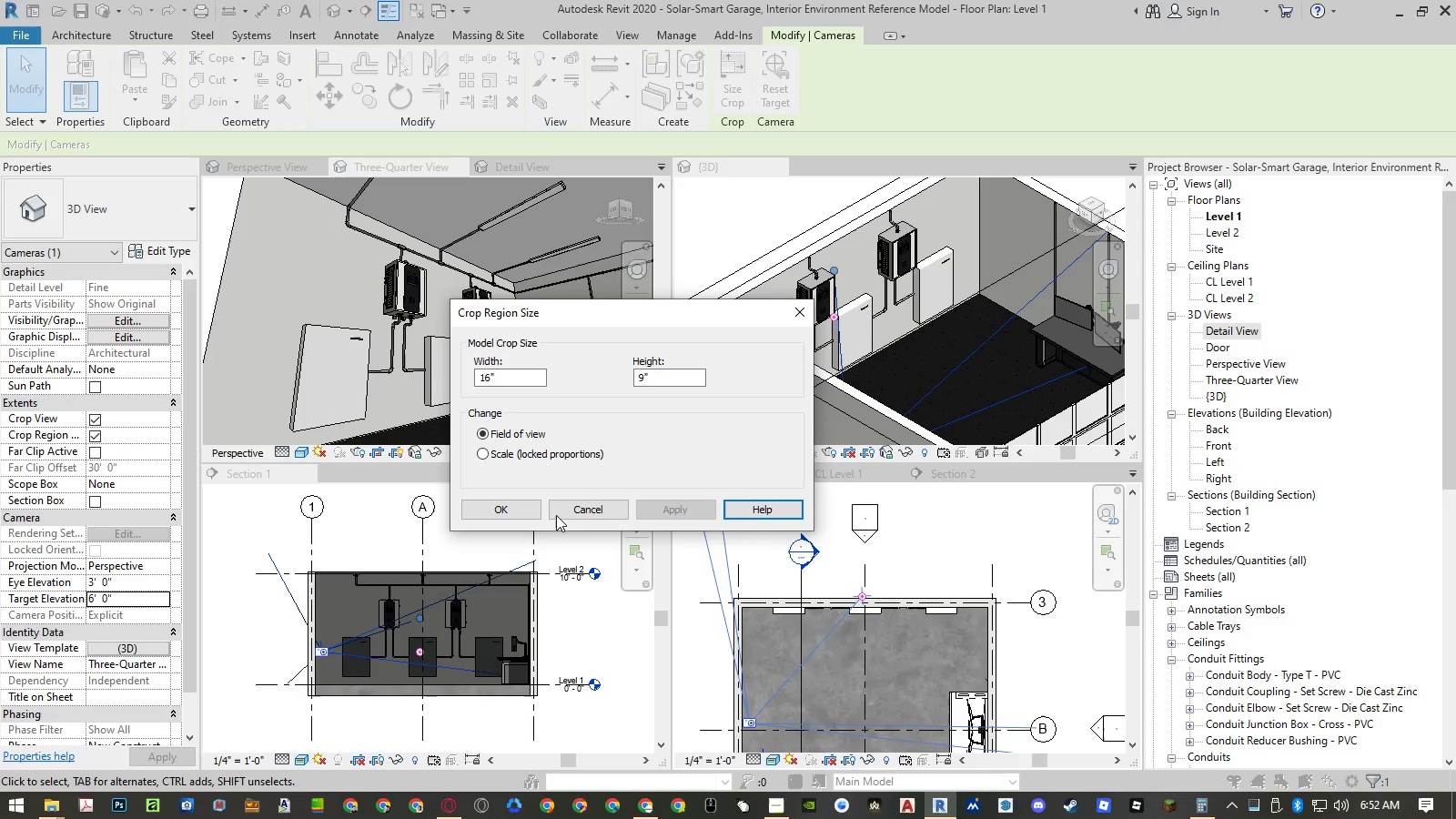 
left_click([522, 509])
 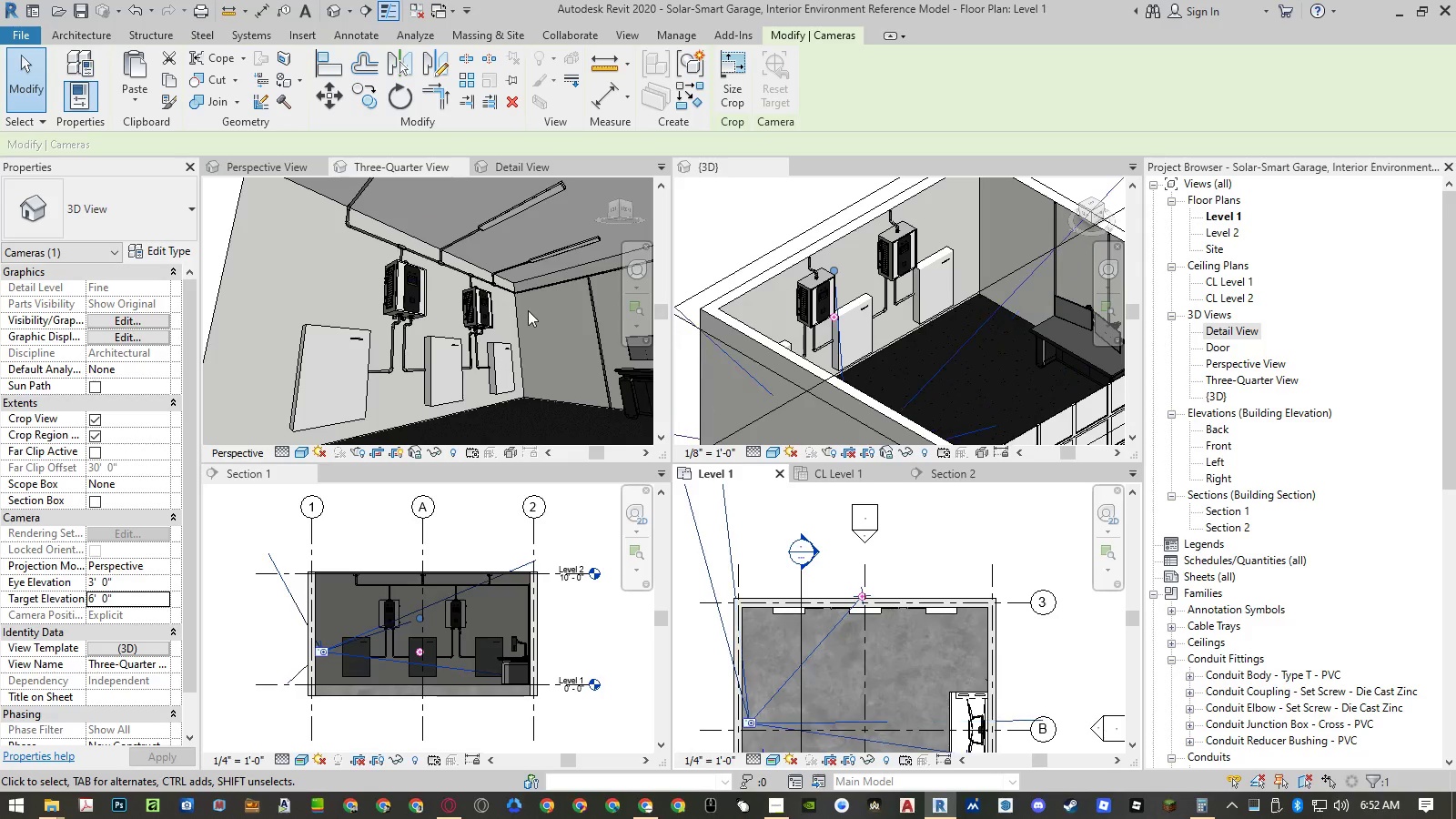 
scroll: coordinate [524, 305], scroll_direction: down, amount: 4.0
 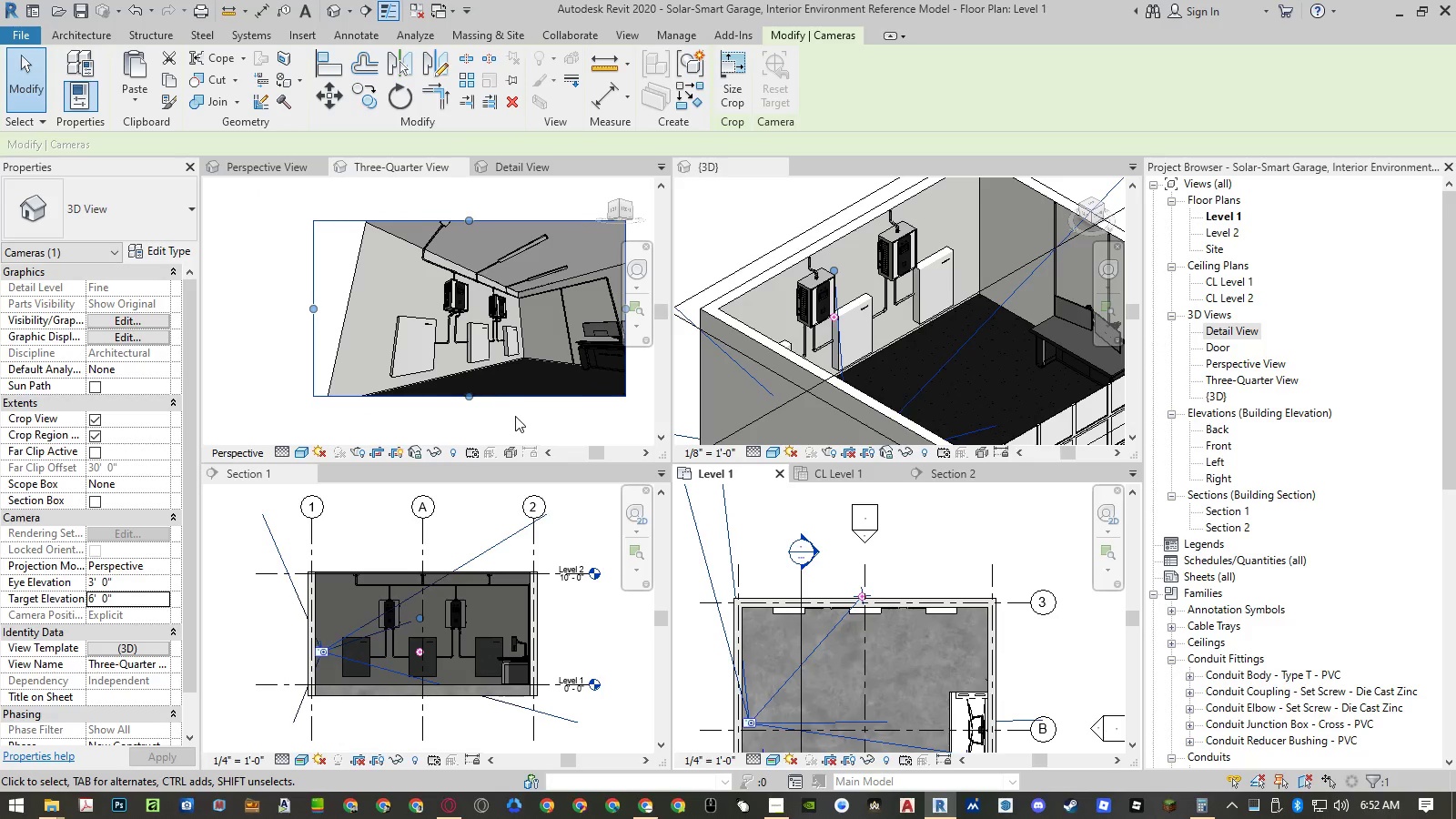 
middle_click([516, 416])
 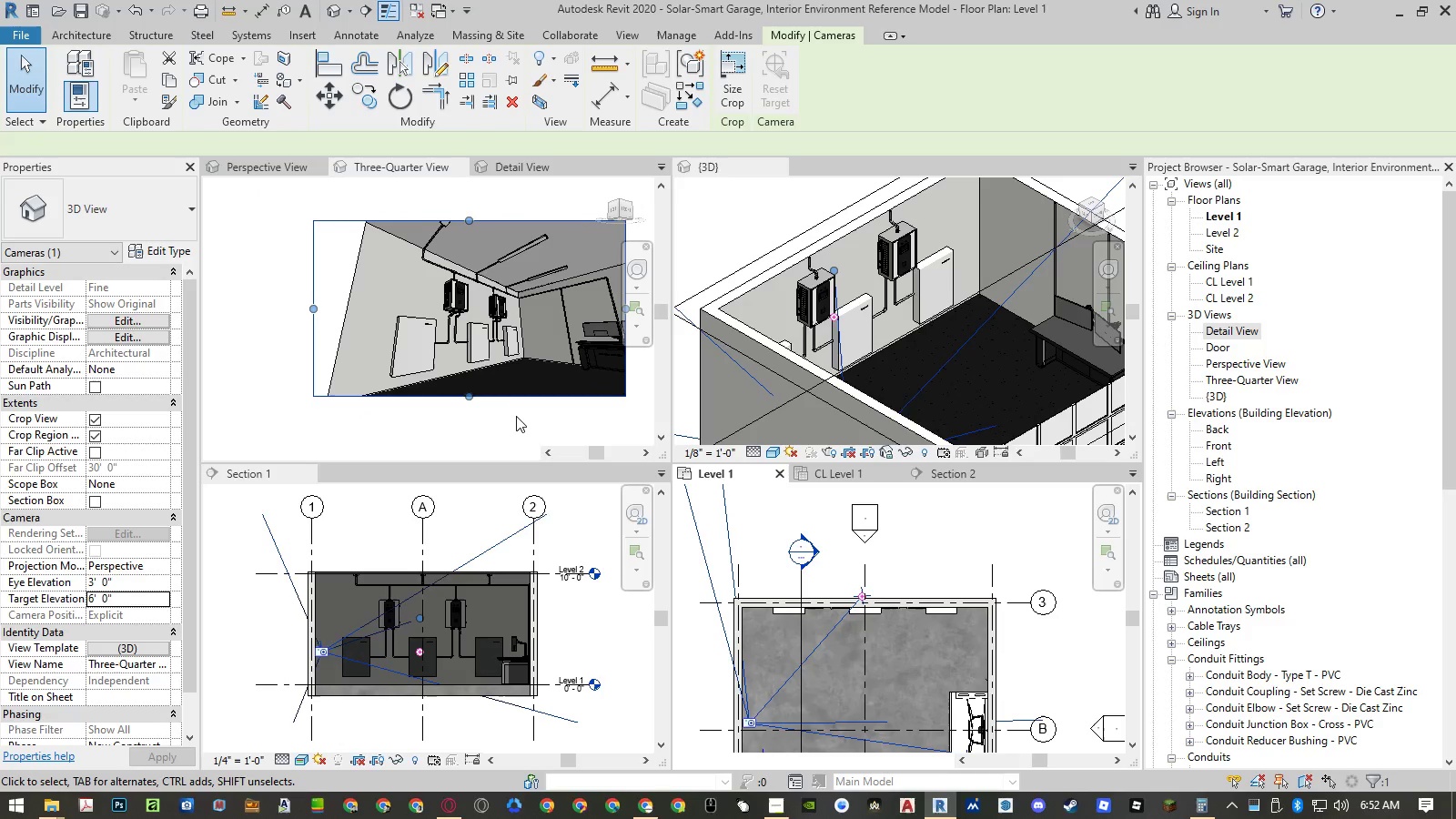 
middle_click([516, 416])
 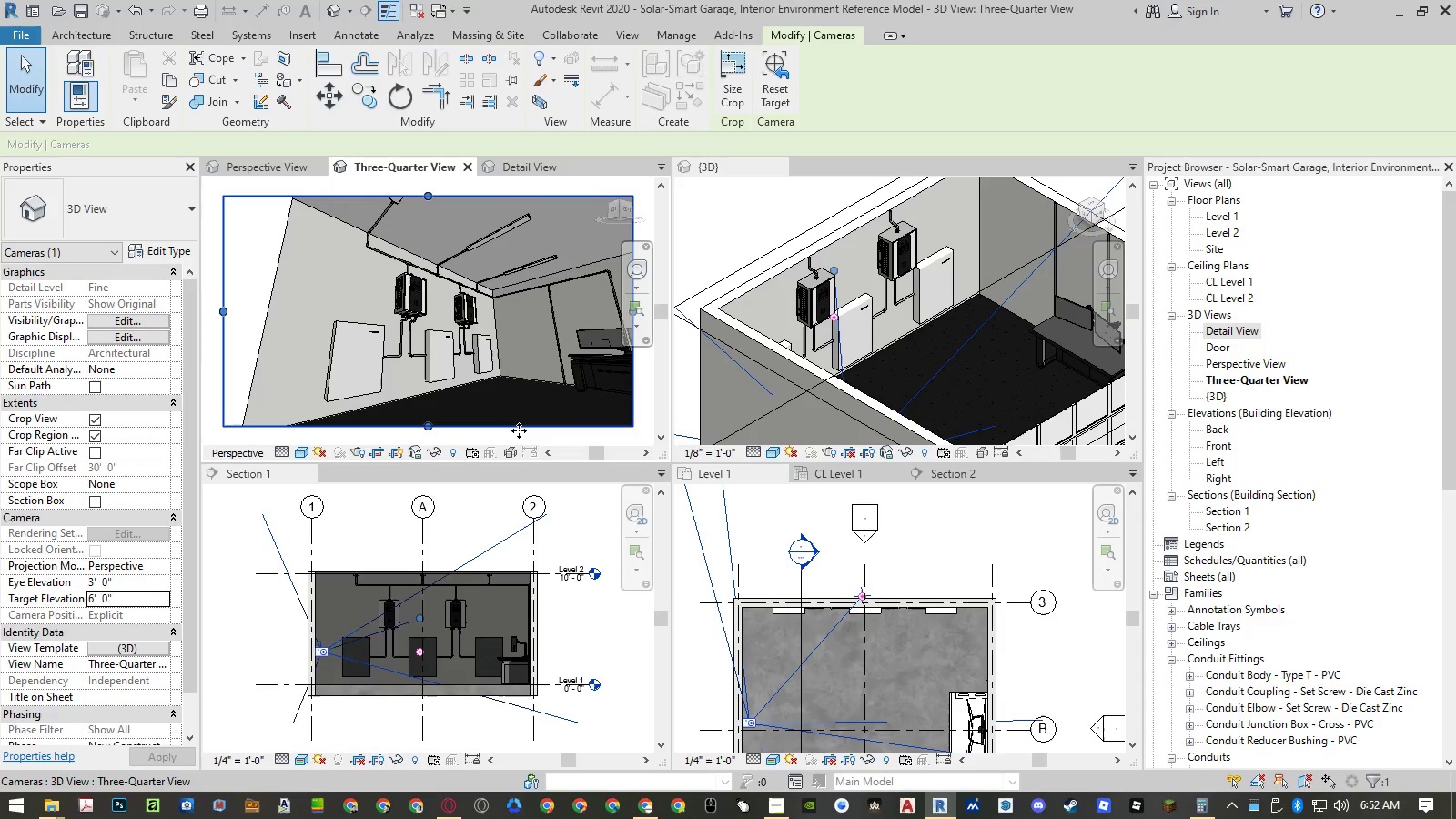 
left_click([519, 430])
 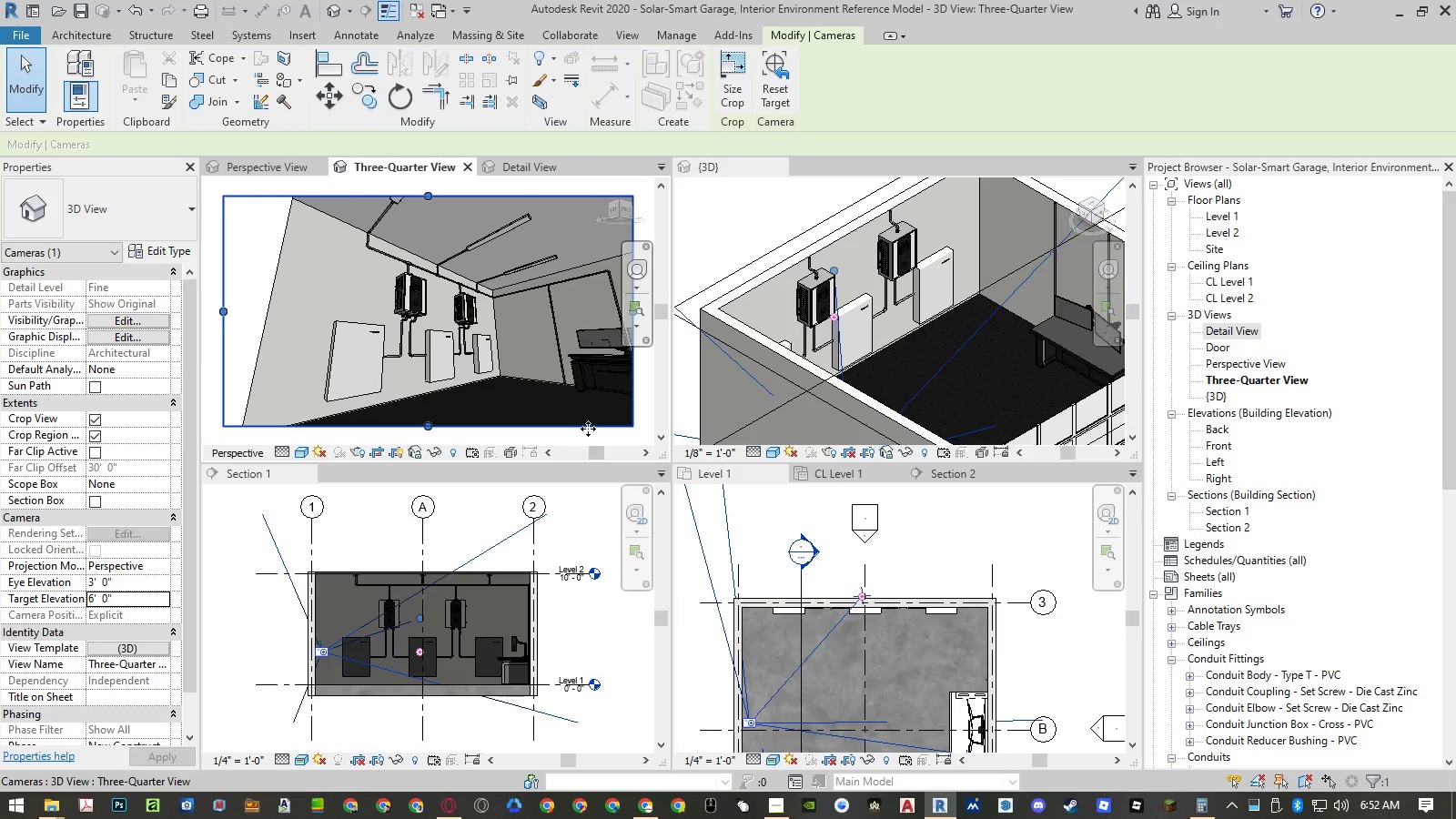 
left_click([588, 436])
 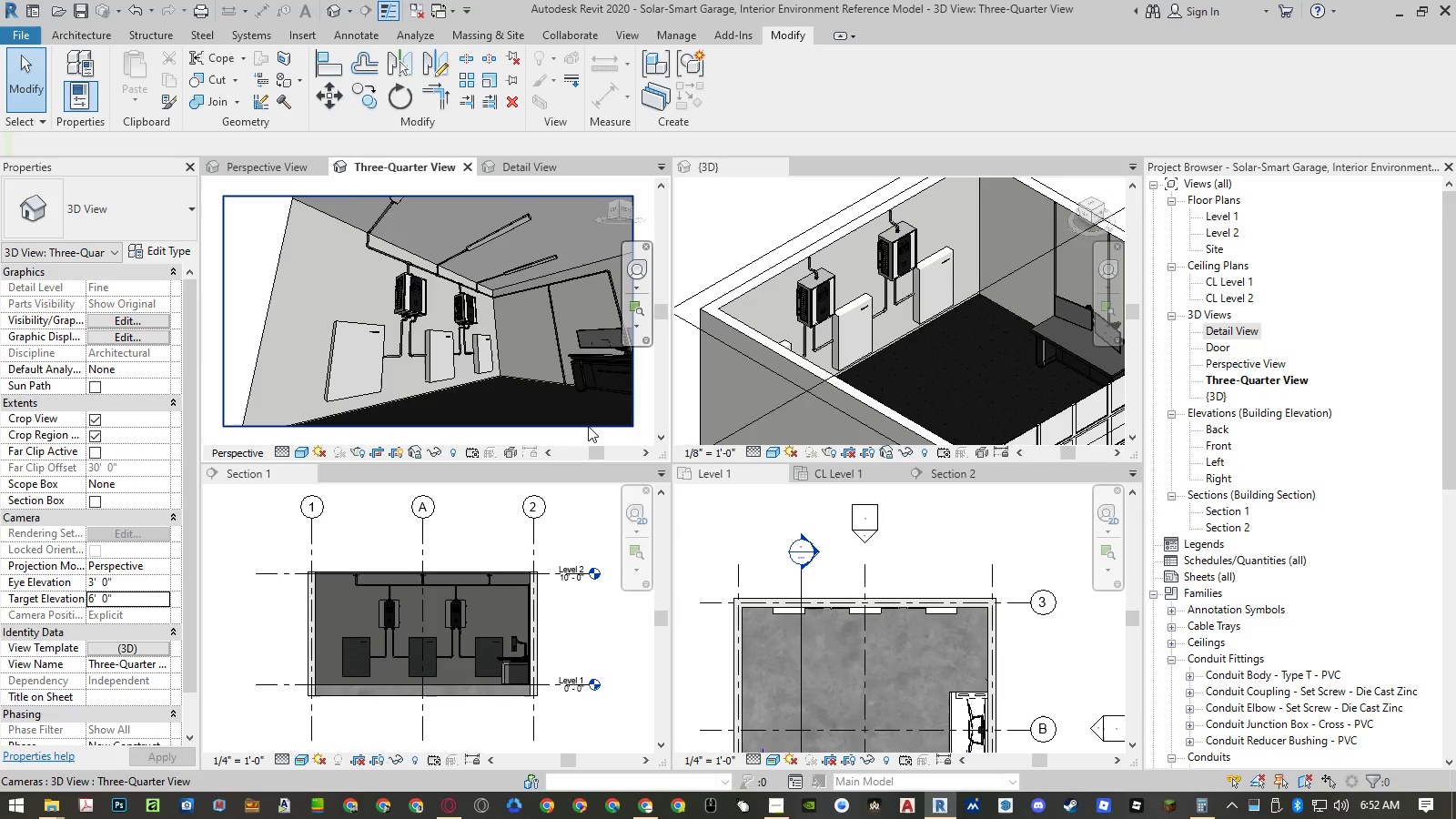 
left_click([588, 426])
 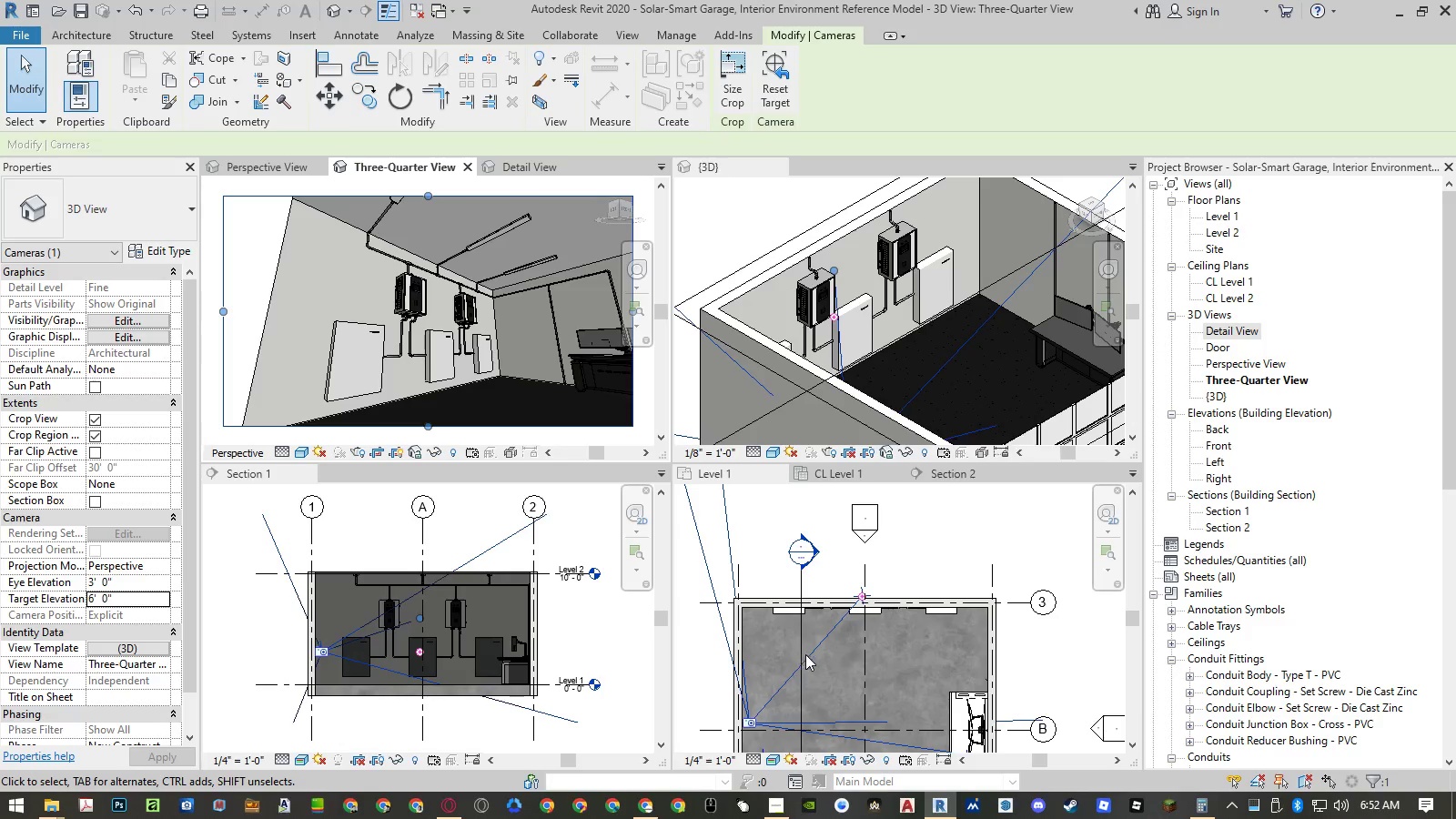 
left_click([810, 652])
 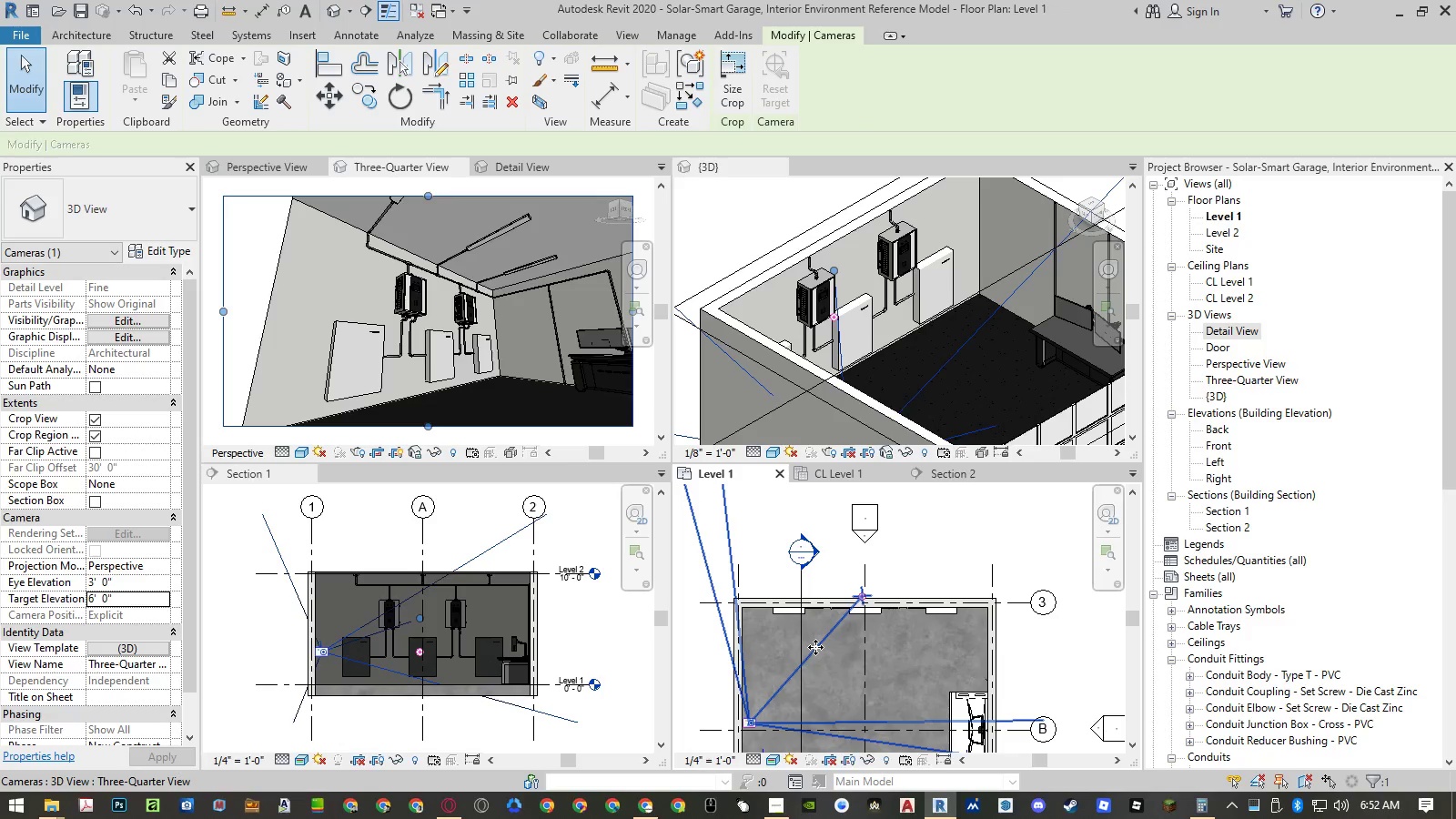 
left_click_drag(start_coordinate=[815, 647], to_coordinate=[823, 643])
 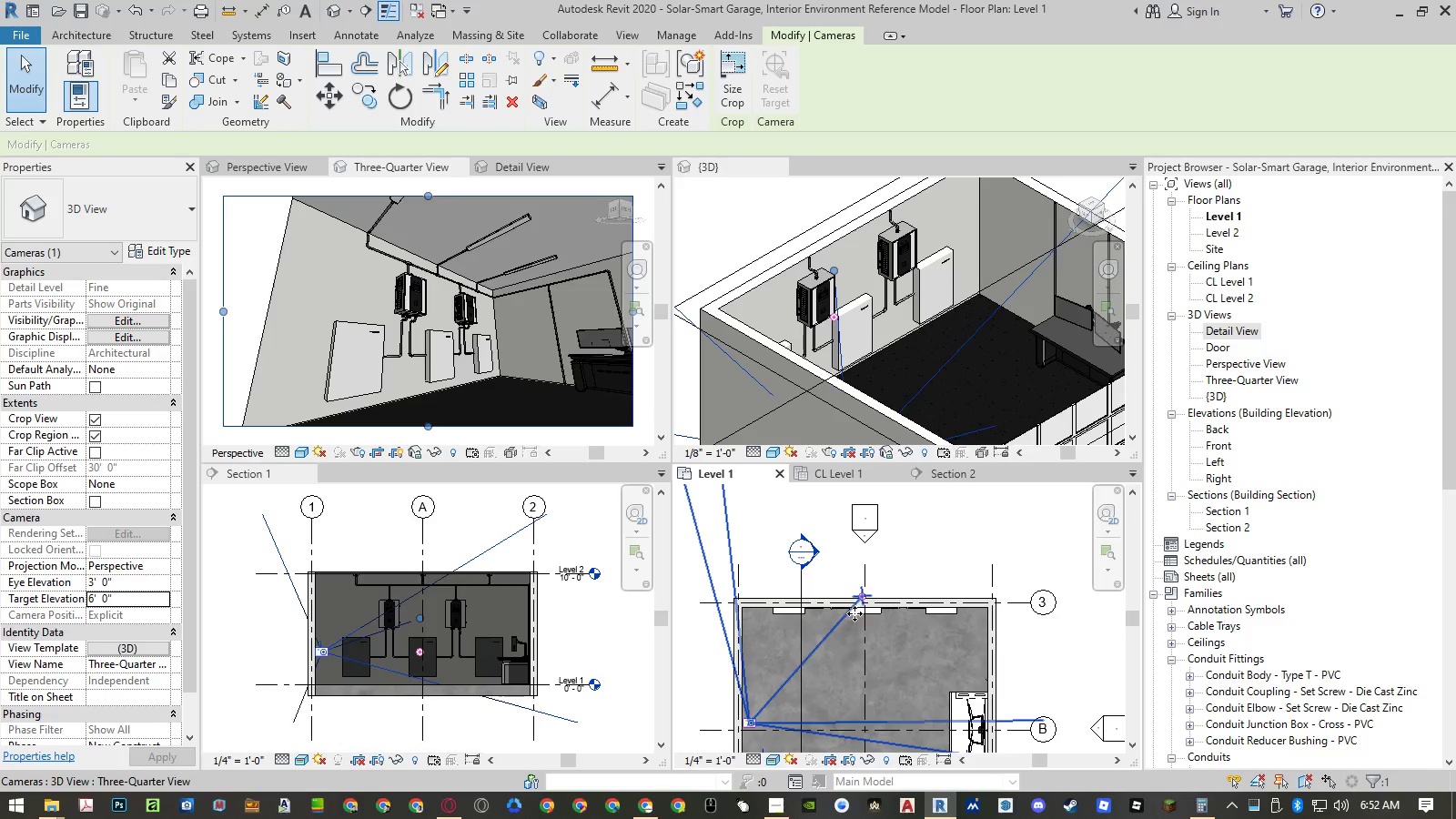 
scroll: coordinate [862, 592], scroll_direction: up, amount: 8.0
 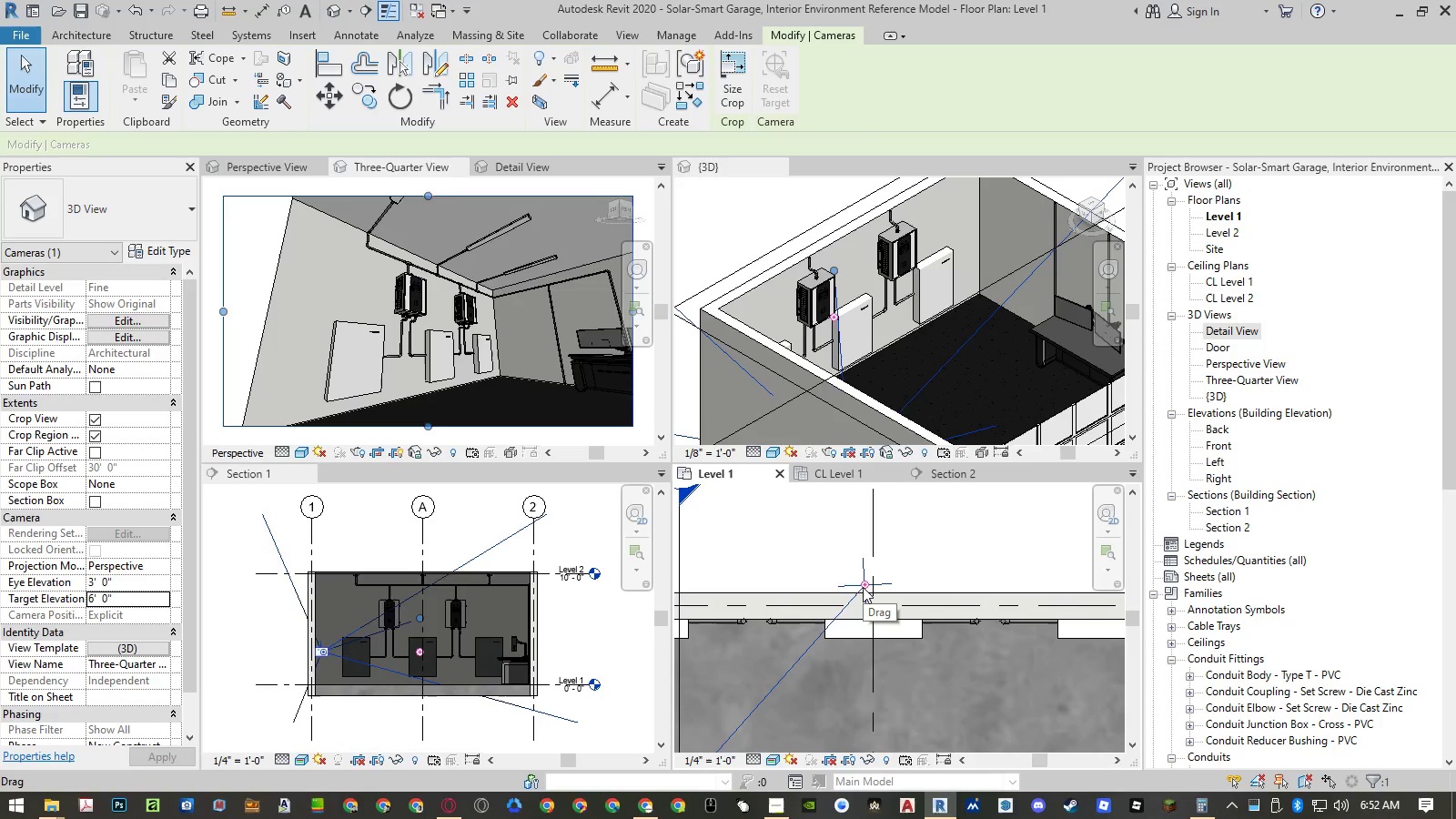 
left_click_drag(start_coordinate=[864, 587], to_coordinate=[873, 622])
 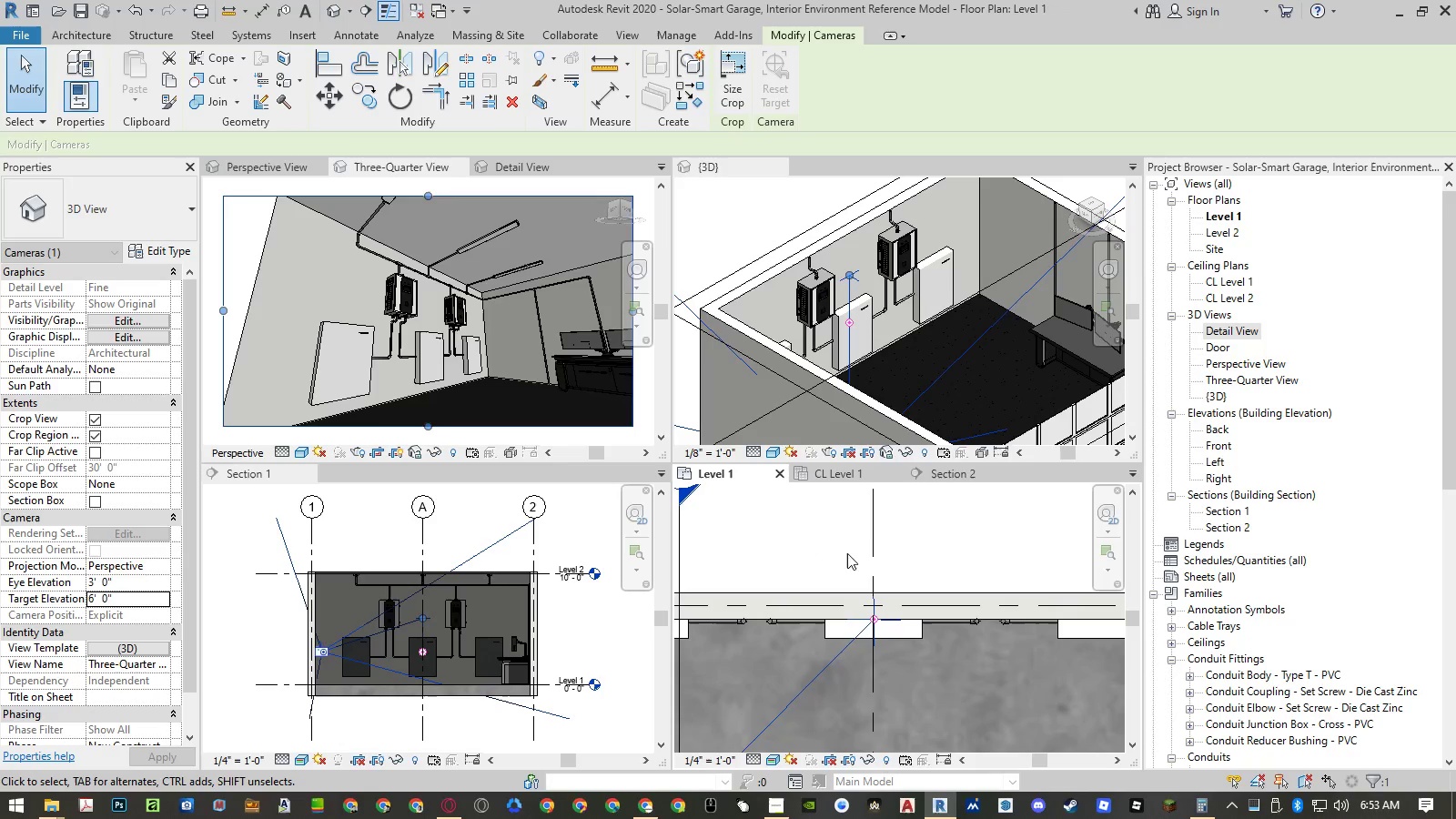 
scroll: coordinate [834, 535], scroll_direction: down, amount: 10.0
 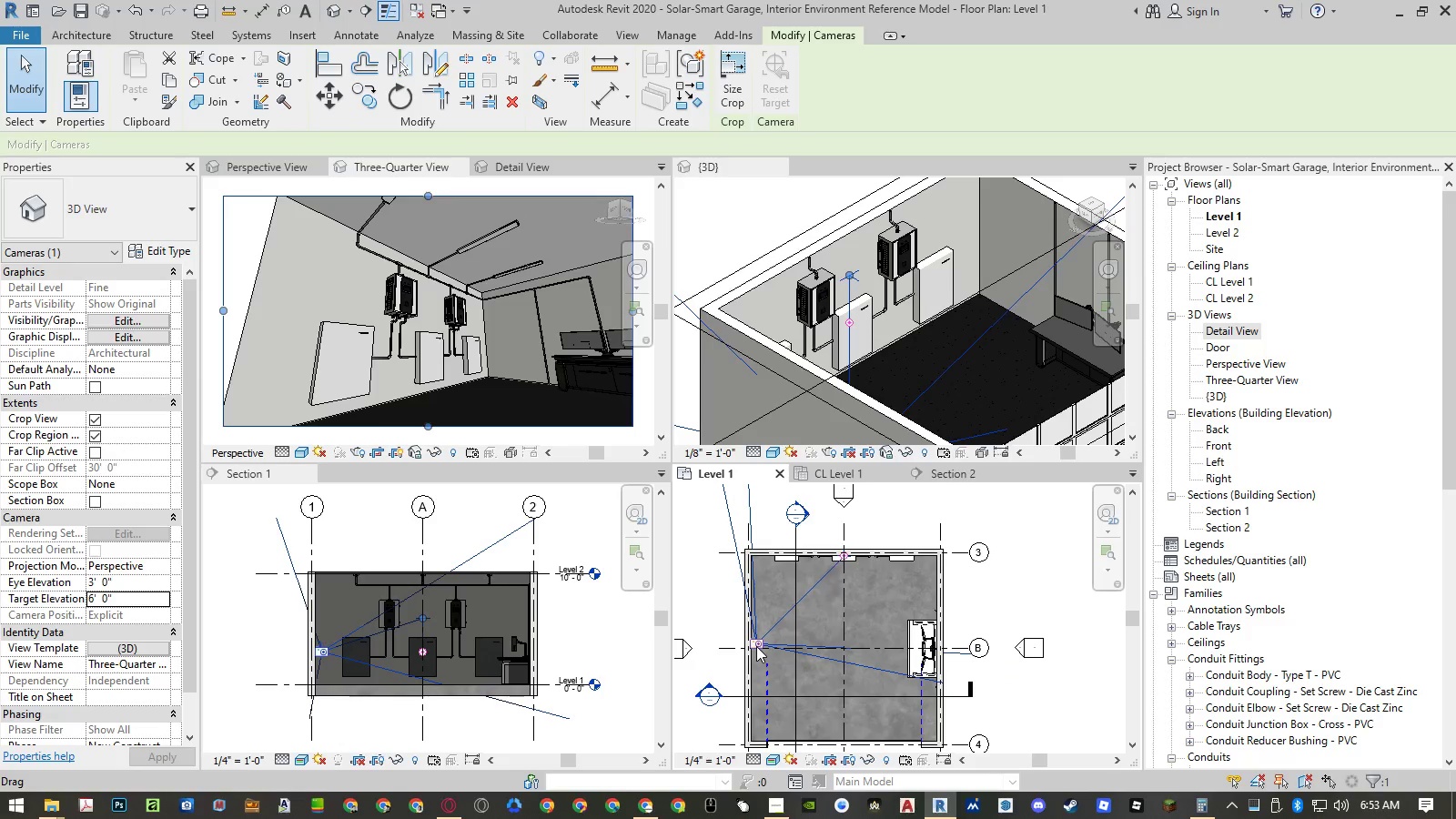 
left_click_drag(start_coordinate=[756, 646], to_coordinate=[812, 636])
 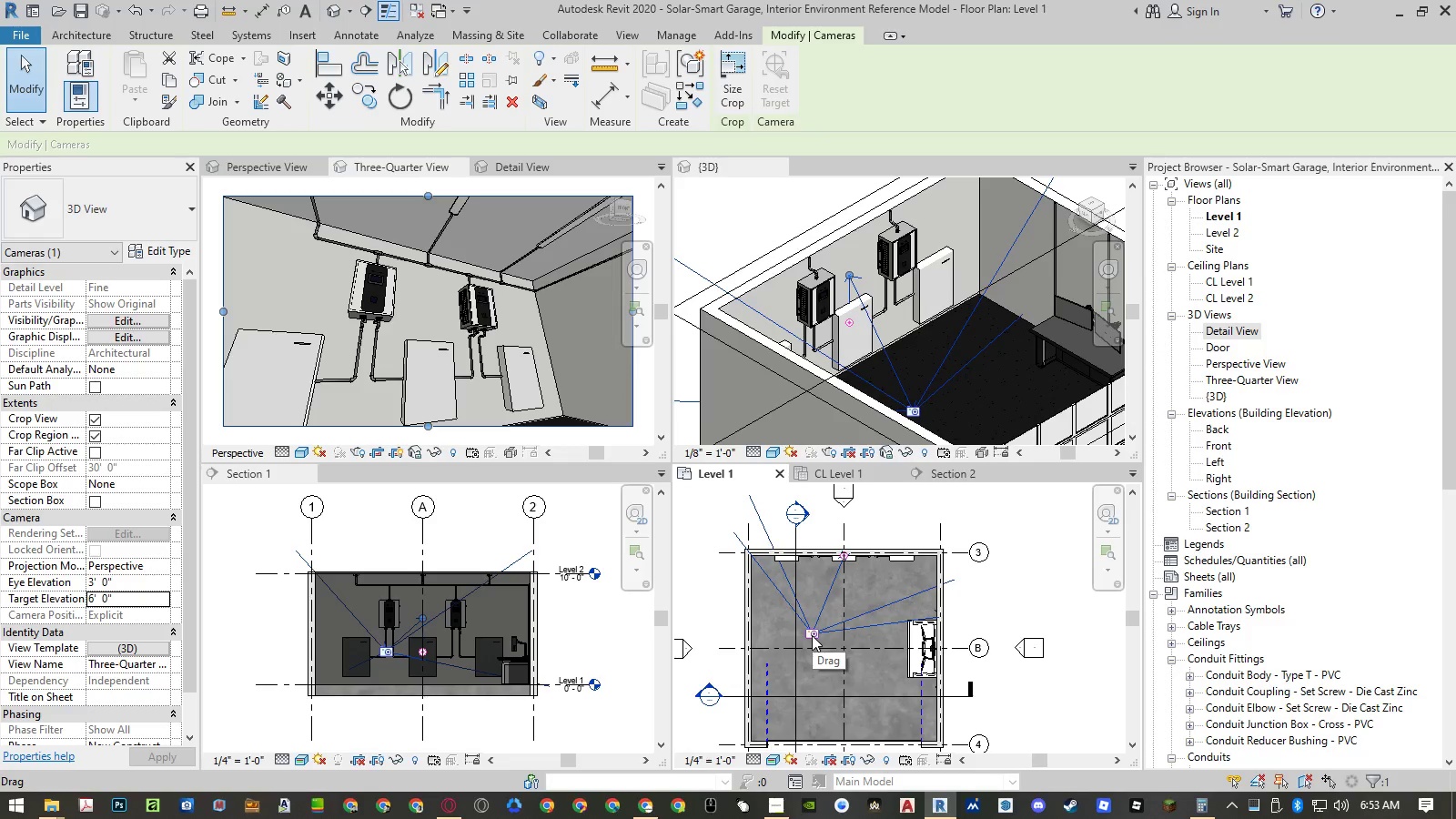 
left_click_drag(start_coordinate=[812, 635], to_coordinate=[788, 613])
 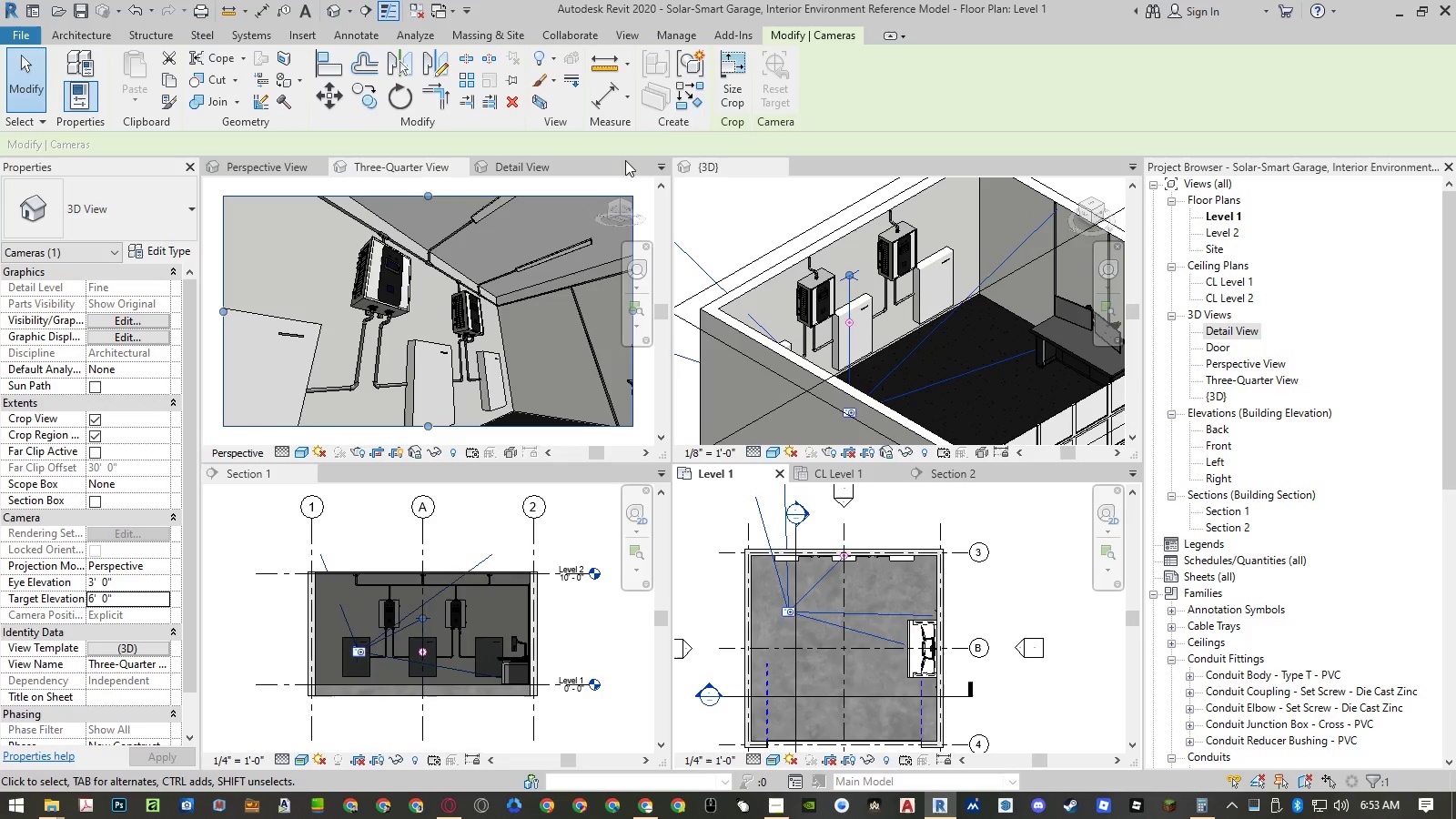 
left_click([728, 77])
 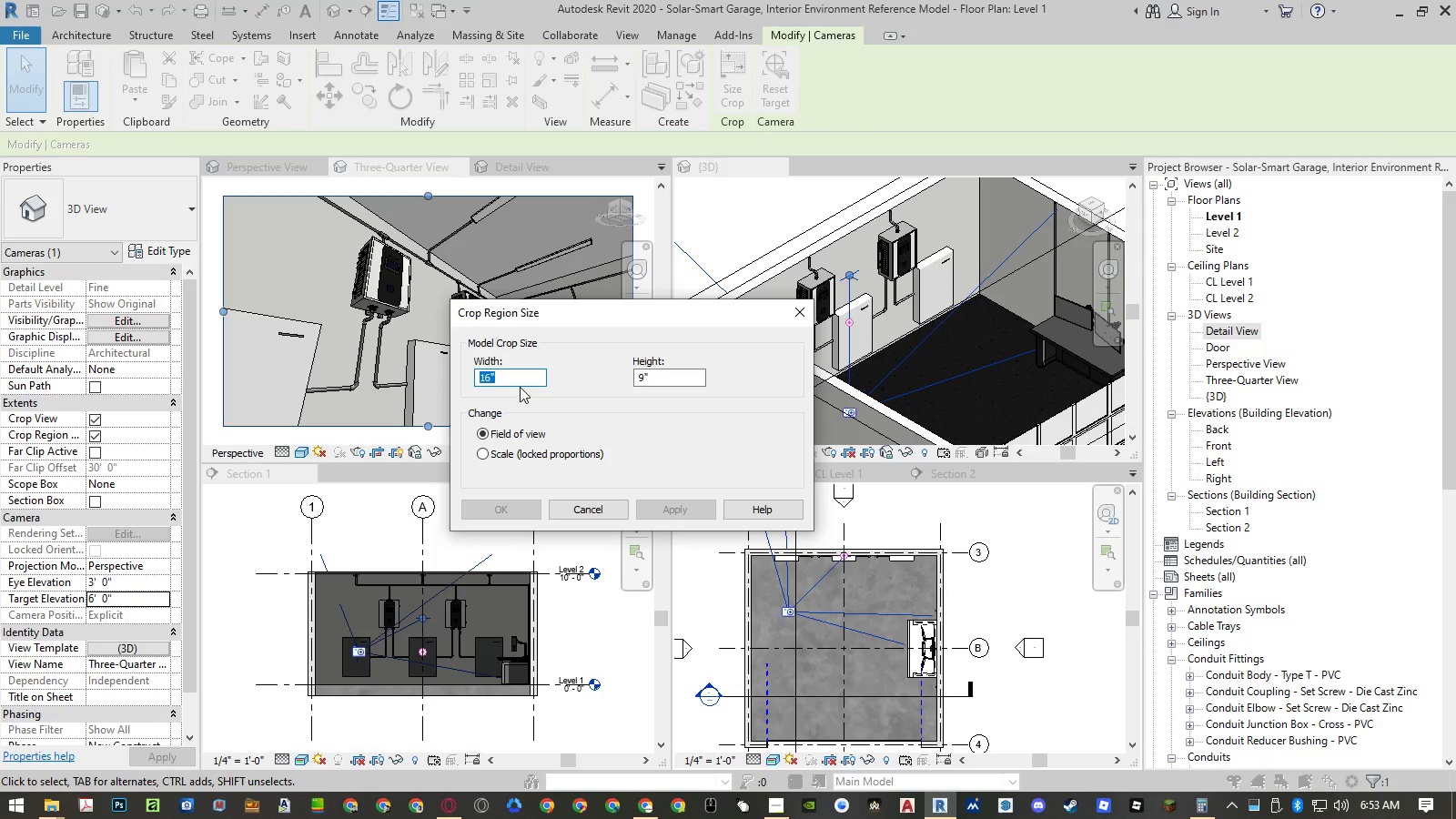 
key(Numpad1)
 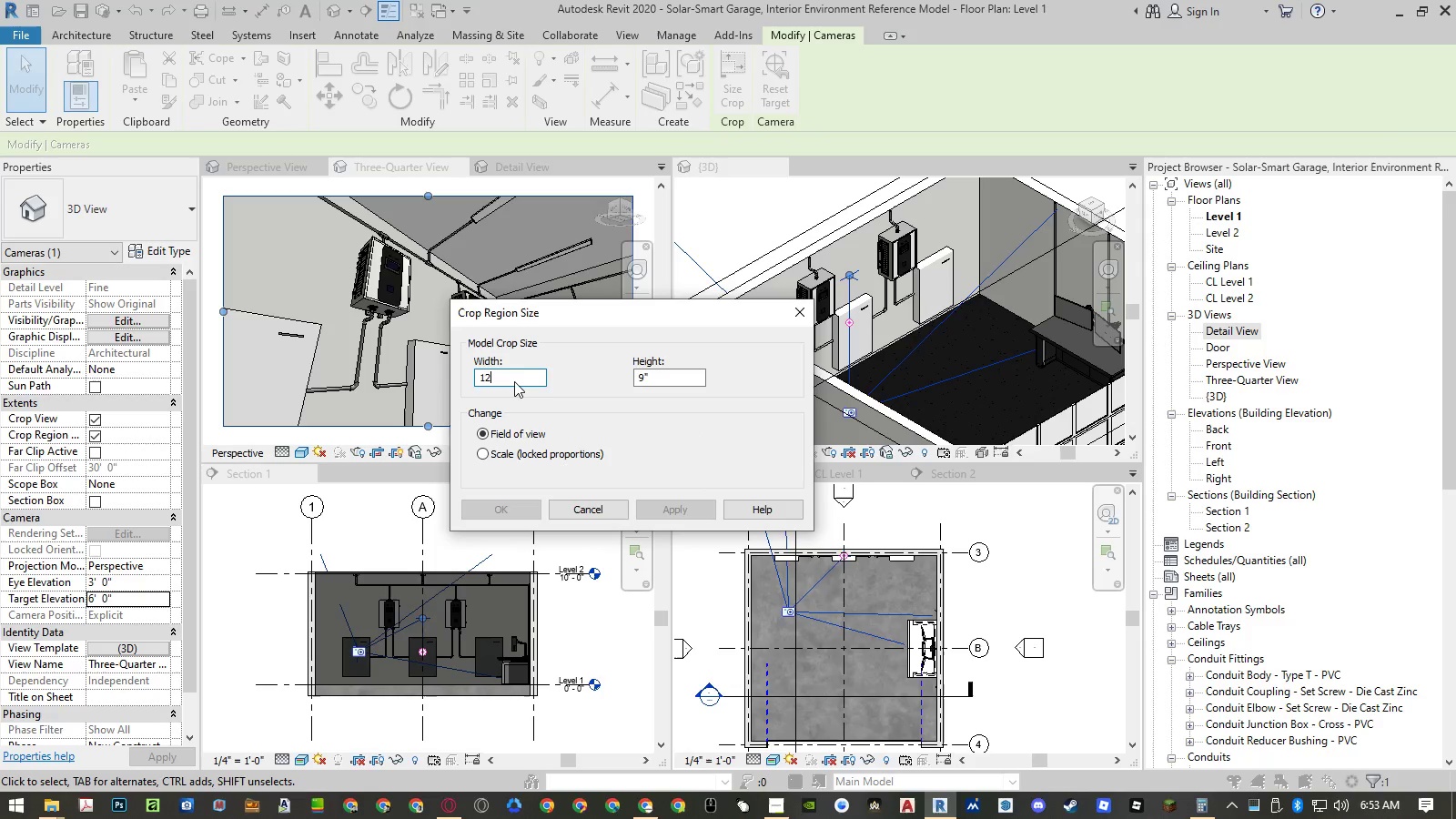 
key(Numpad2)
 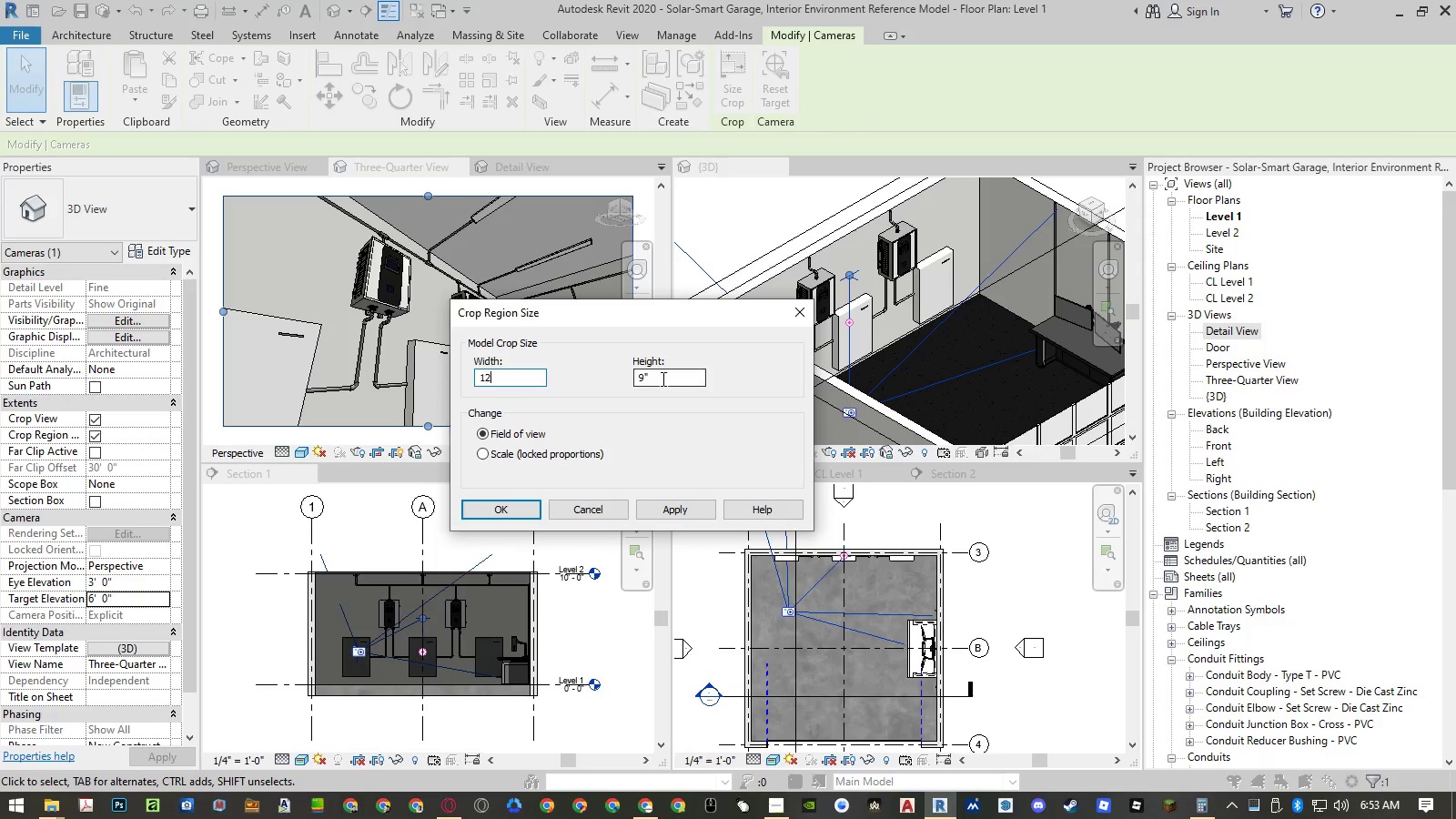 
left_click([662, 379])
 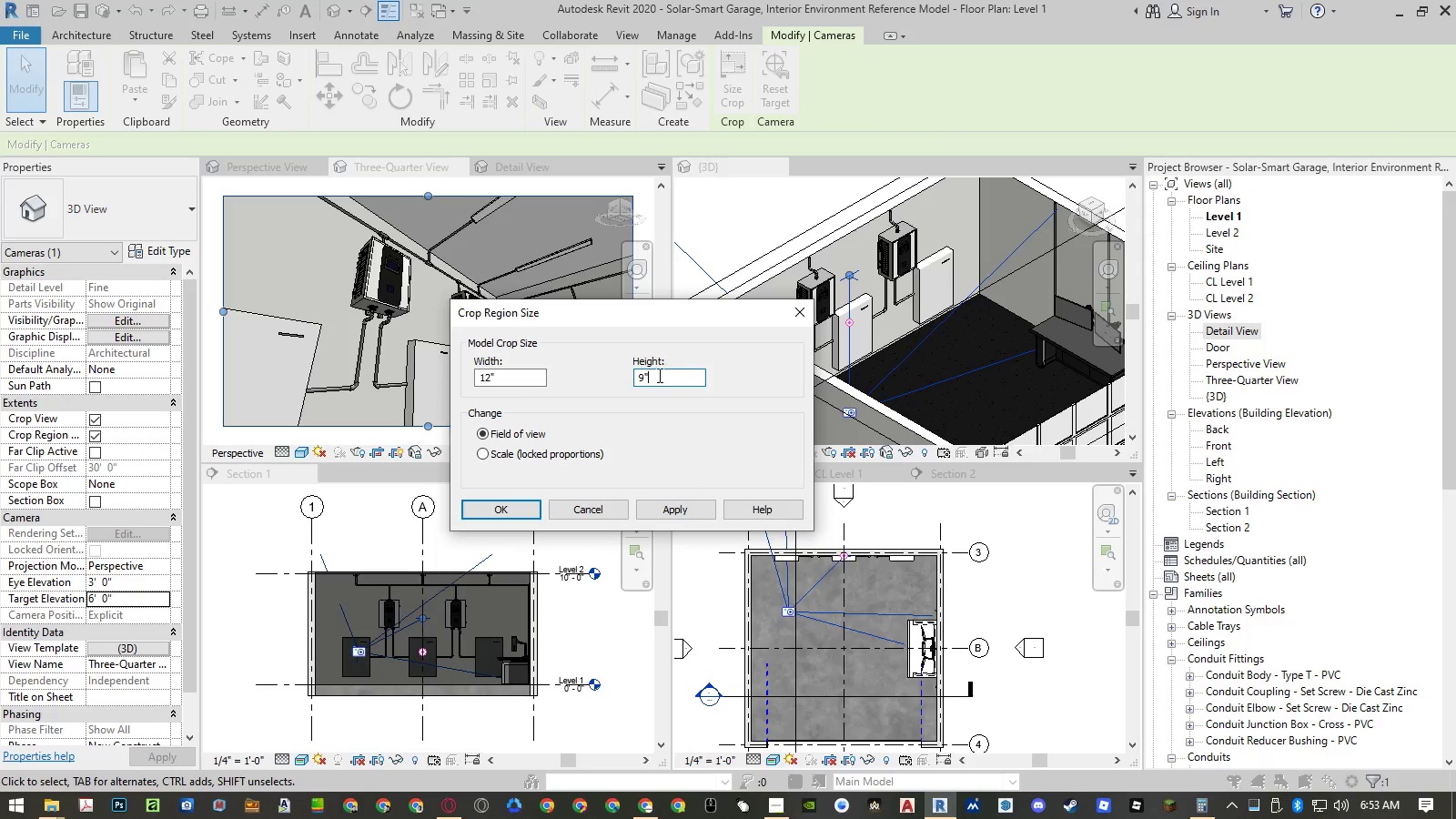 
left_click_drag(start_coordinate=[669, 375], to_coordinate=[608, 374])
 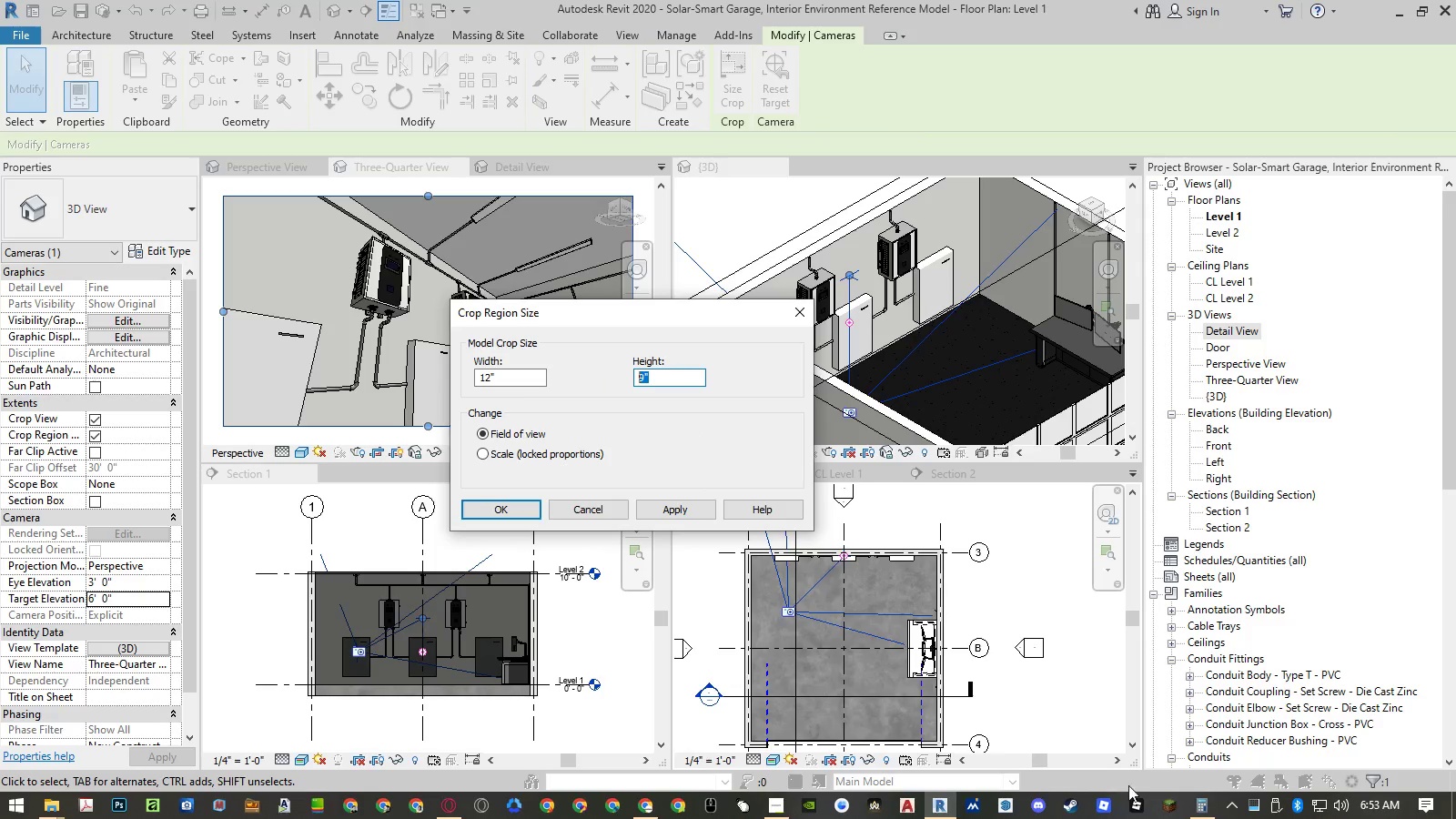 
left_click([1206, 816])
 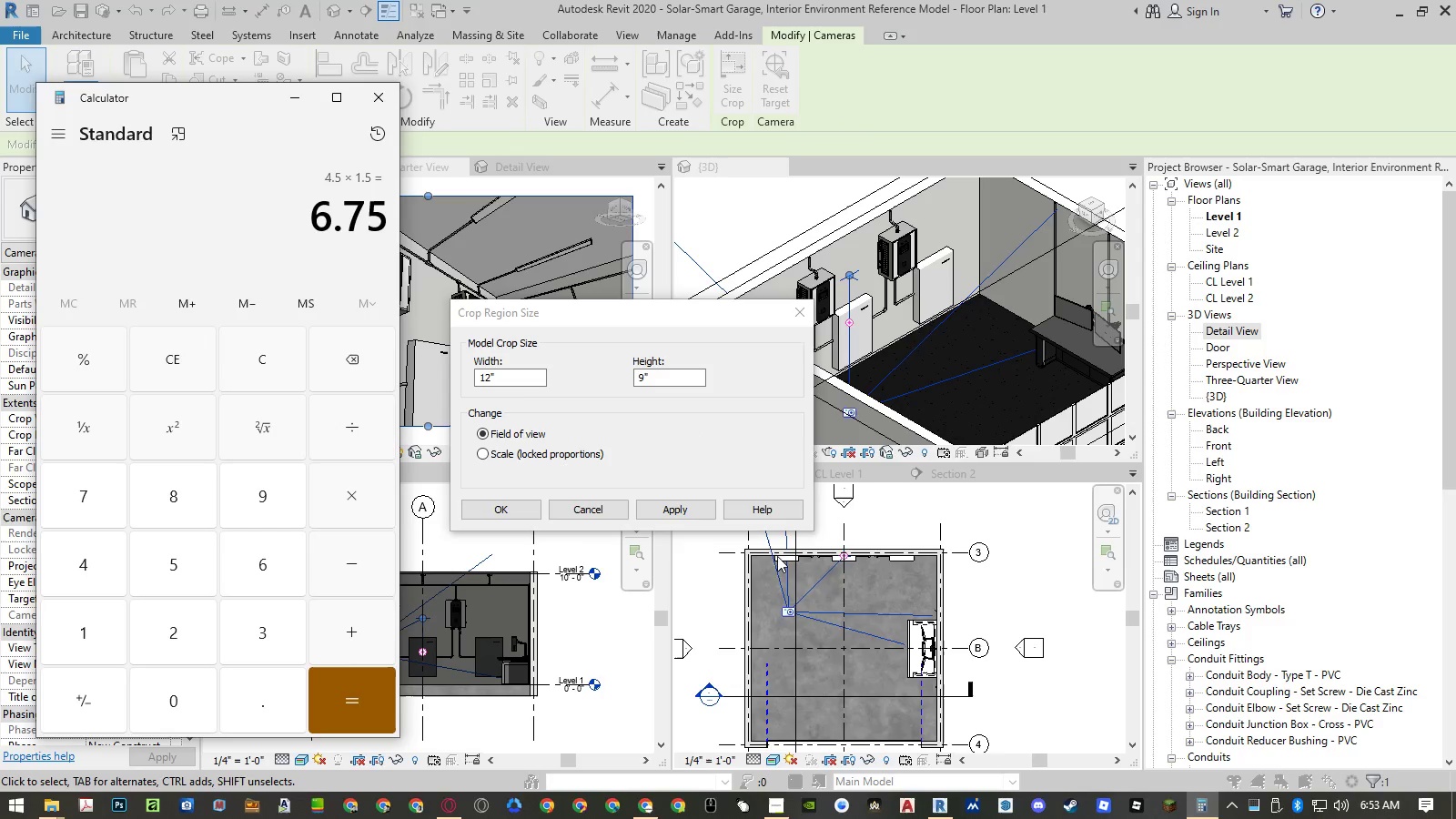 
left_click([672, 501])
 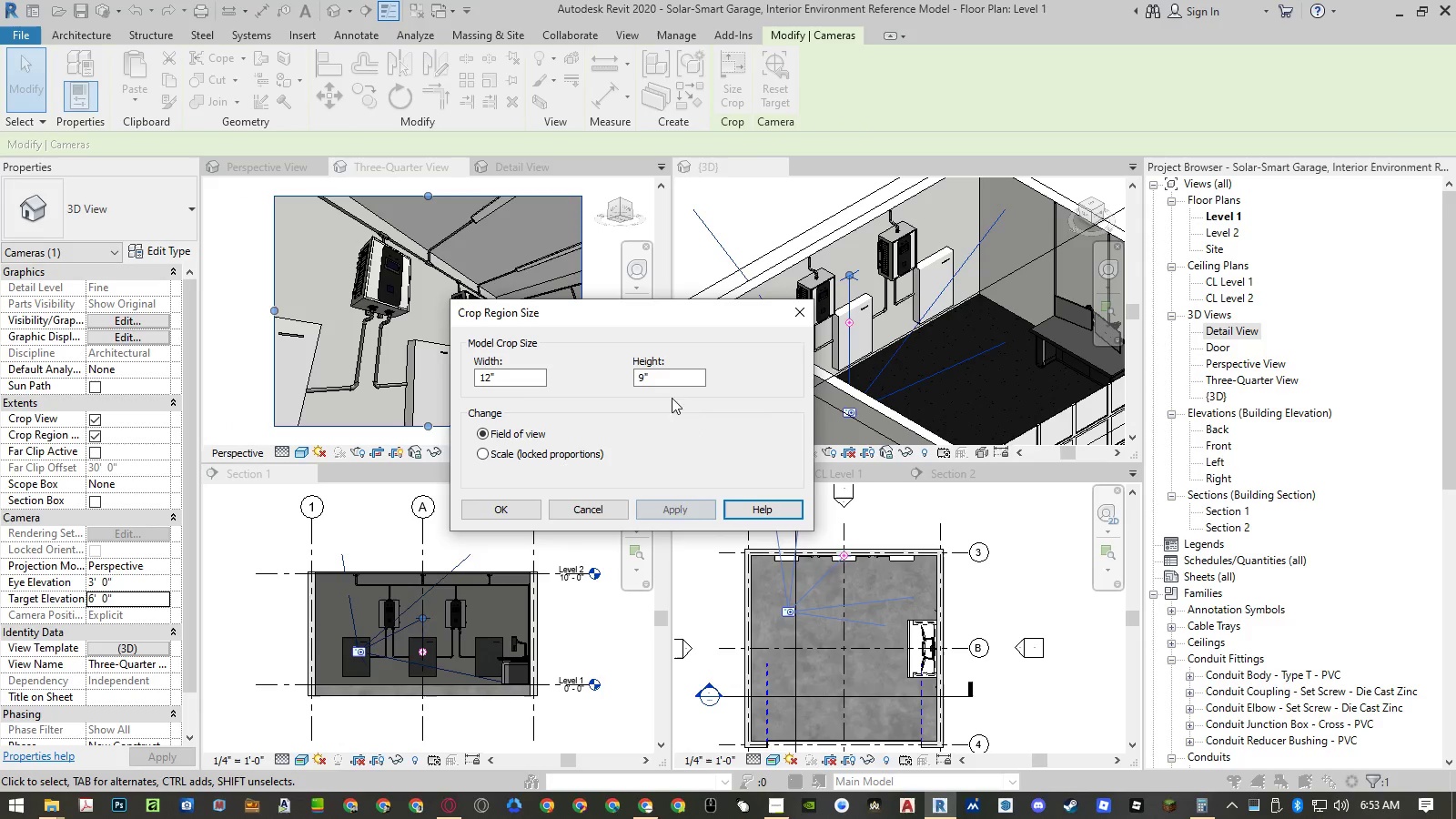 
left_click([663, 378])
 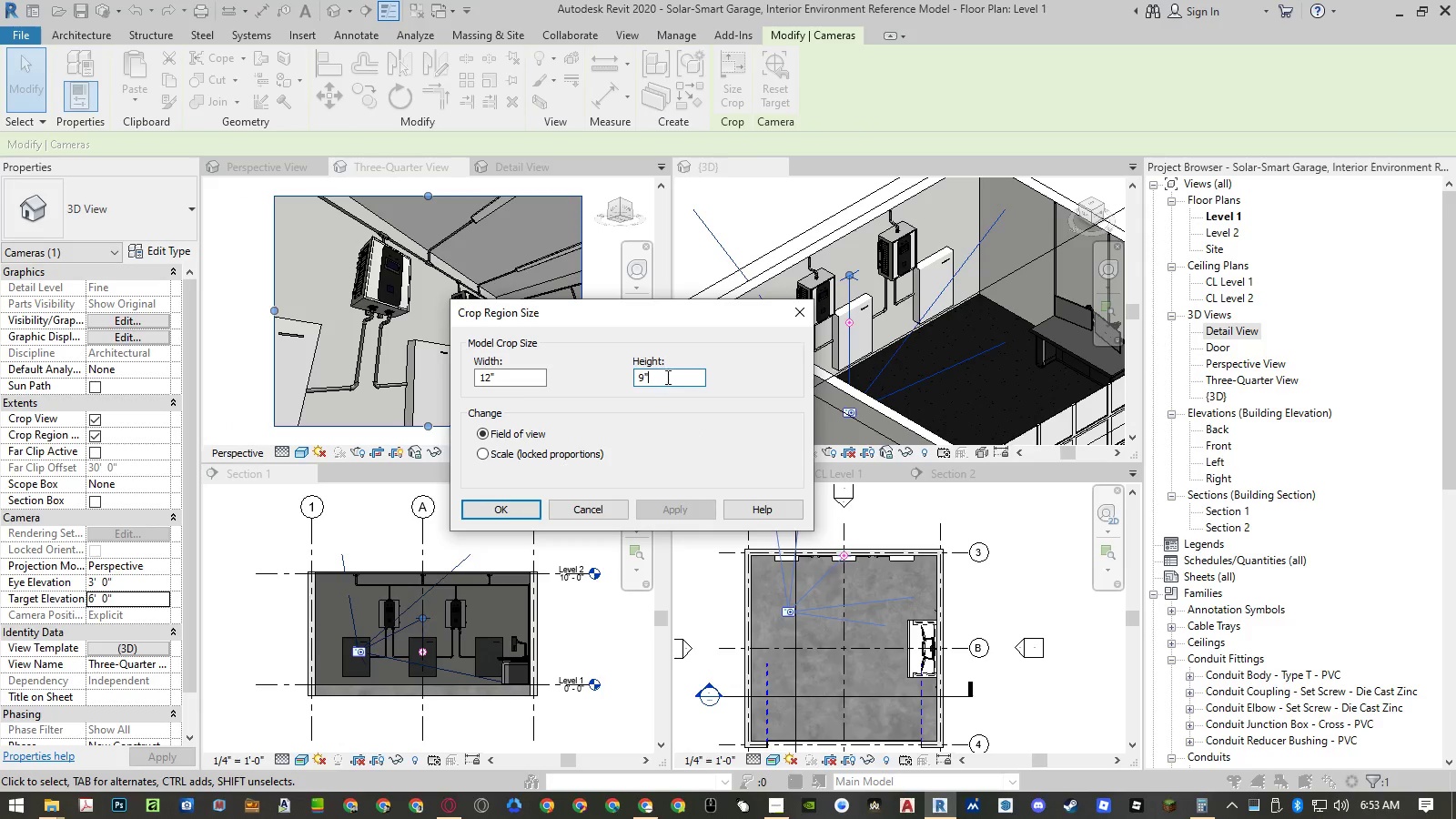 
left_click_drag(start_coordinate=[667, 377], to_coordinate=[612, 374])
 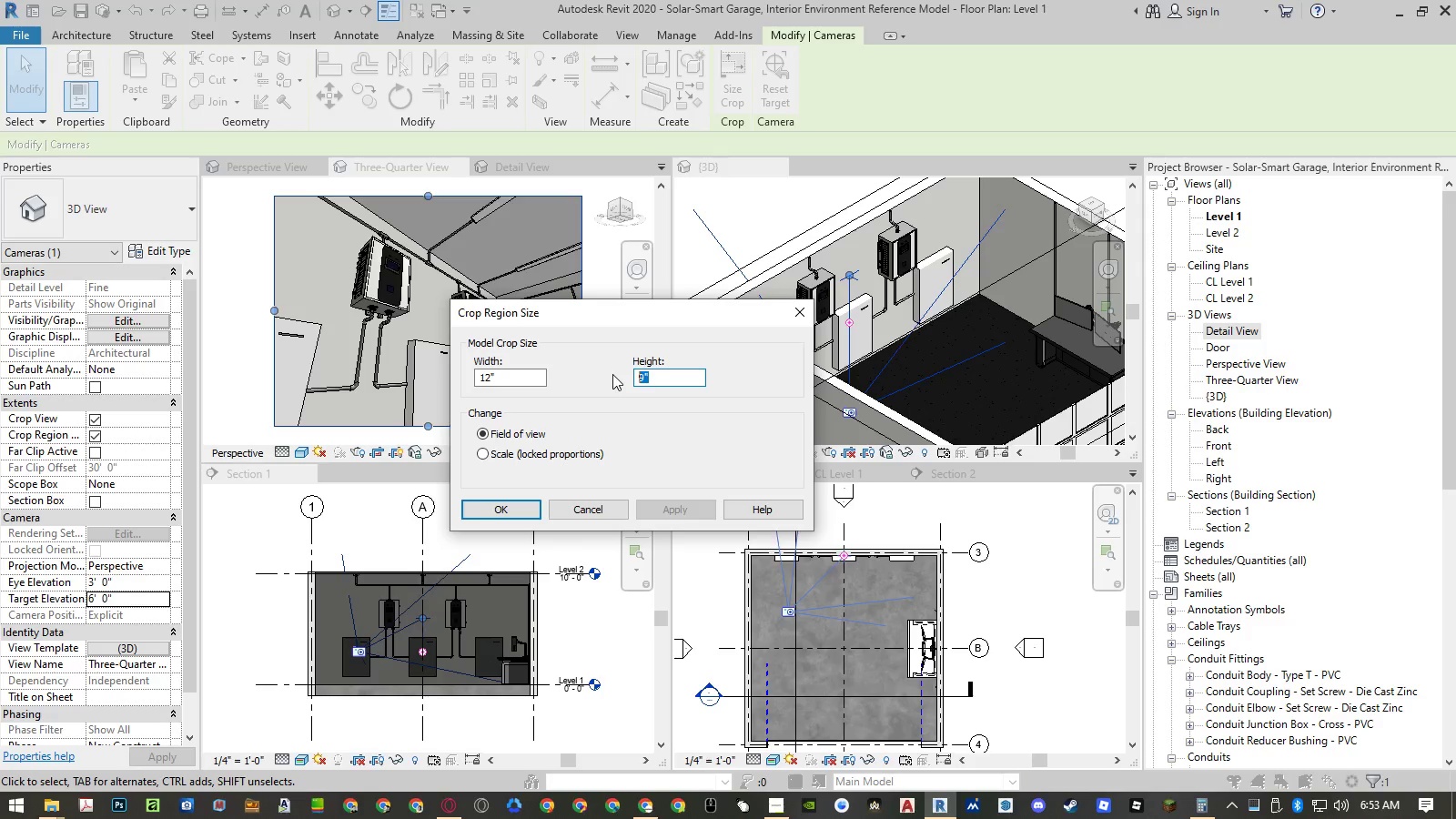 
key(Numpad6)
 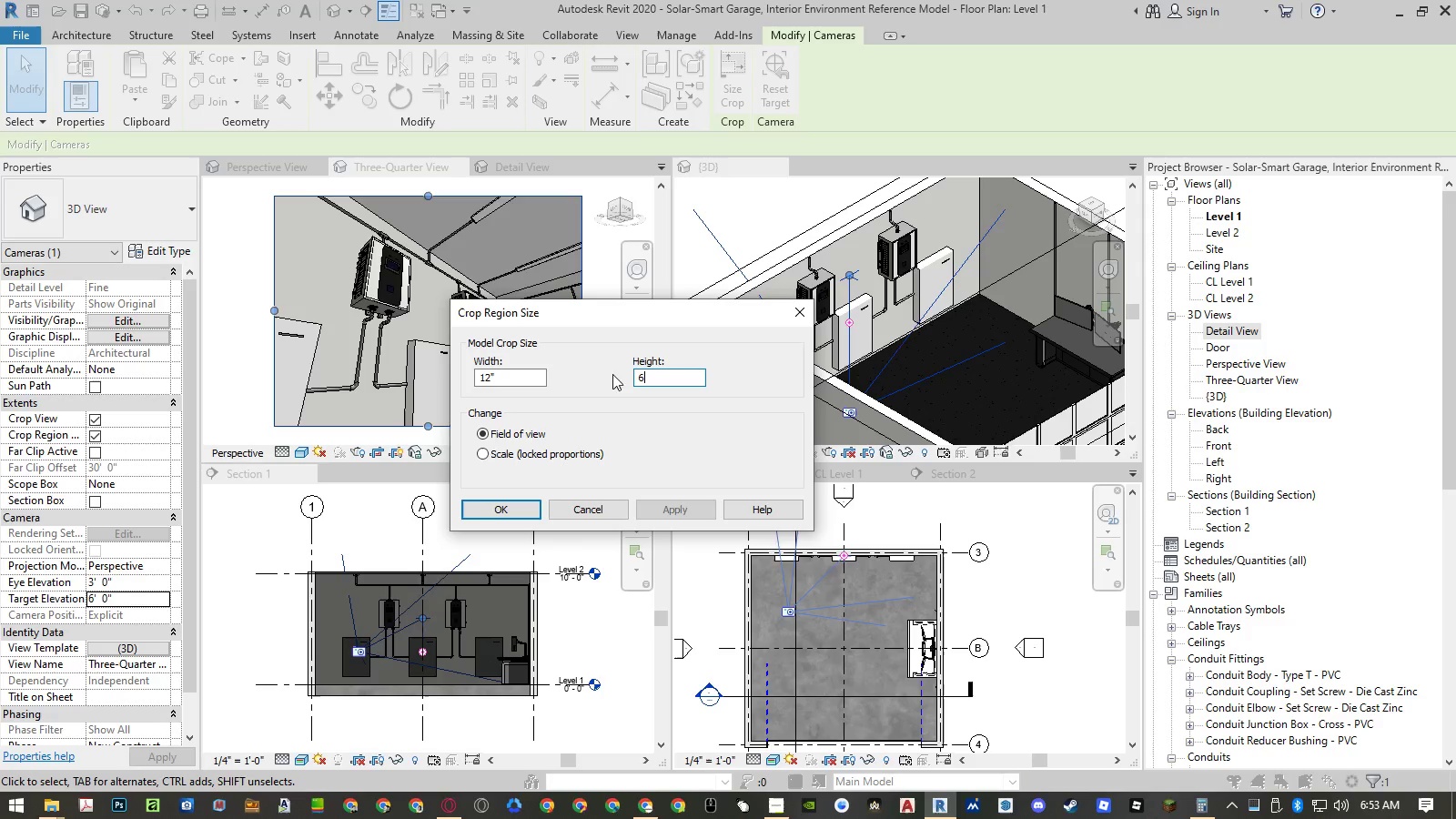 
key(NumpadDecimal)
 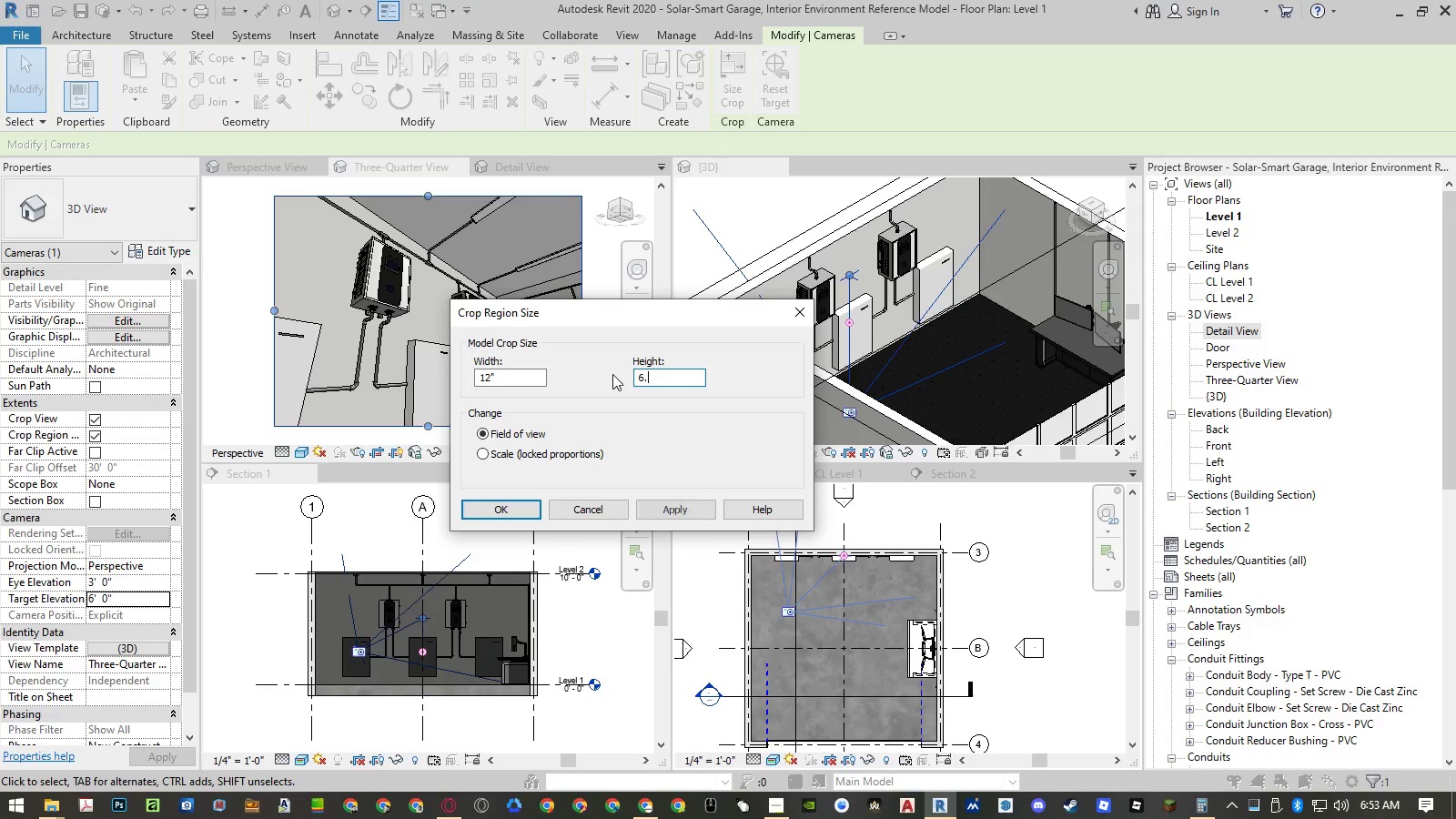 
key(Numpad7)
 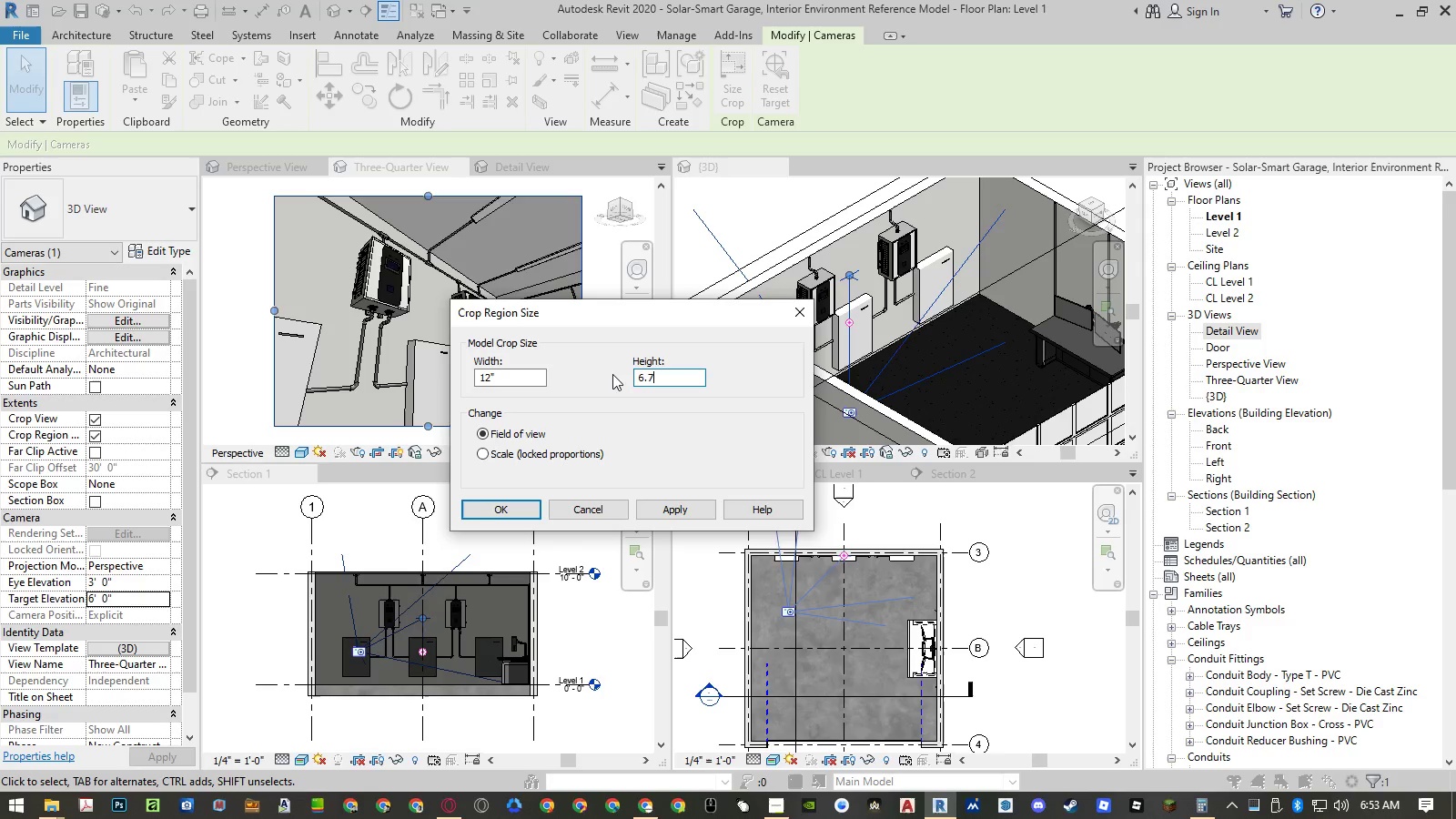 
key(Numpad5)
 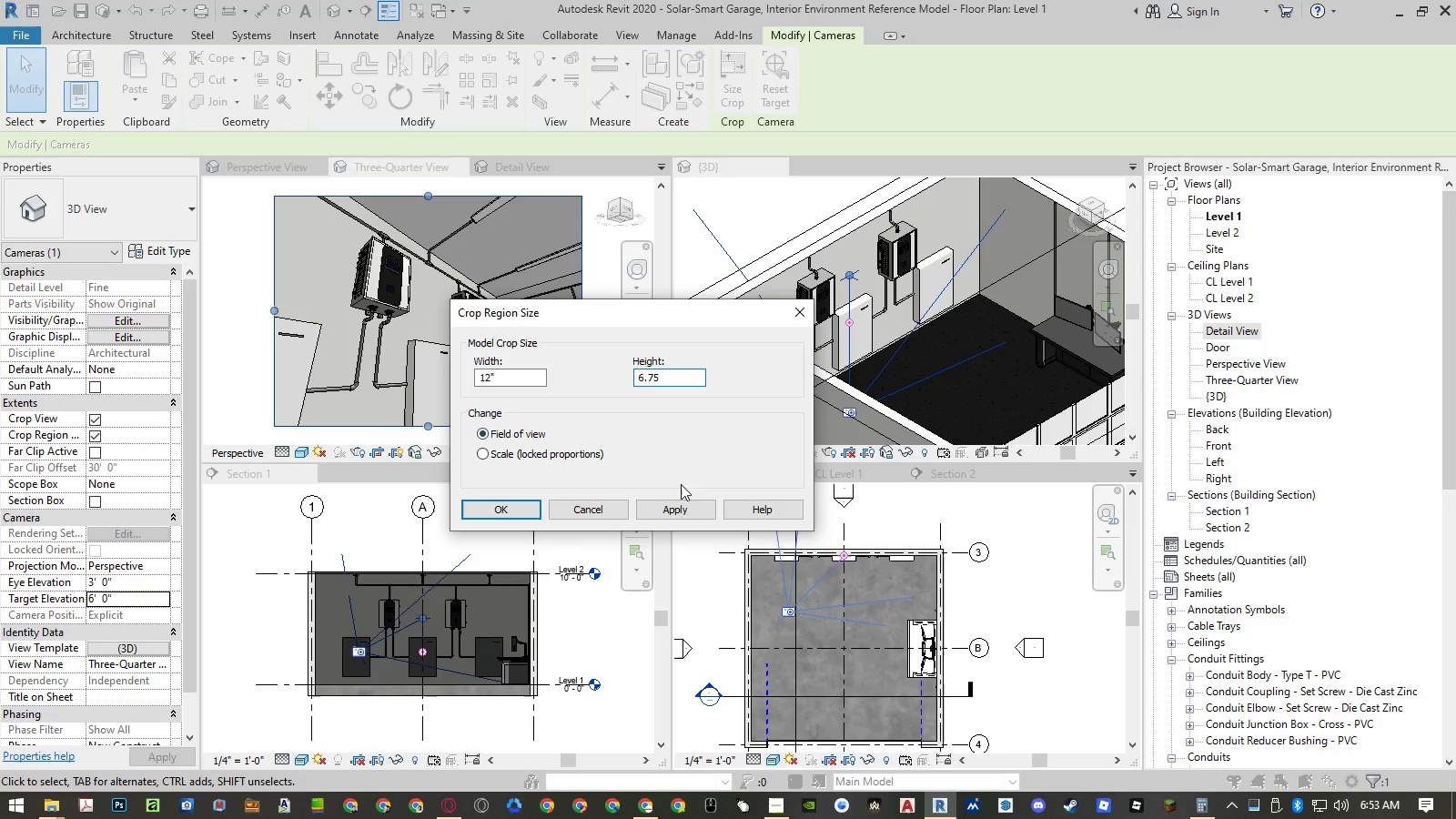 
left_click([682, 508])
 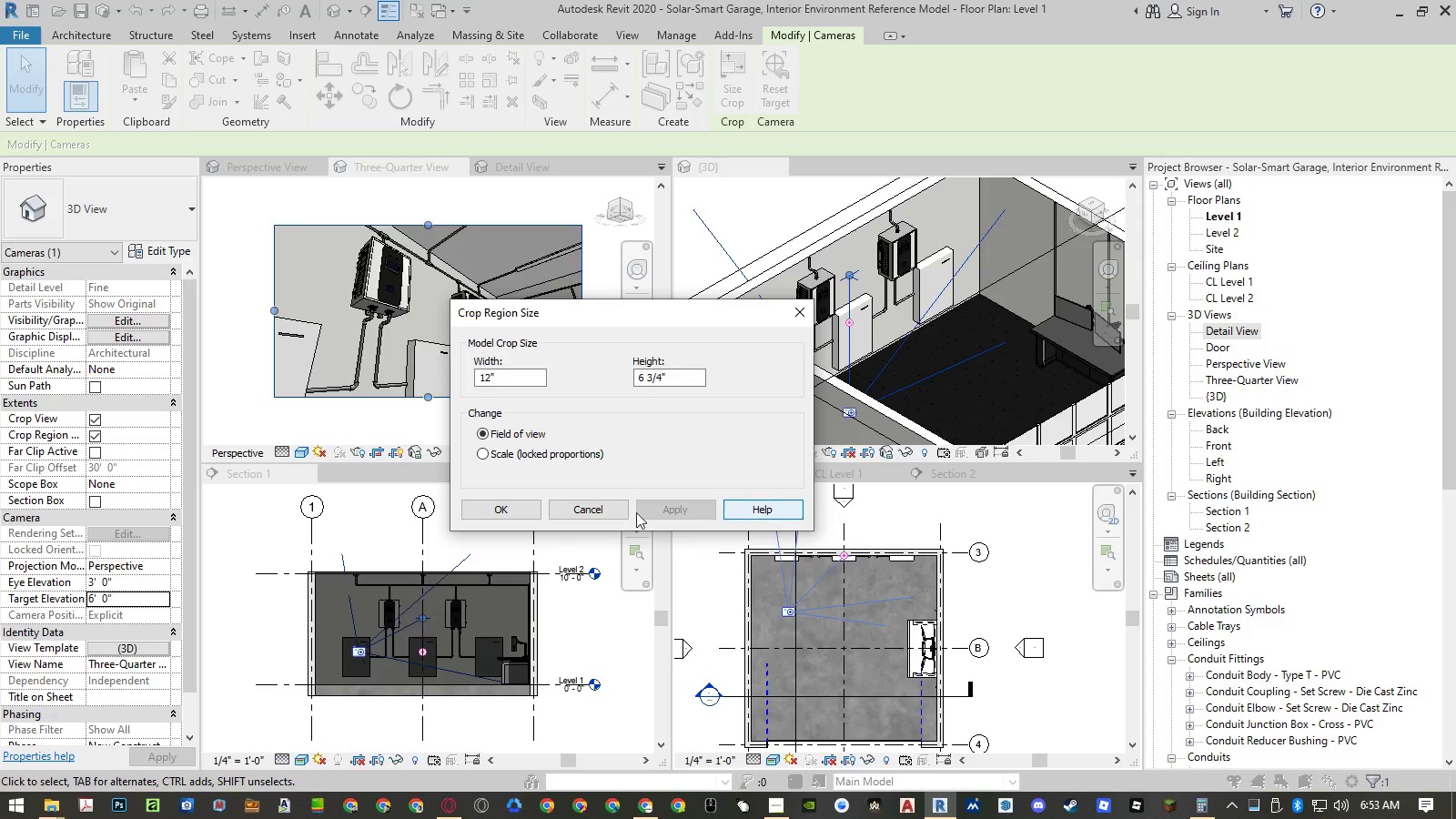 
left_click([515, 507])
 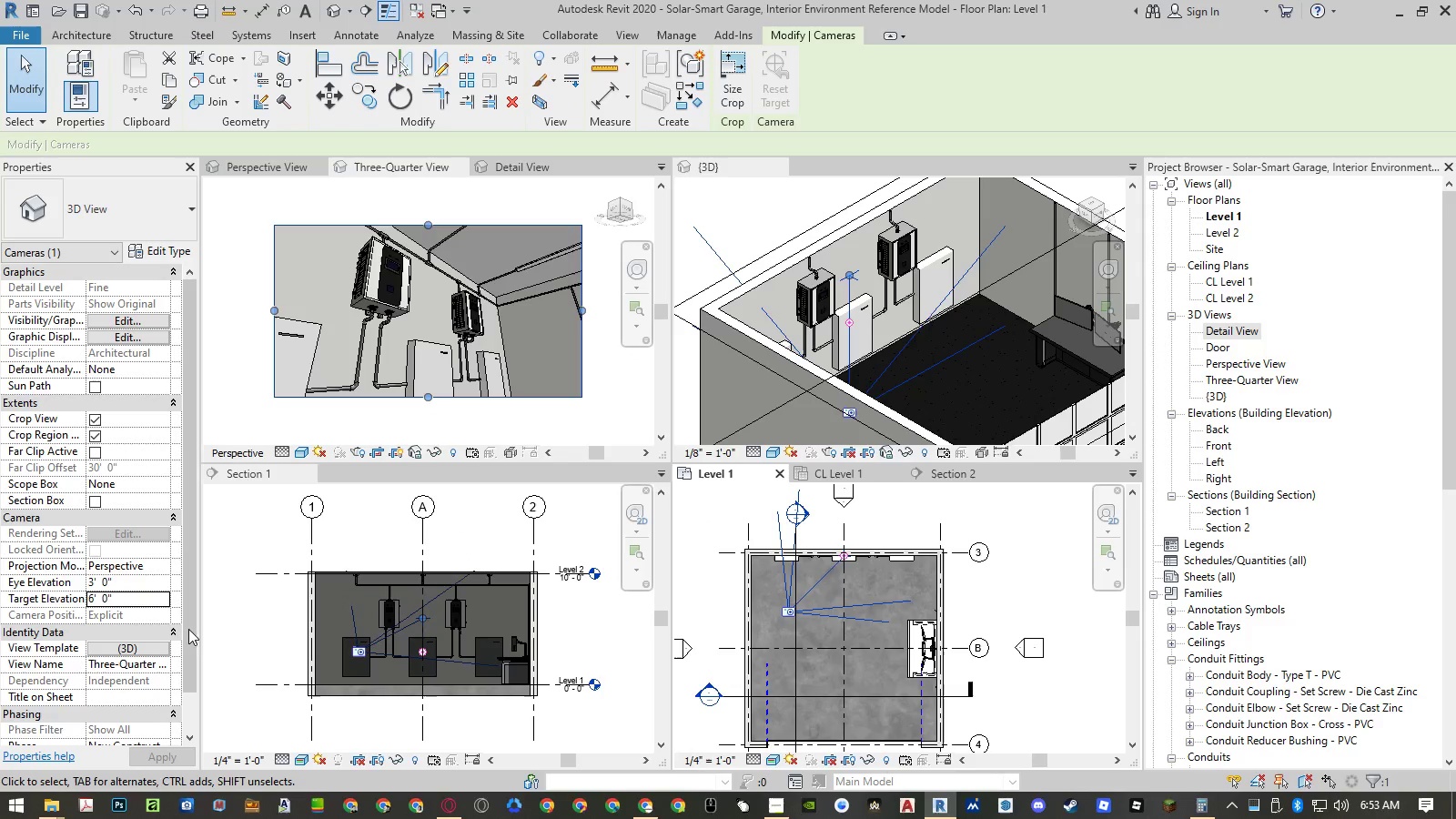 
left_click([134, 583])
 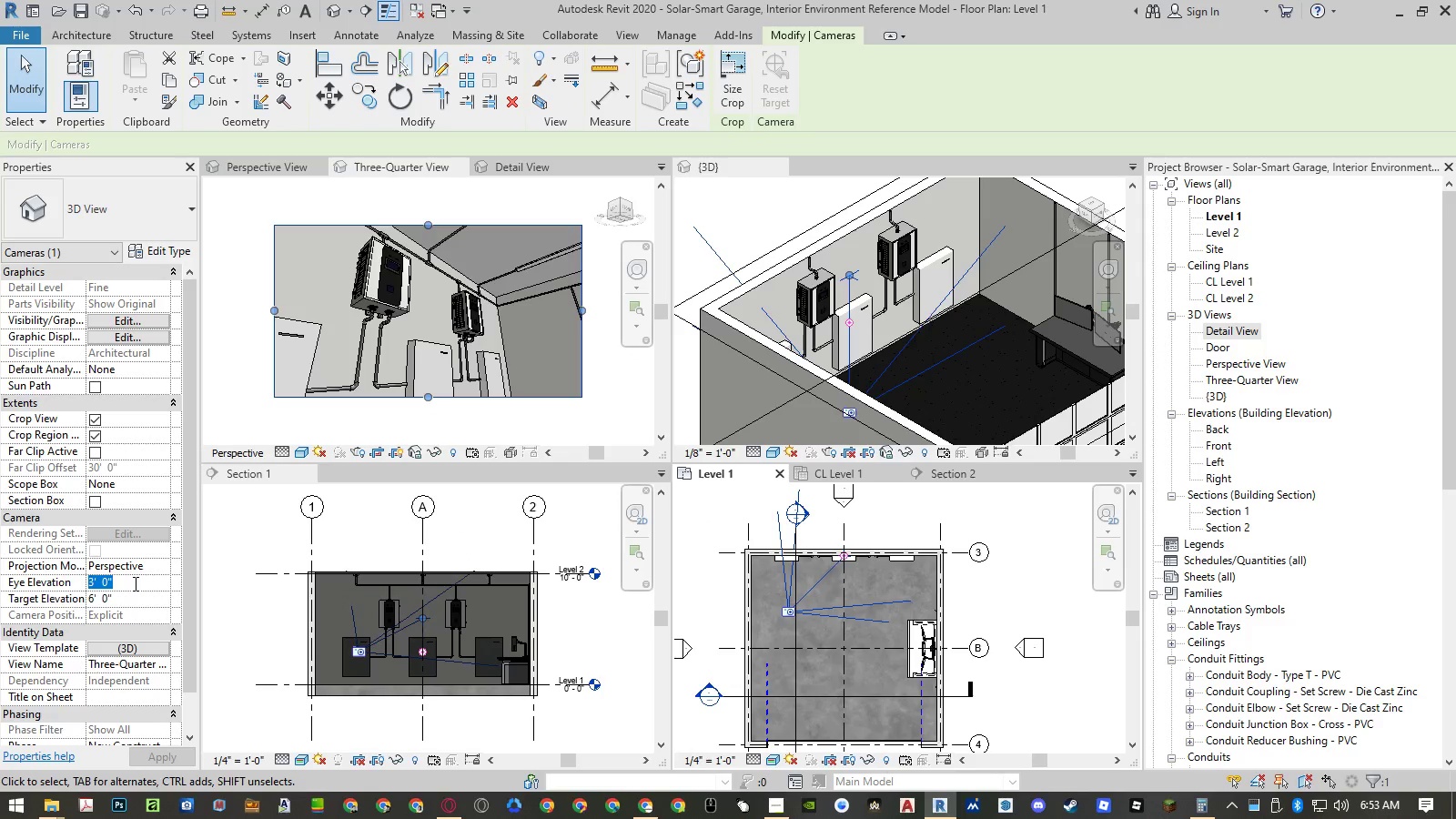 
key(Numpad2)
 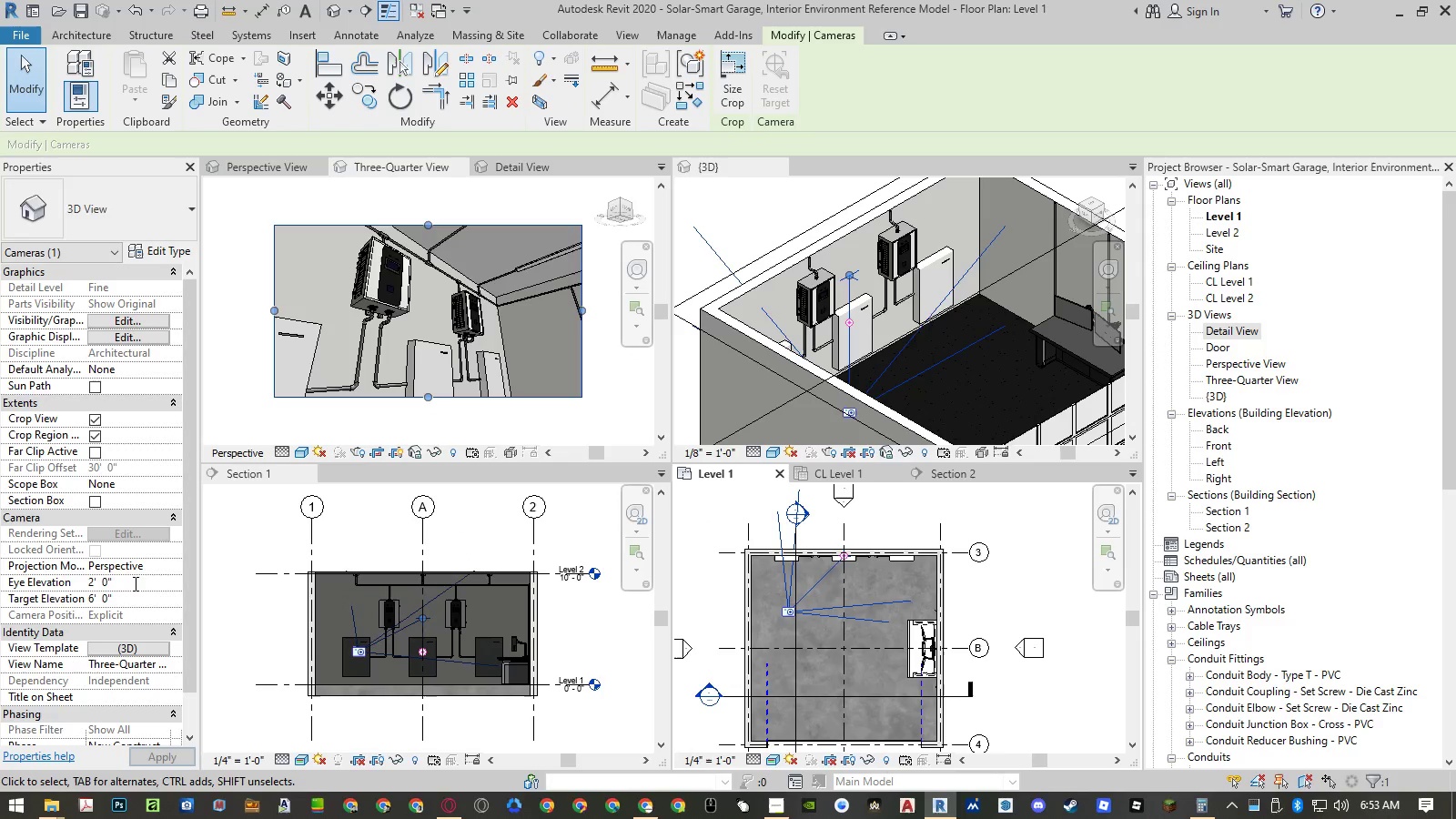 
key(NumpadEnter)
 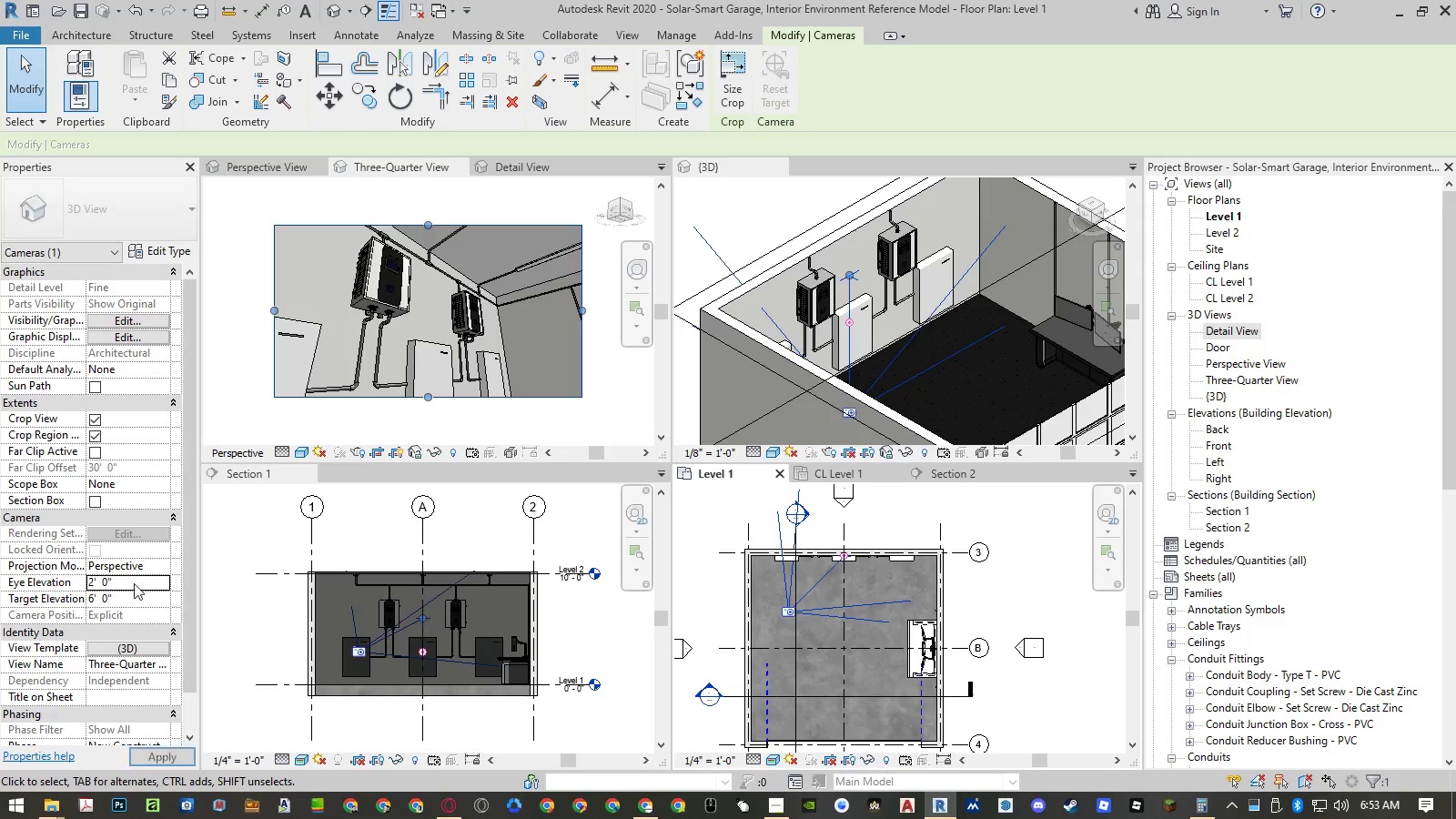 
key(NumpadEnter)
 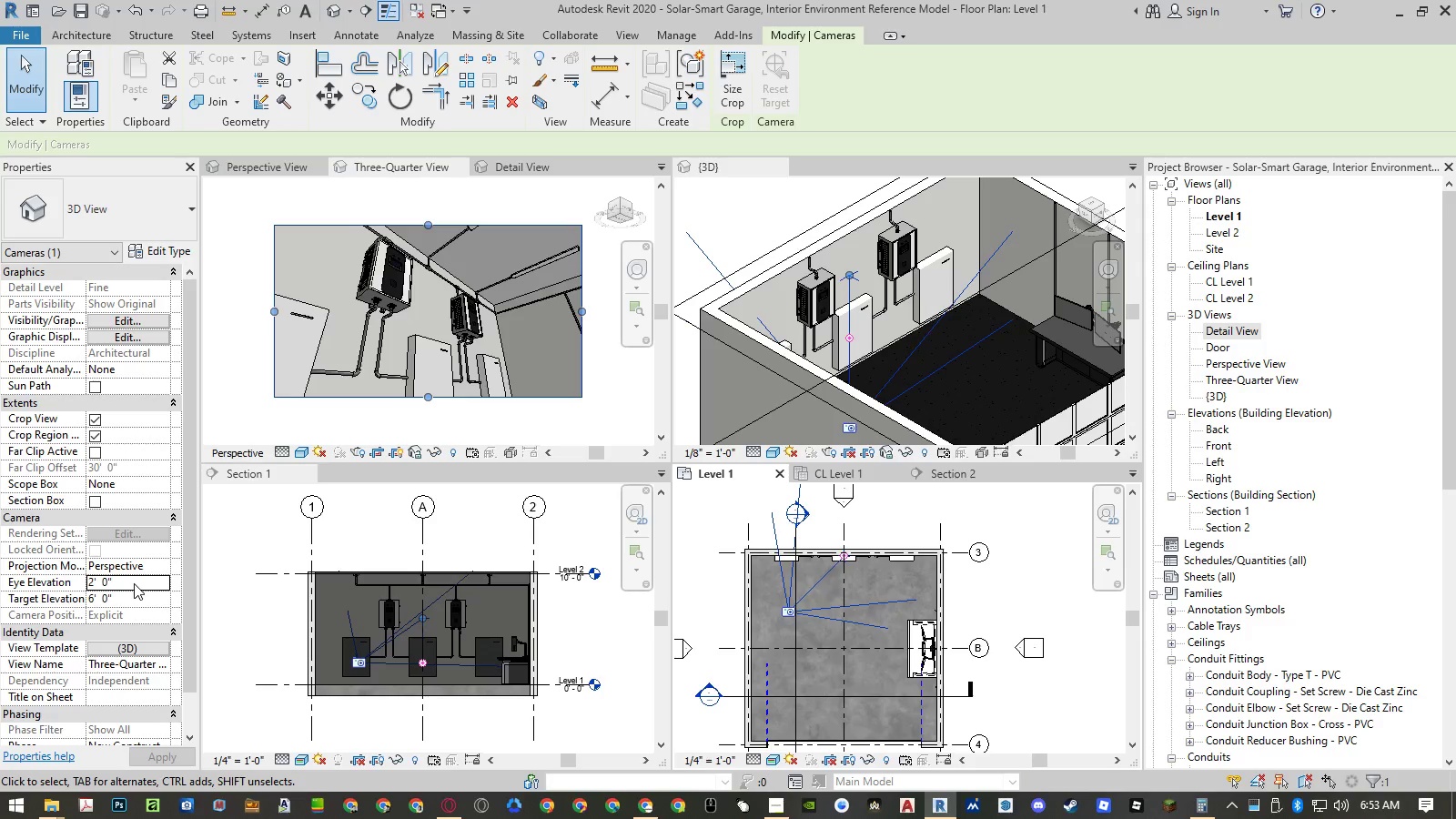 
left_click([134, 583])
 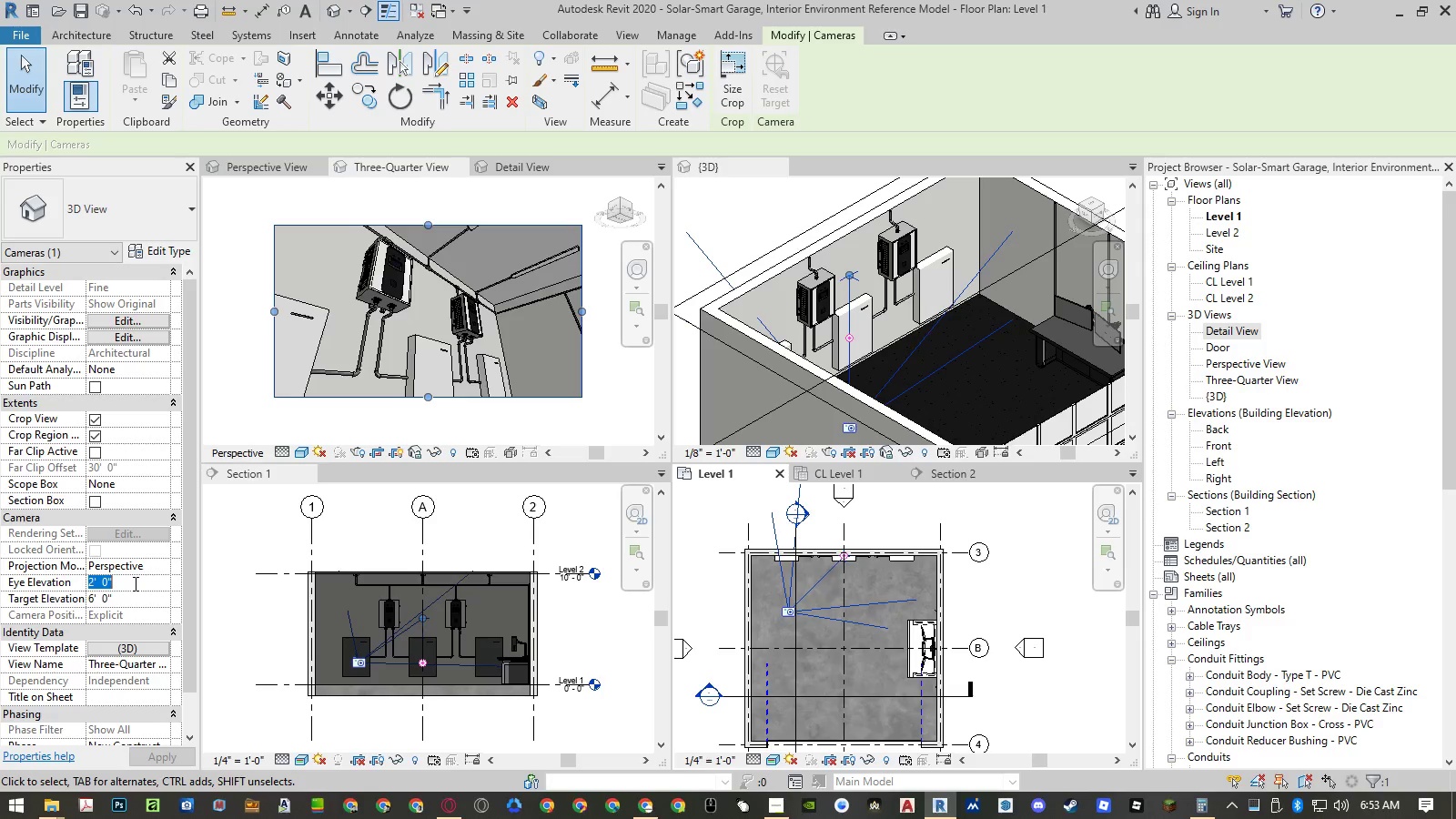 
key(Numpad0)
 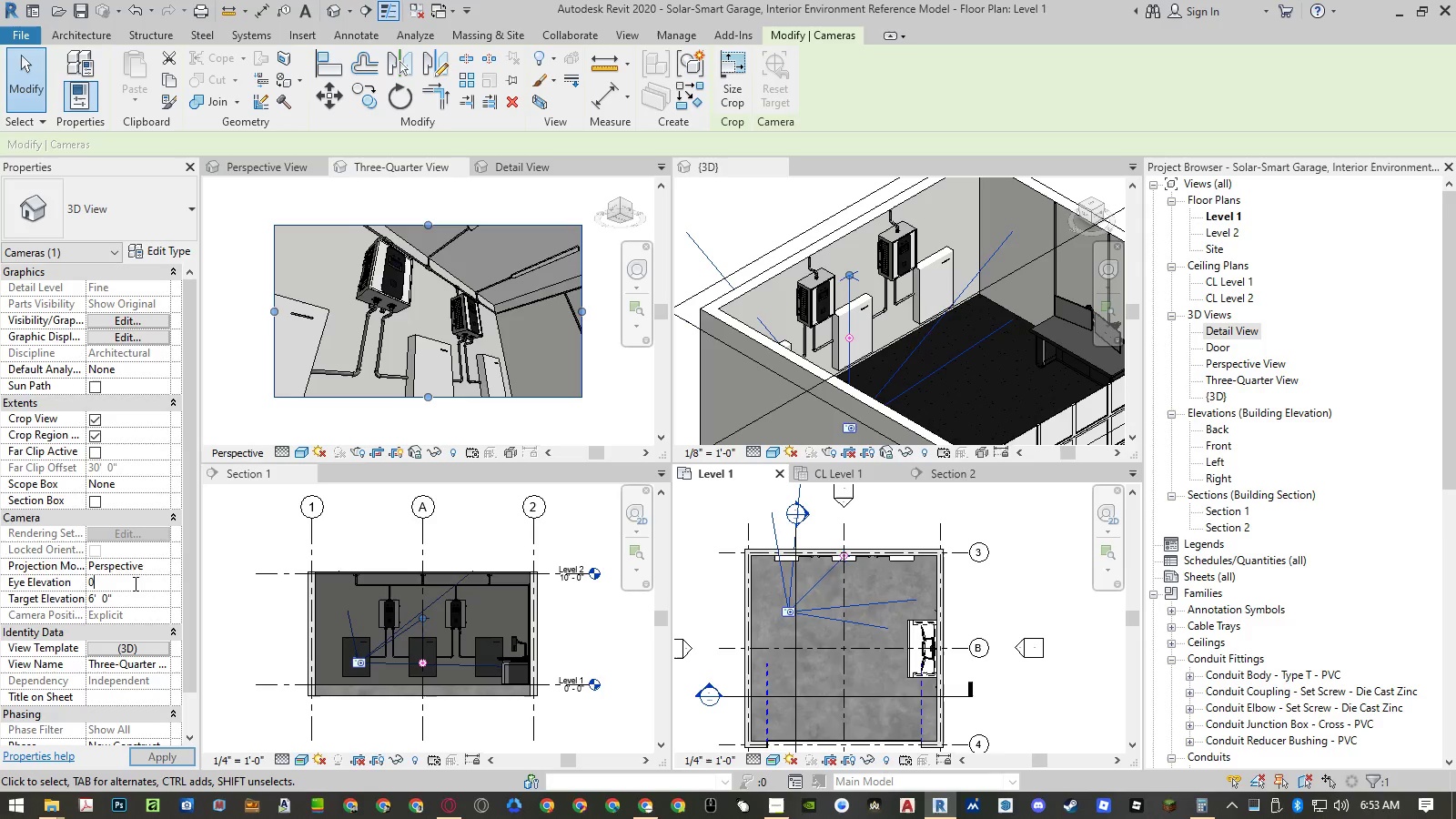 
key(NumpadEnter)
 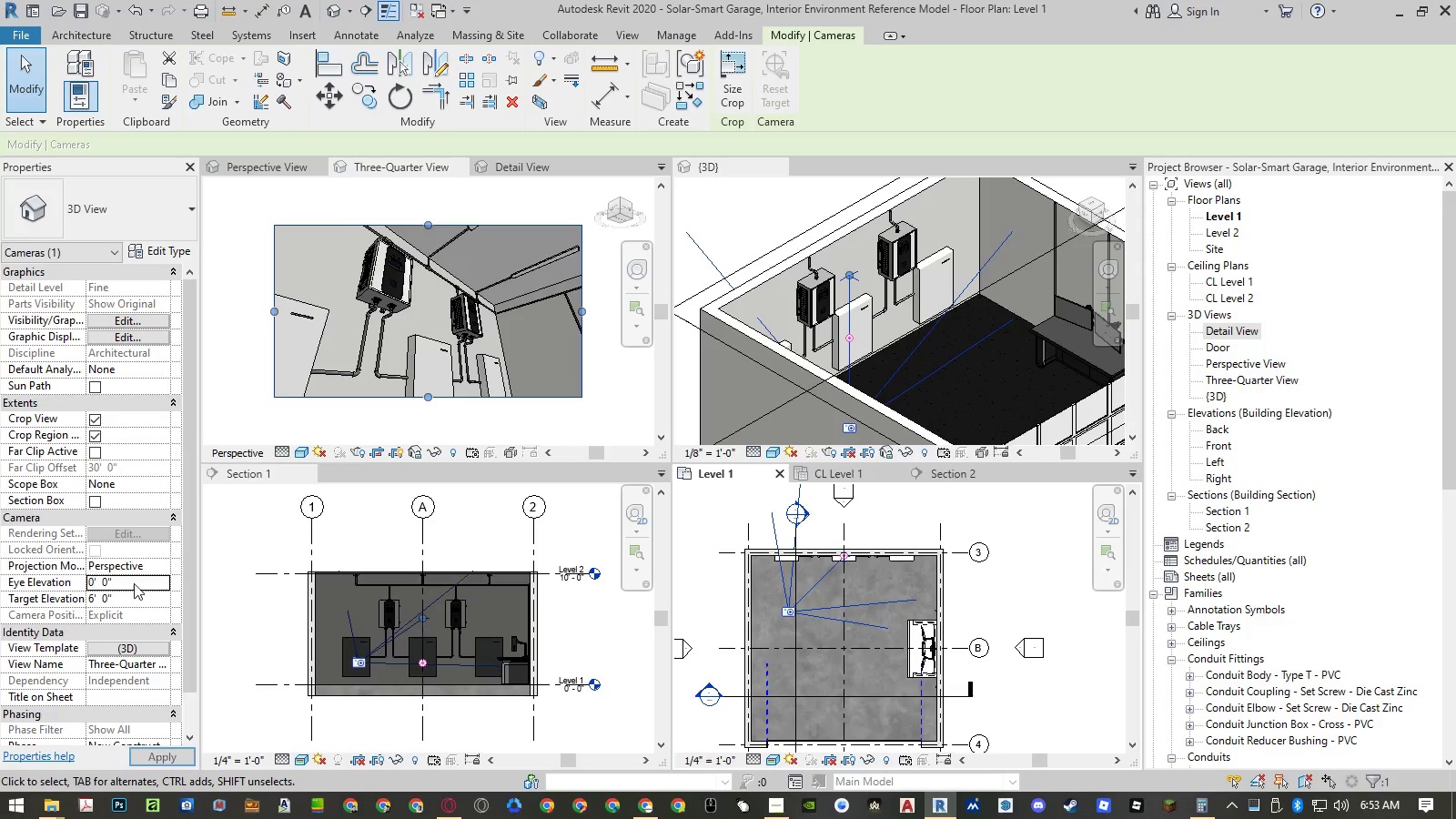 
key(NumpadEnter)
 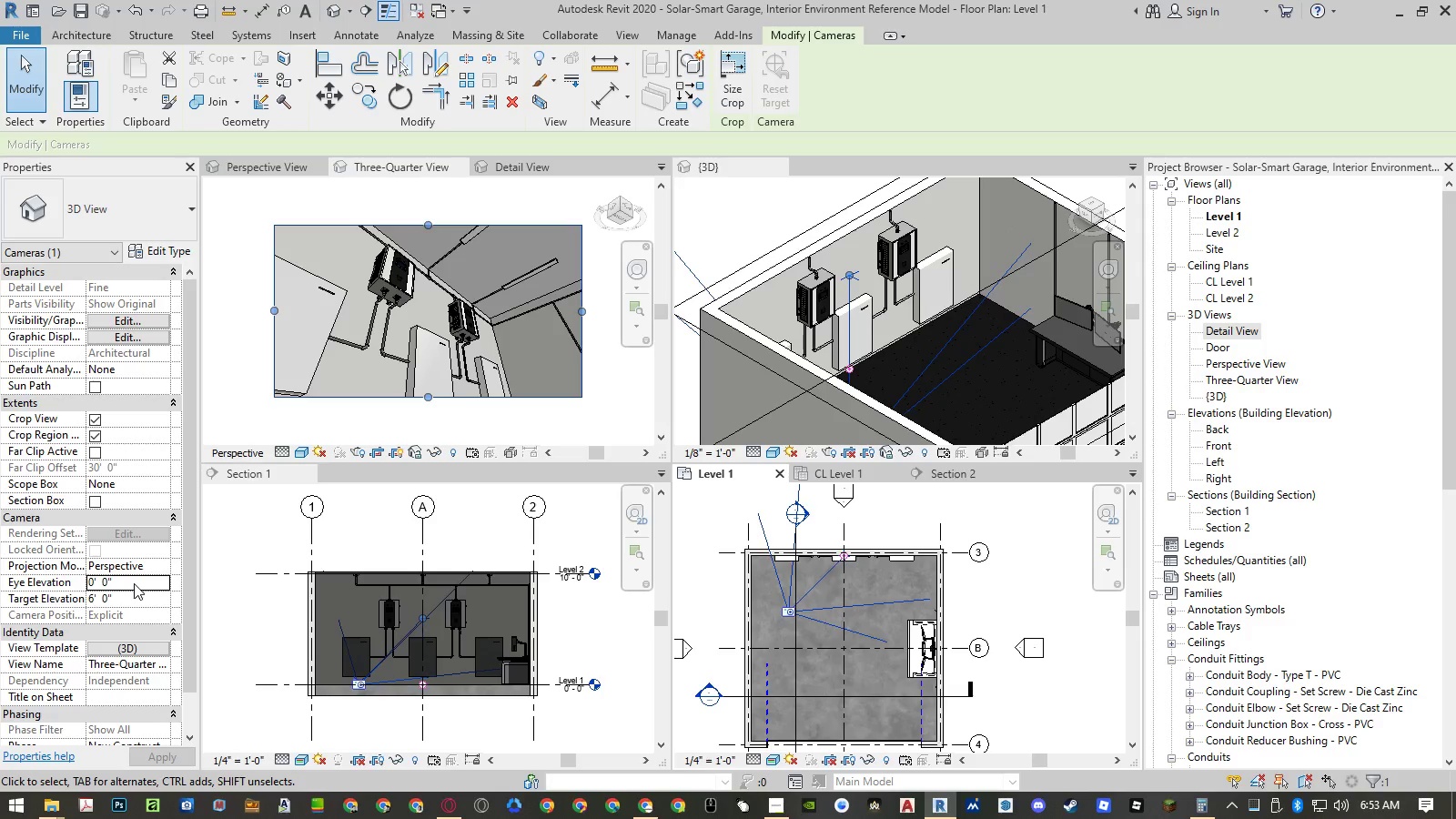 
left_click([134, 583])
 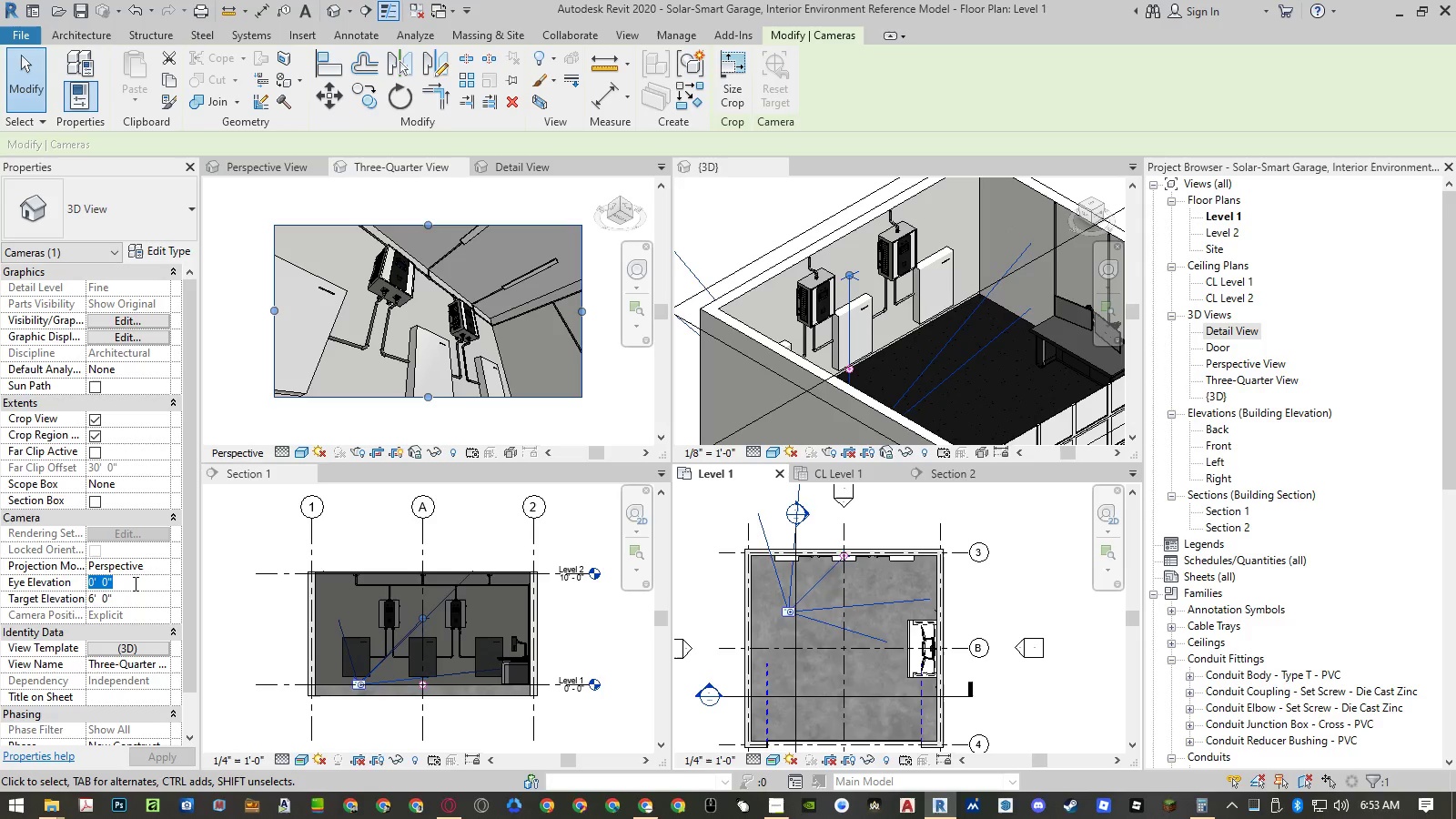 
key(Numpad1)
 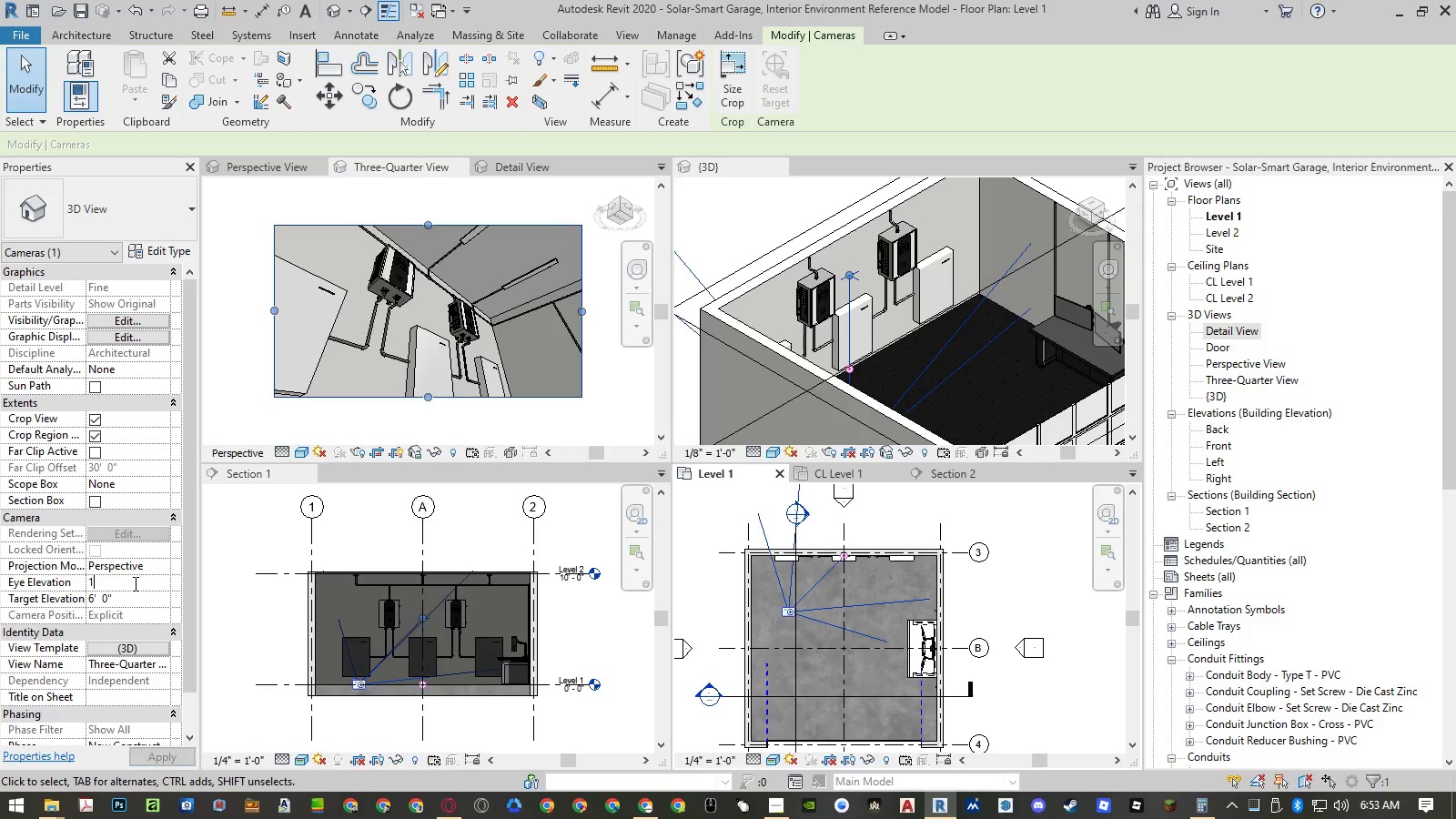 
key(NumpadEnter)
 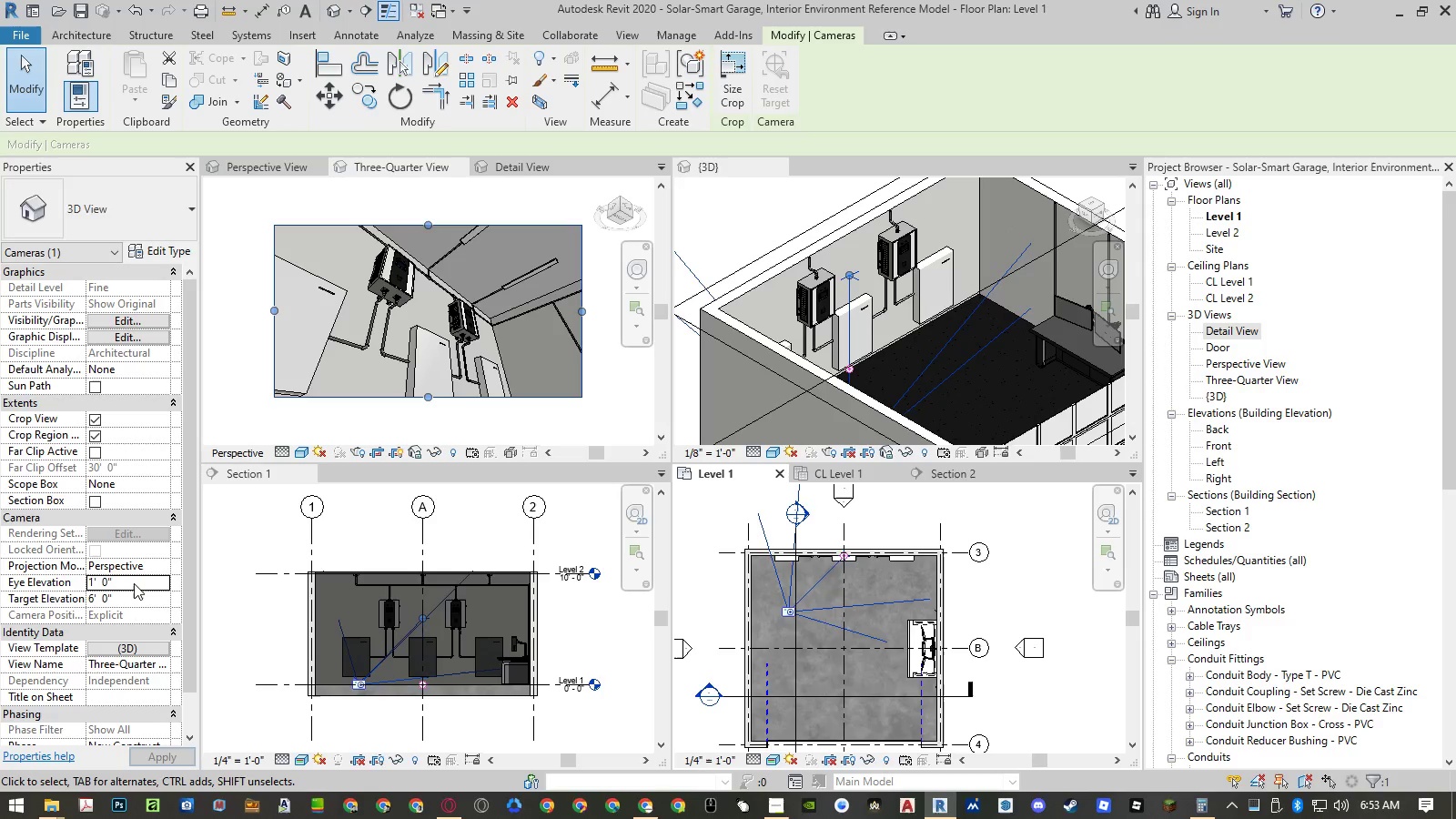 
key(NumpadEnter)
 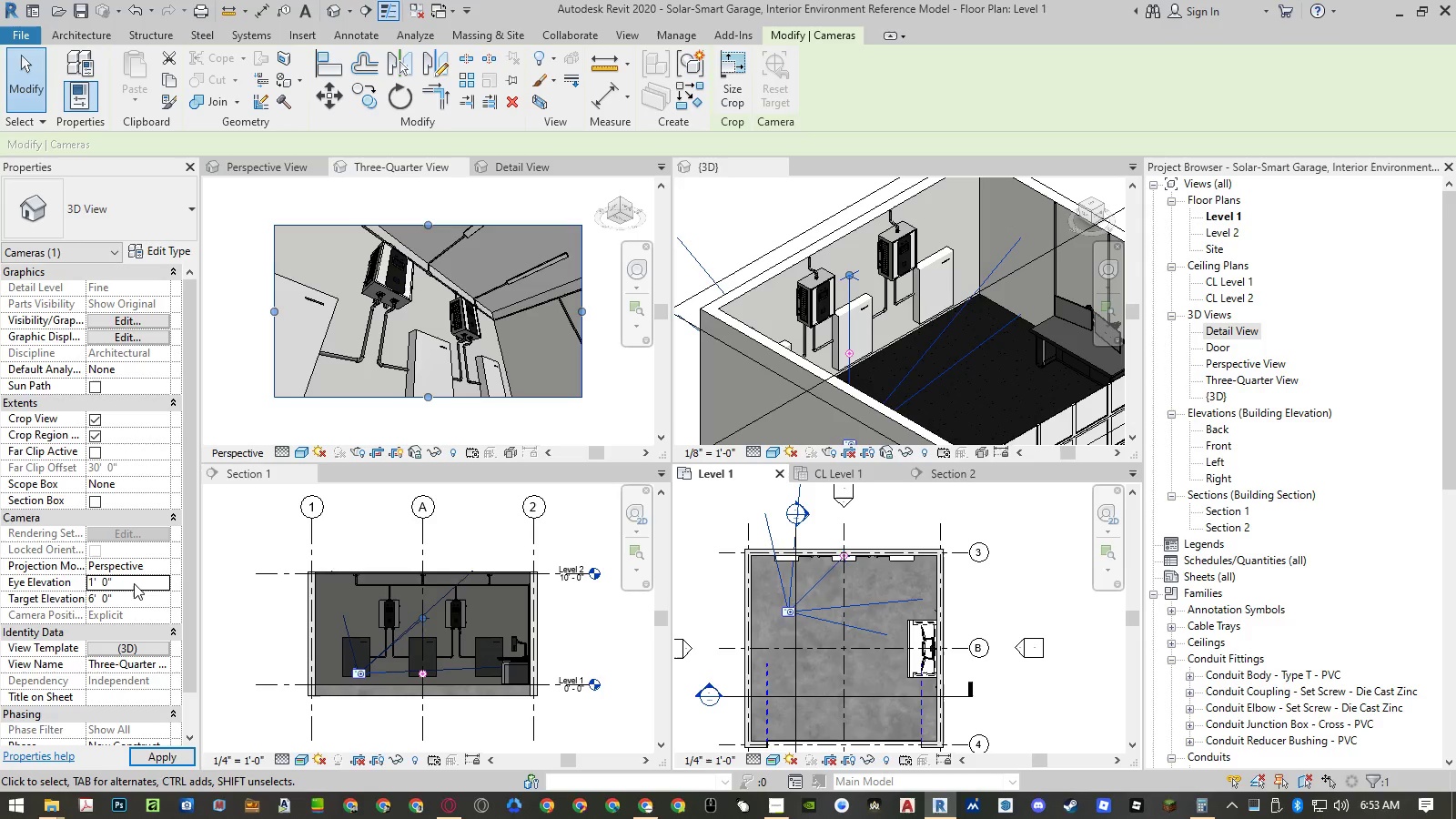 
left_click([134, 583])
 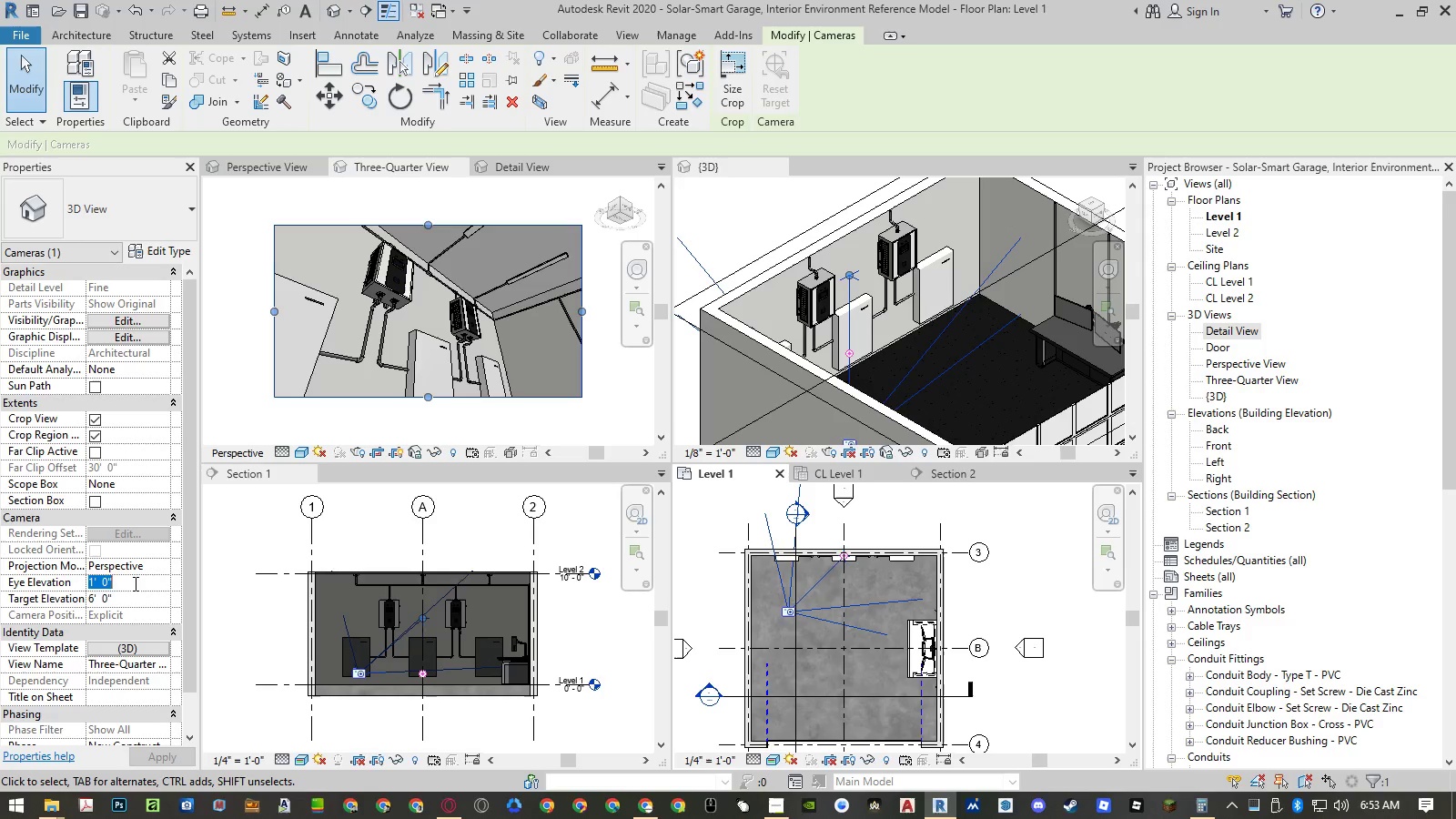 
key(Numpad2)
 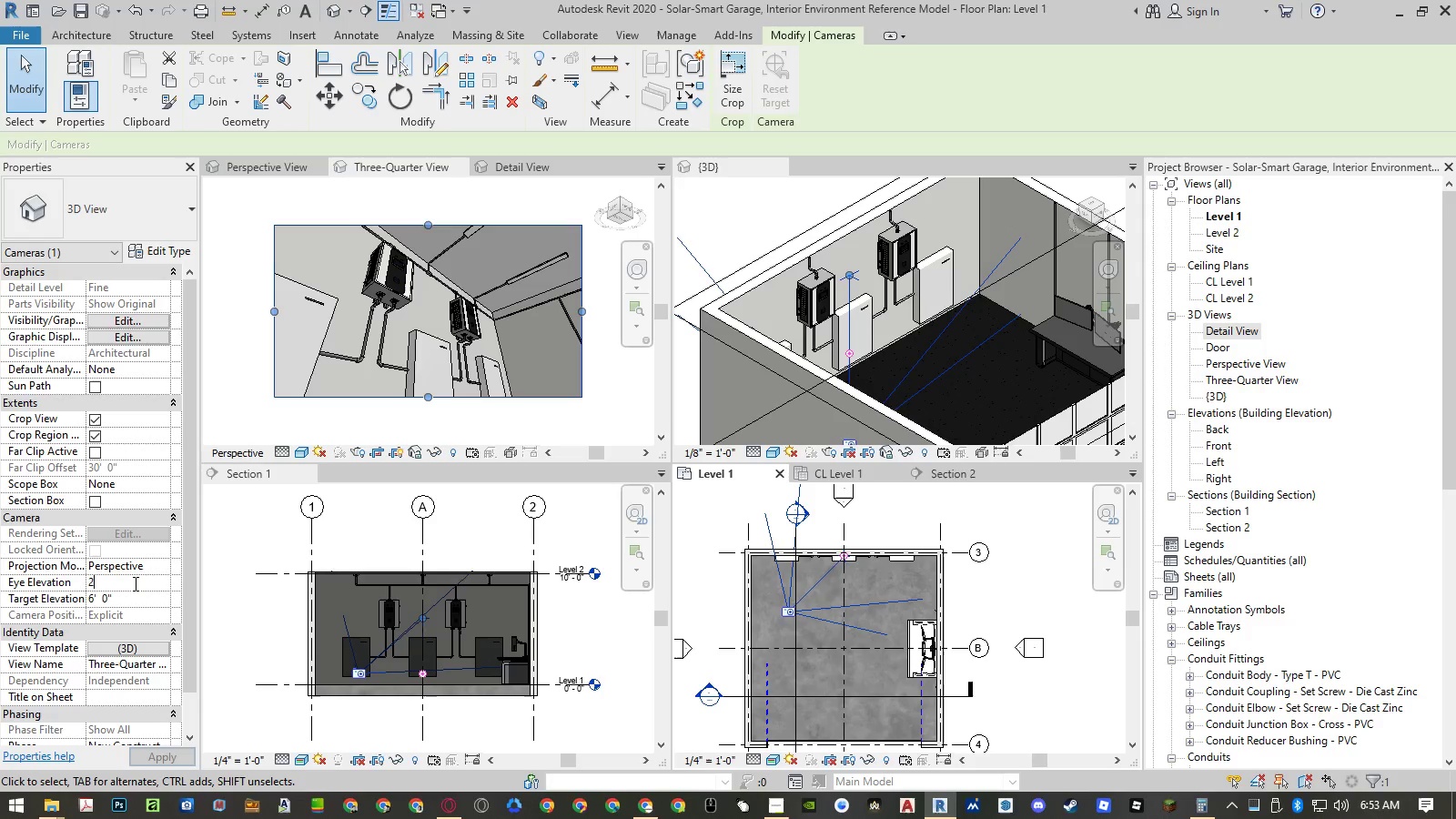 
key(NumpadEnter)
 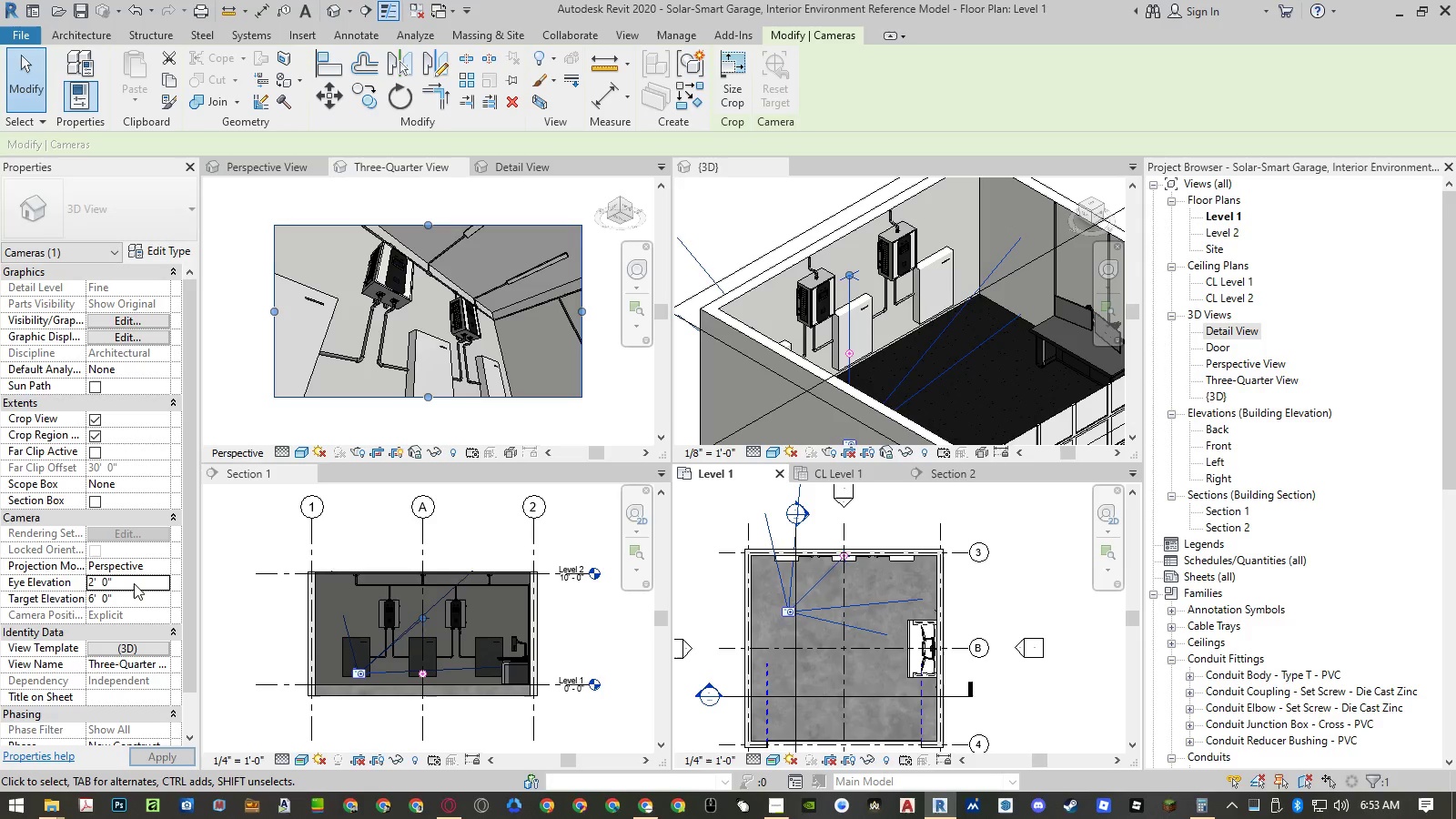 
key(NumpadEnter)
 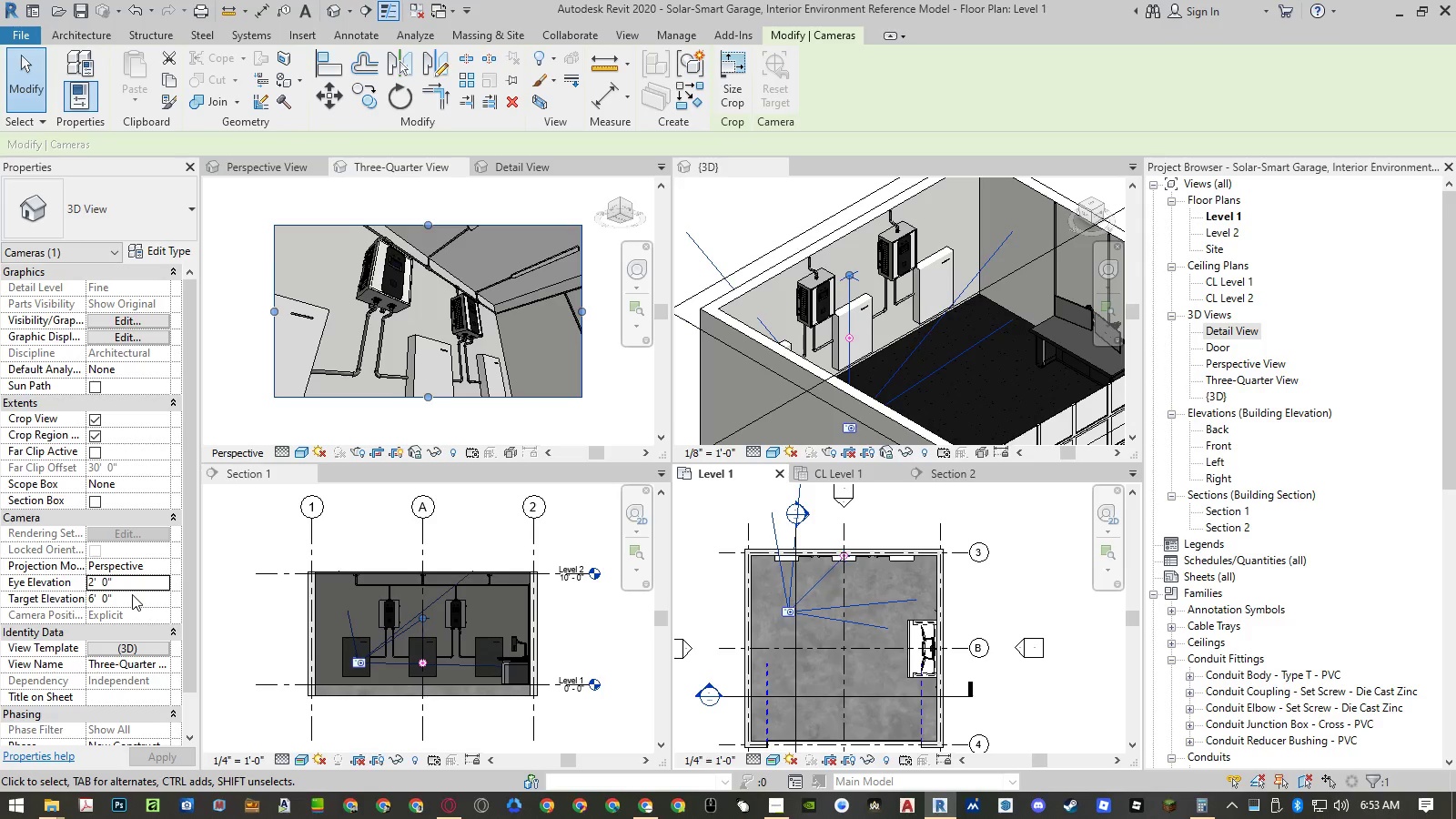 
left_click([132, 597])
 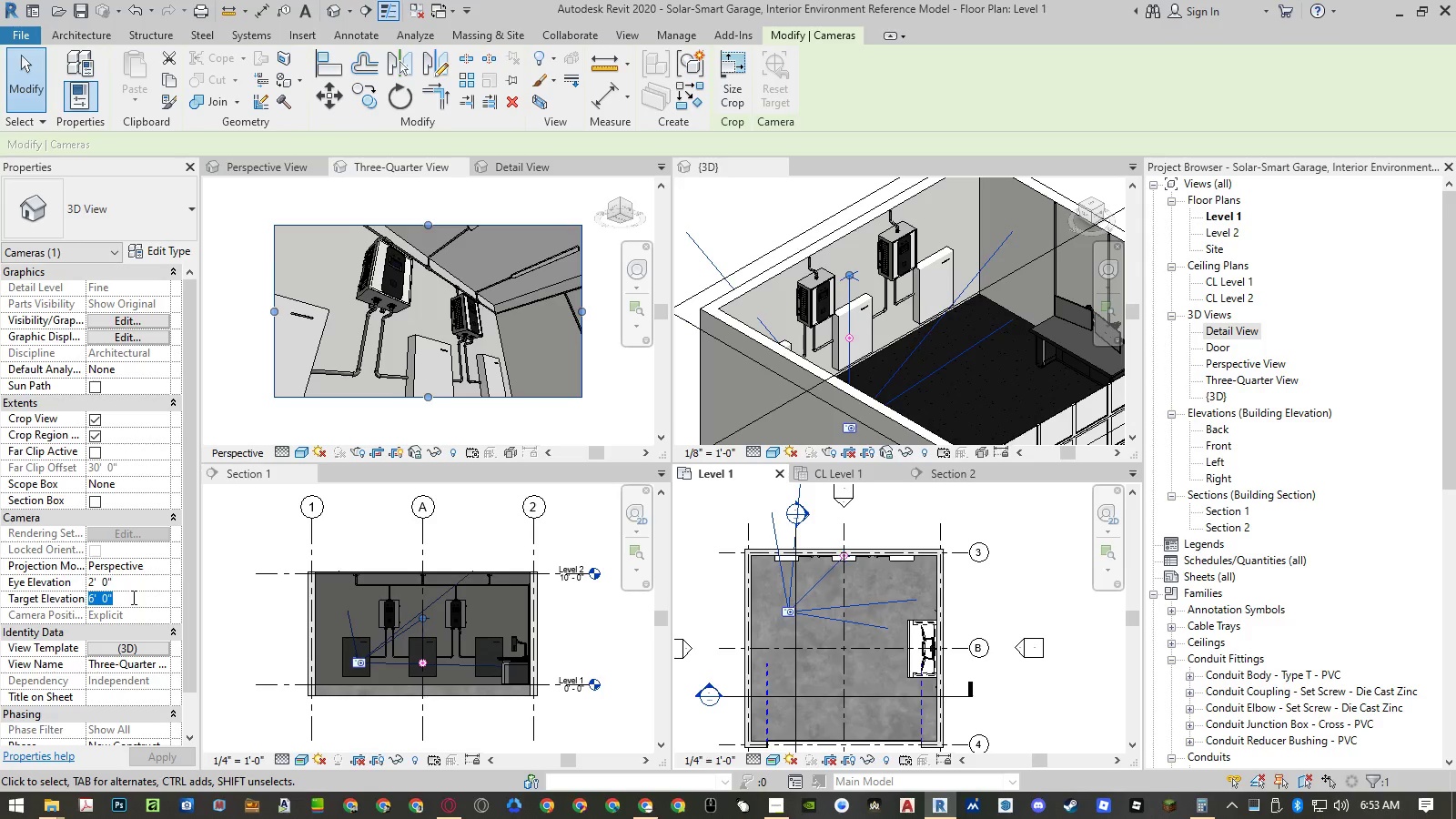 
key(Numpad4)
 